 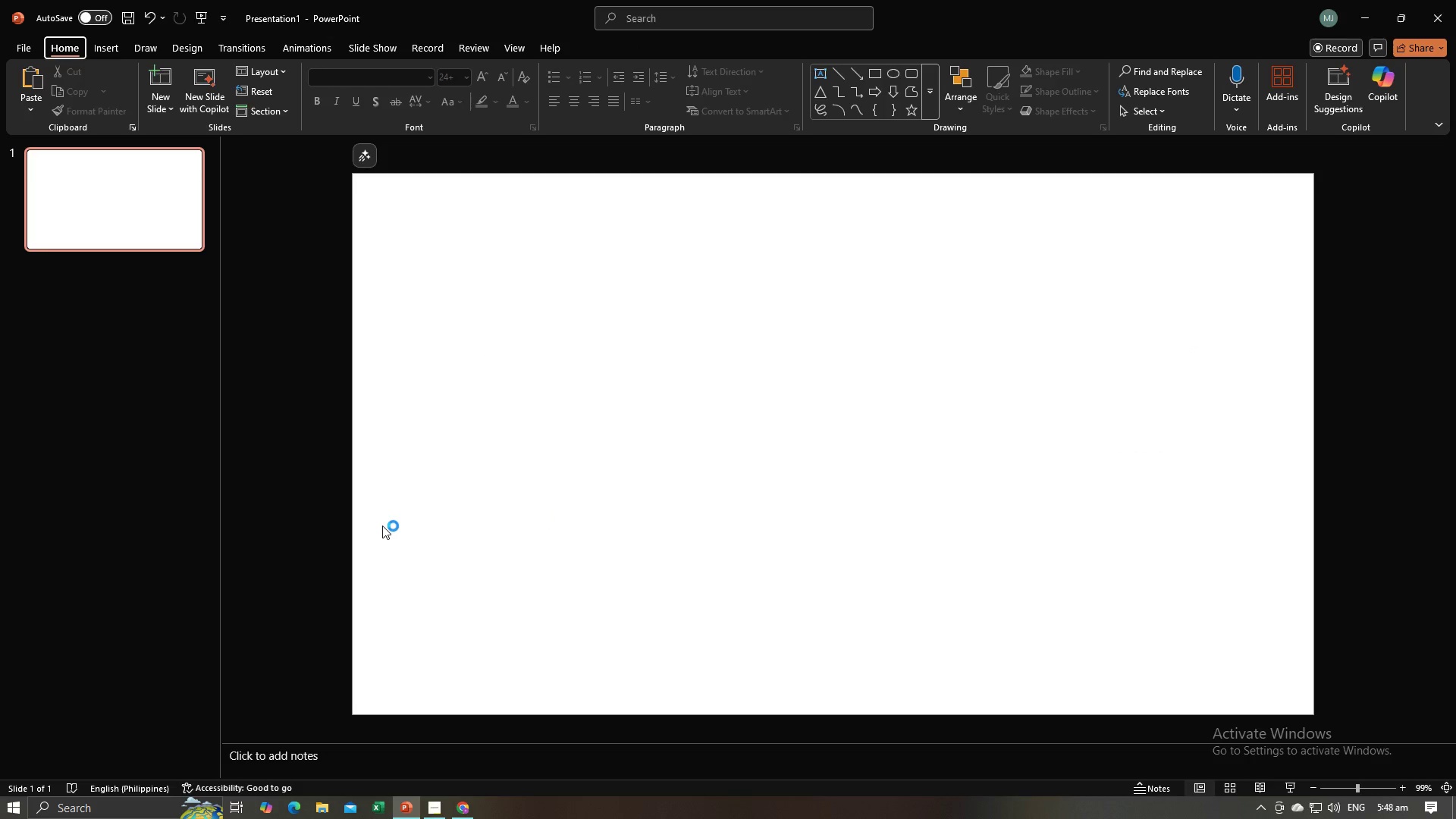 
key(Alt+AltLeft)
 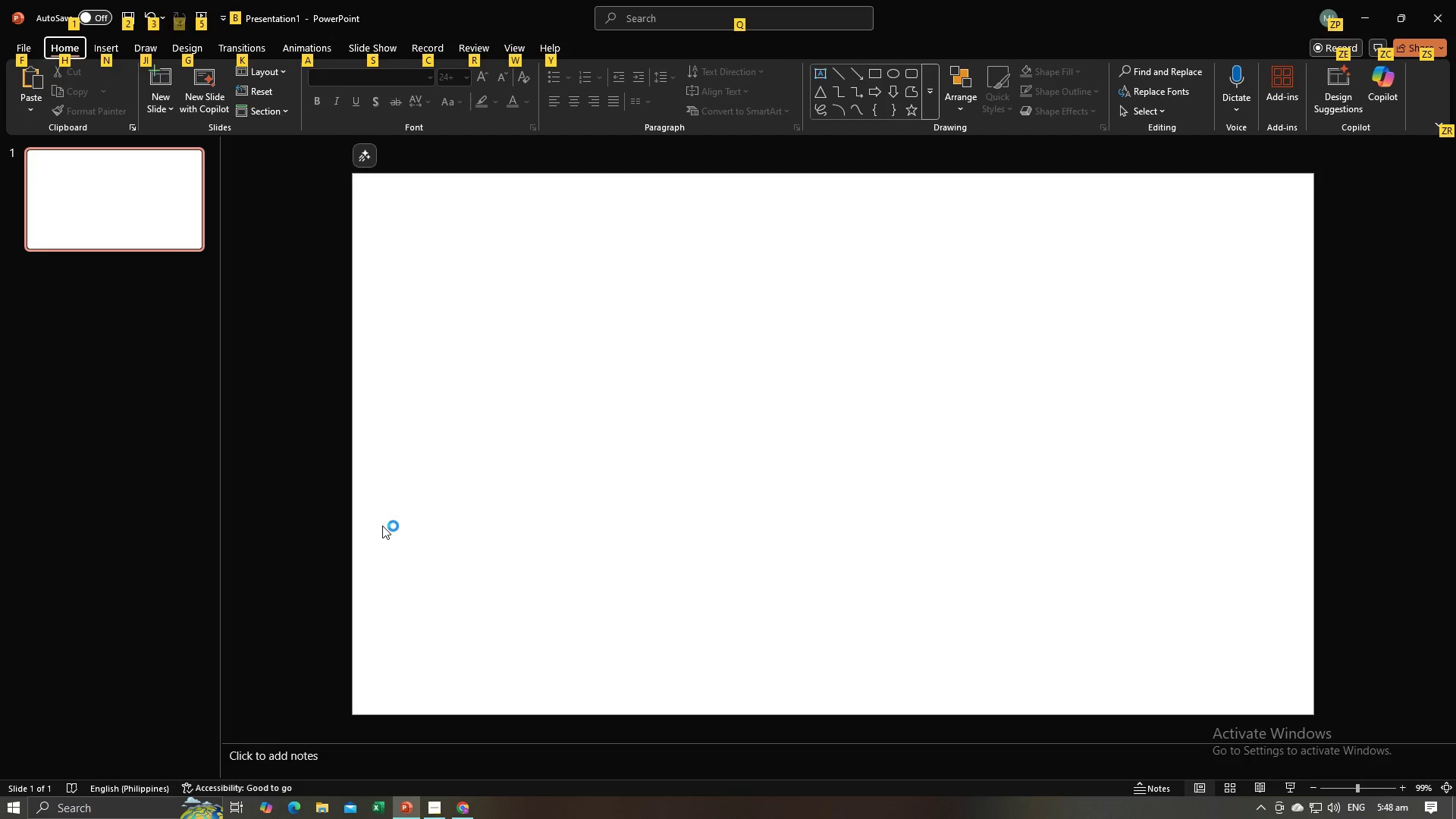 
key(Alt+Tab)
 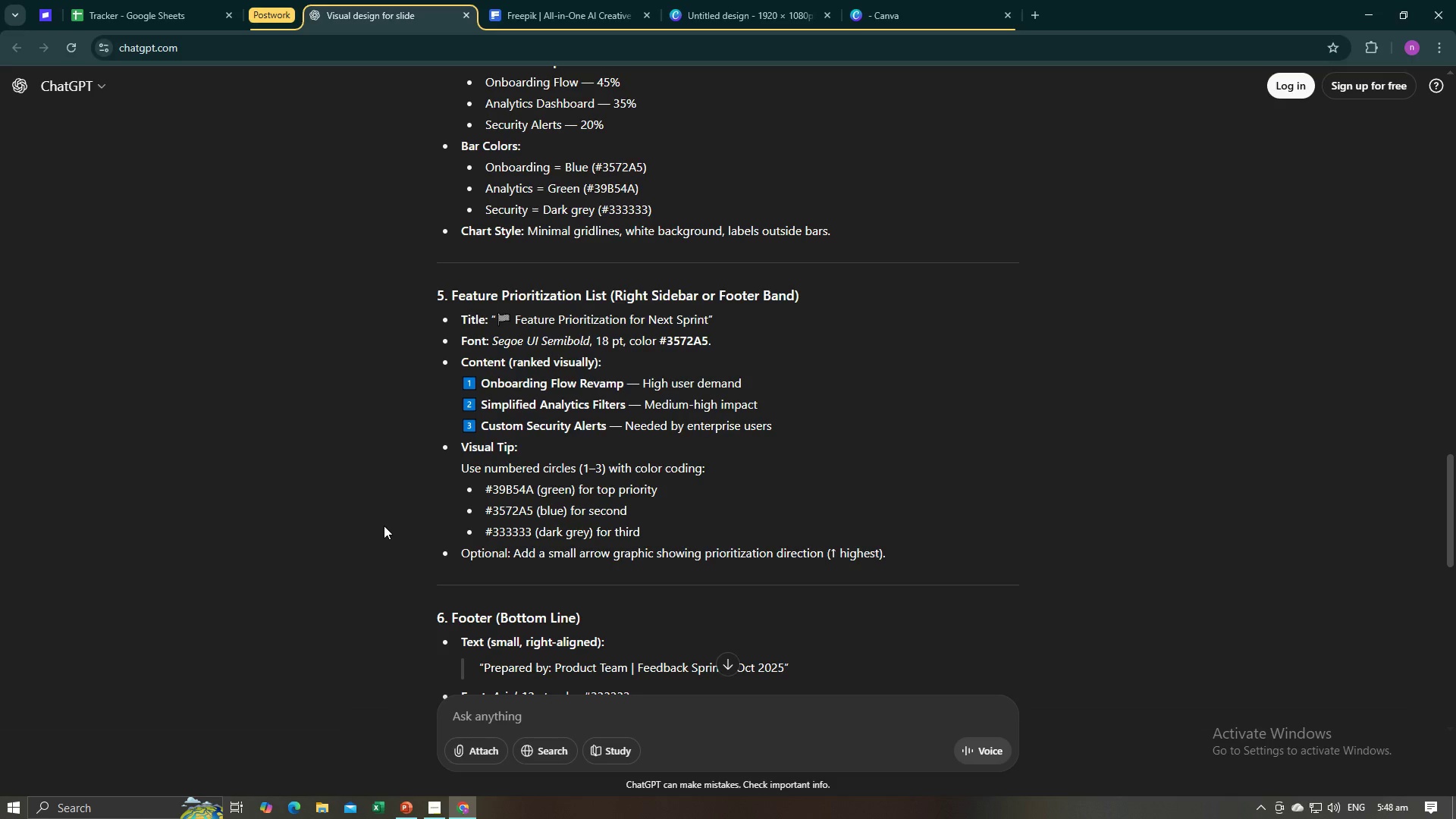 
scroll: coordinate [388, 526], scroll_direction: up, amount: 4.0
 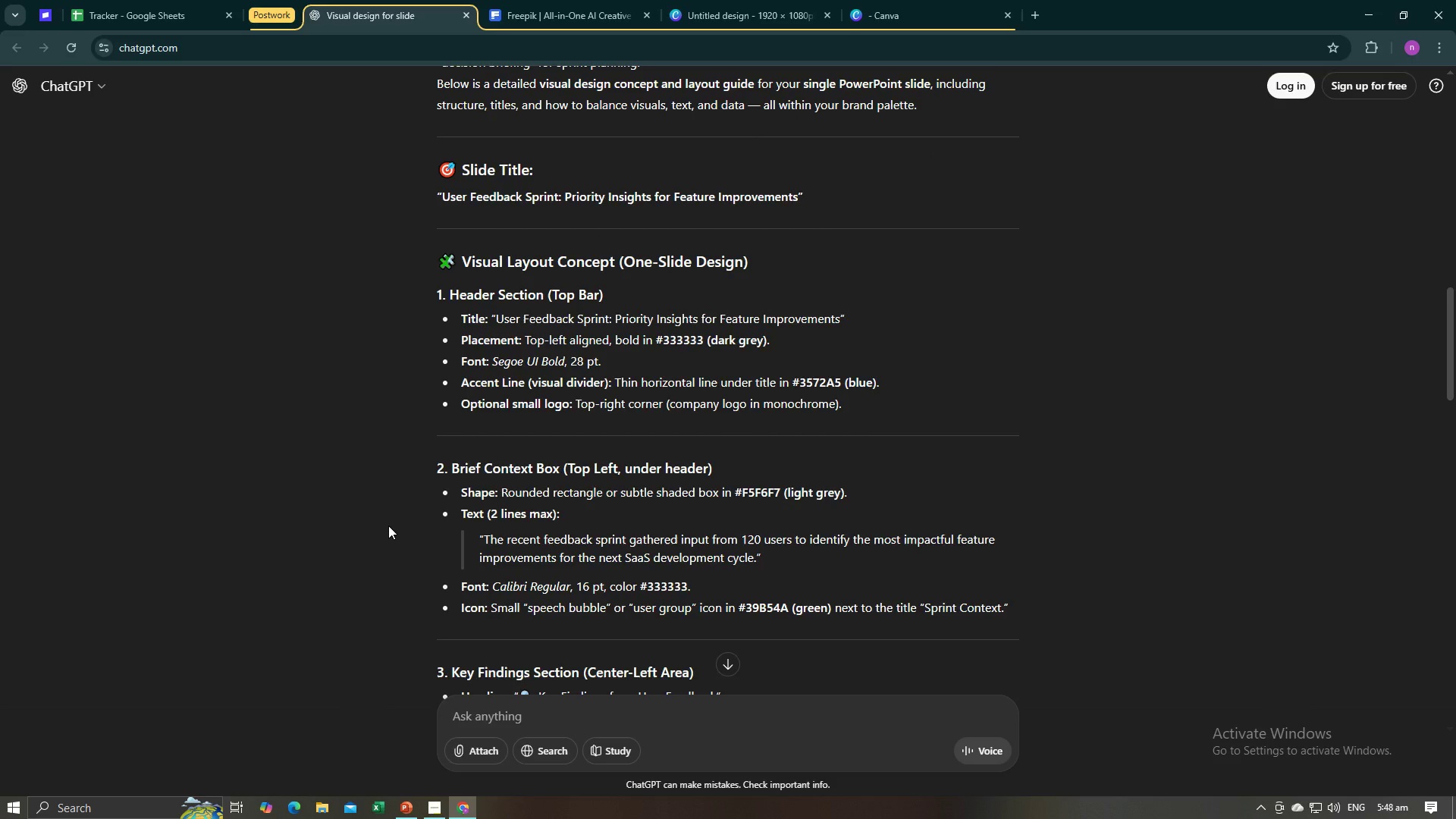 
wait(5.1)
 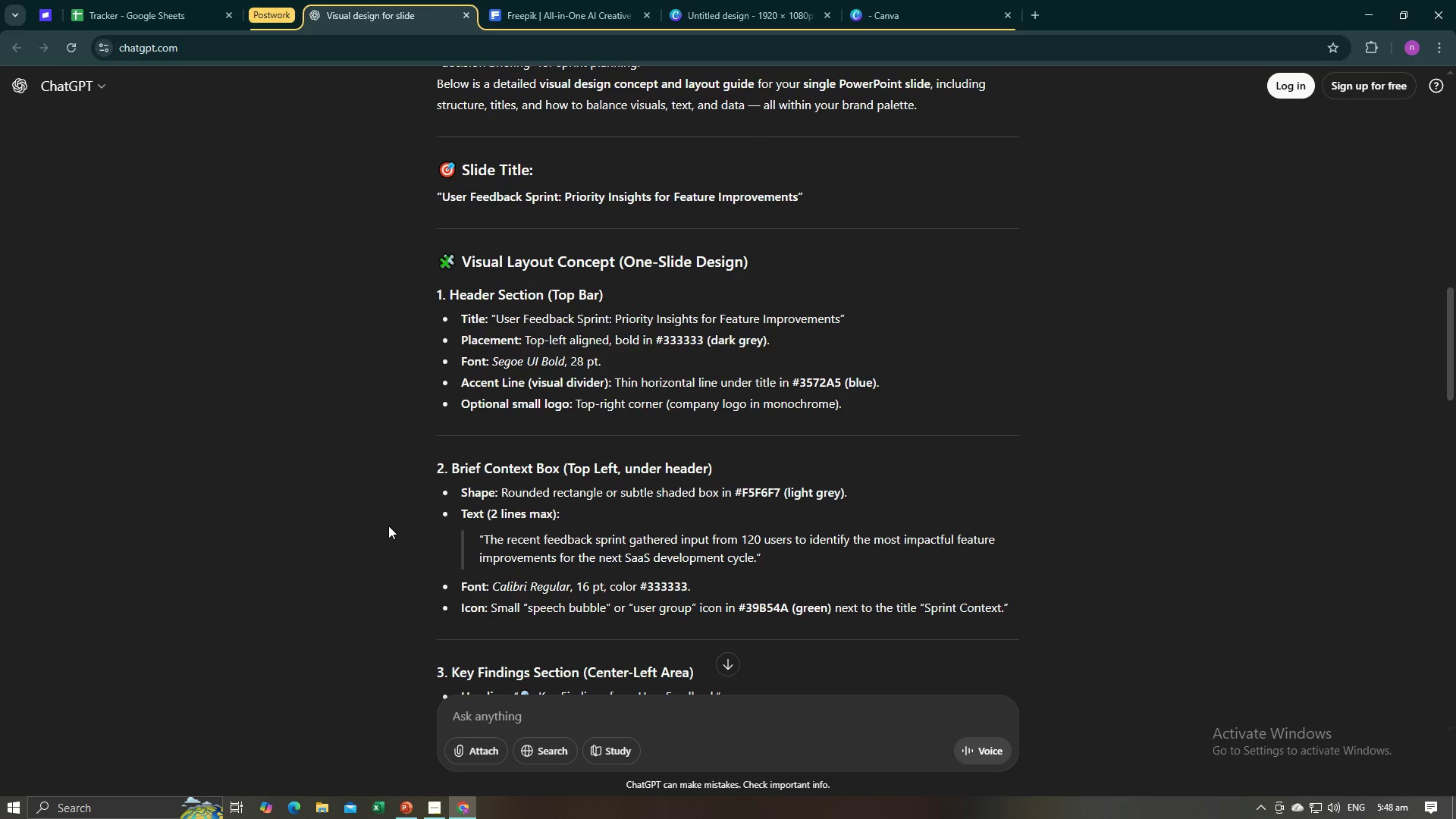 
key(Alt+AltLeft)
 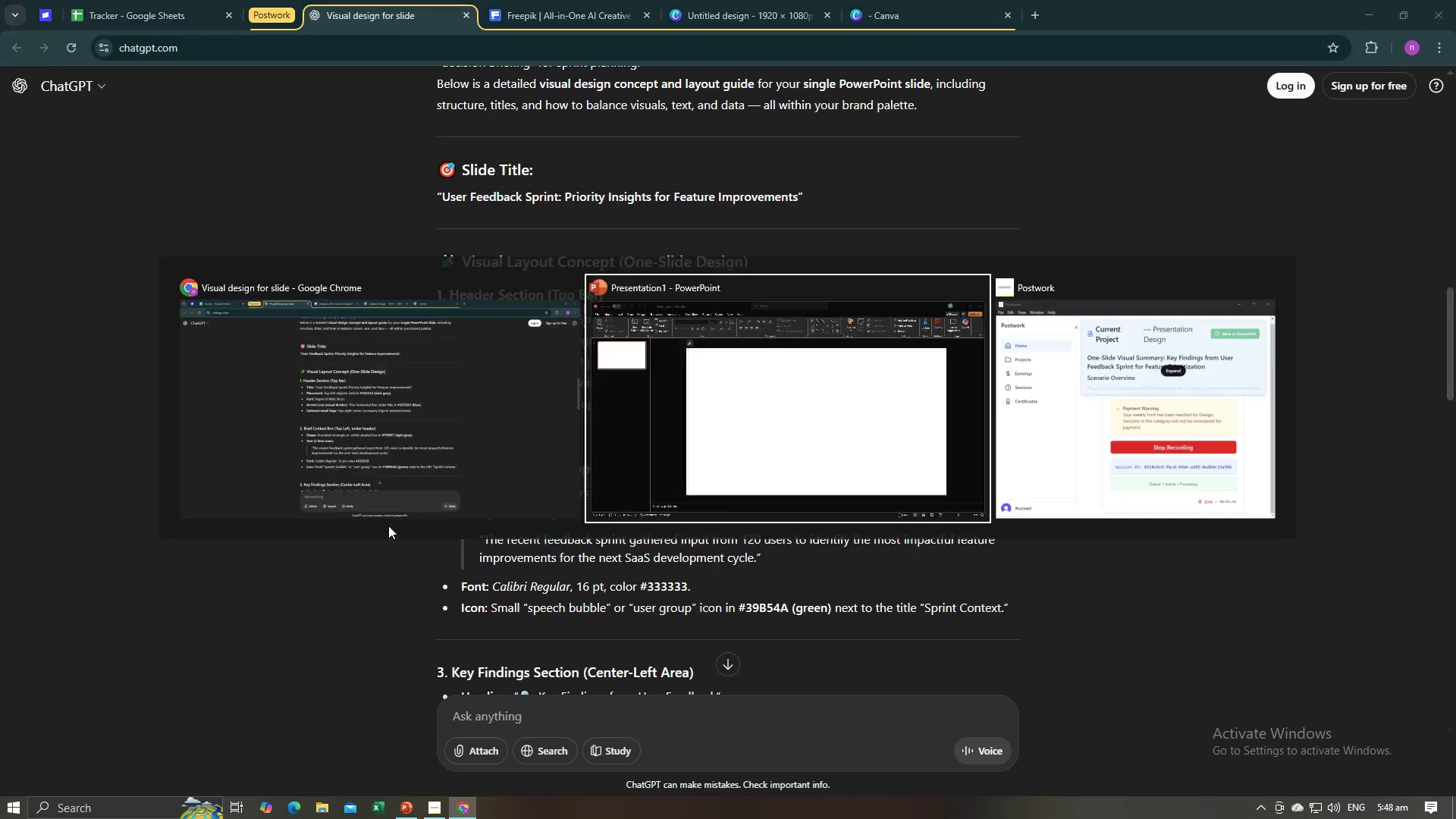 
key(Alt+Tab)
 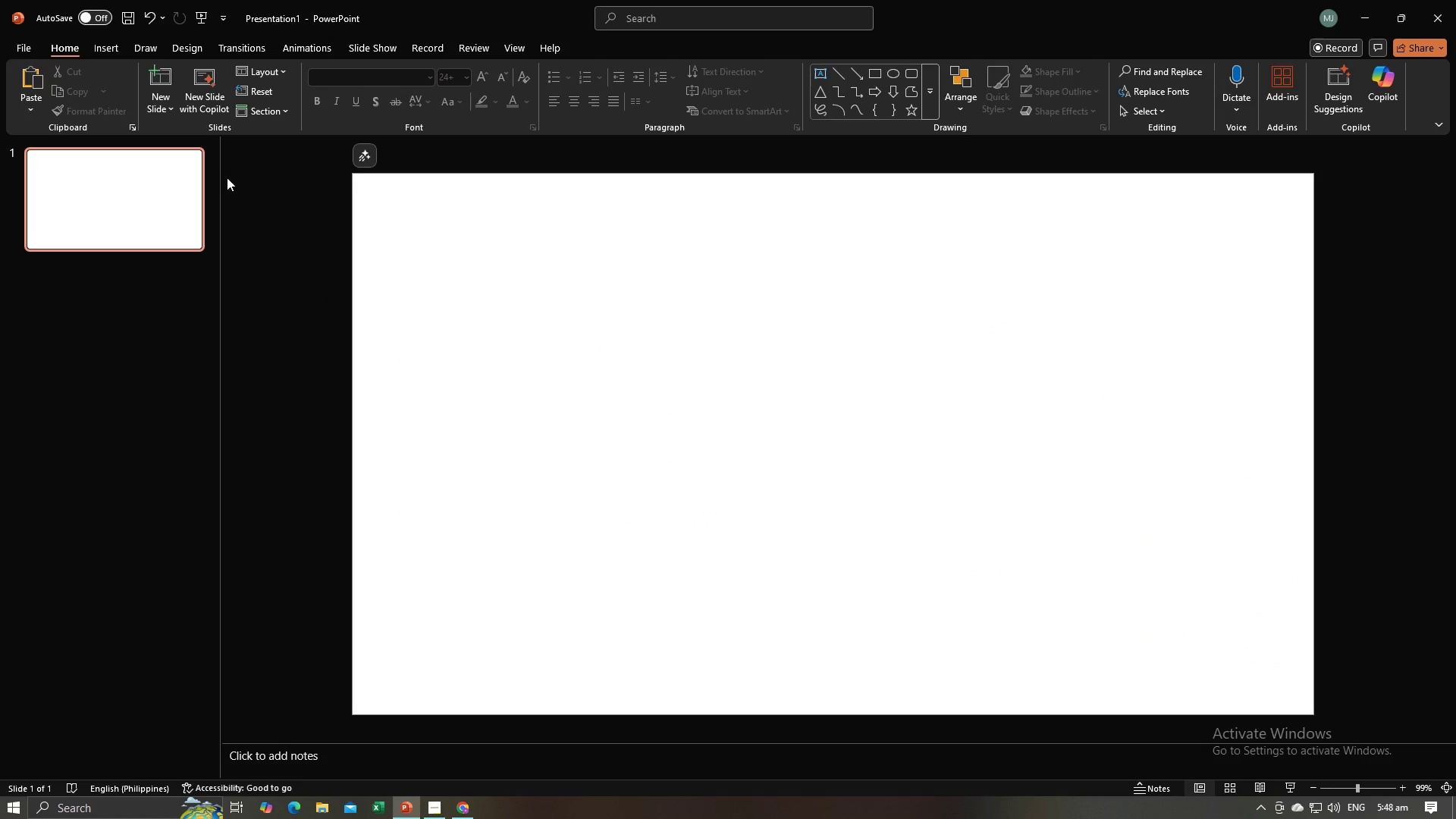 
key(Alt+AltLeft)
 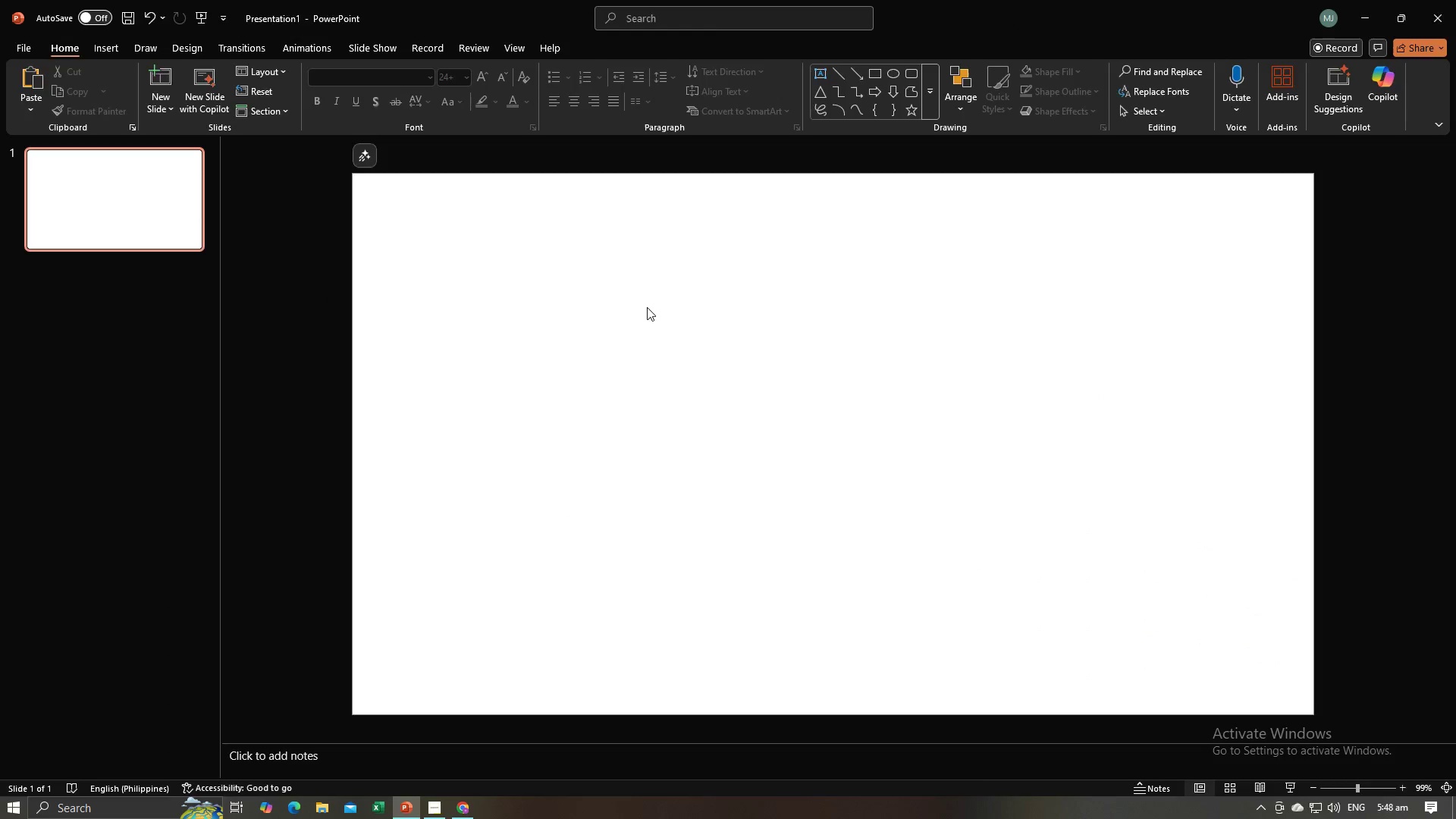 
key(Alt+Tab)
 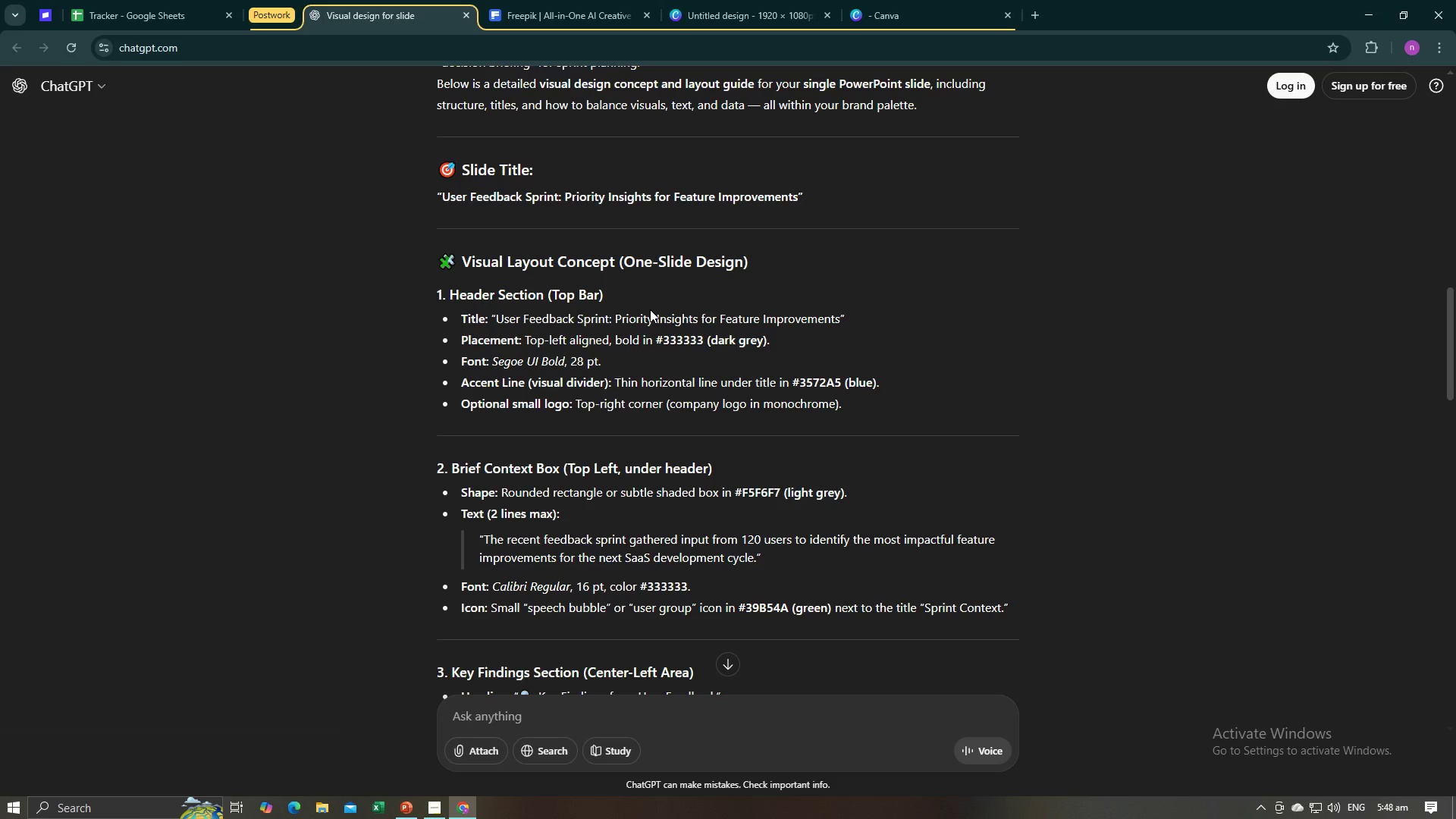 
key(Alt+Tab)
 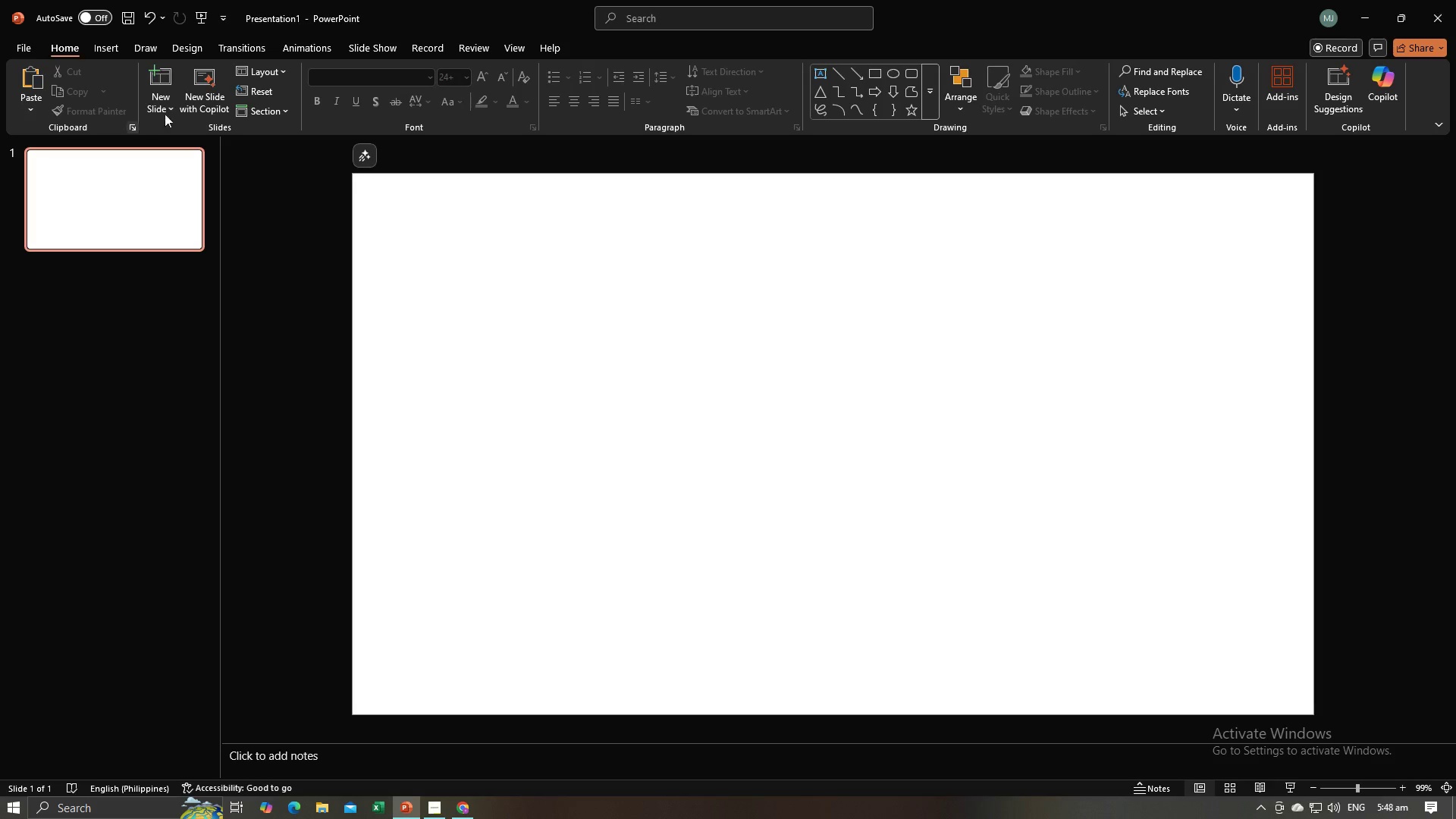 
left_click([163, 72])
 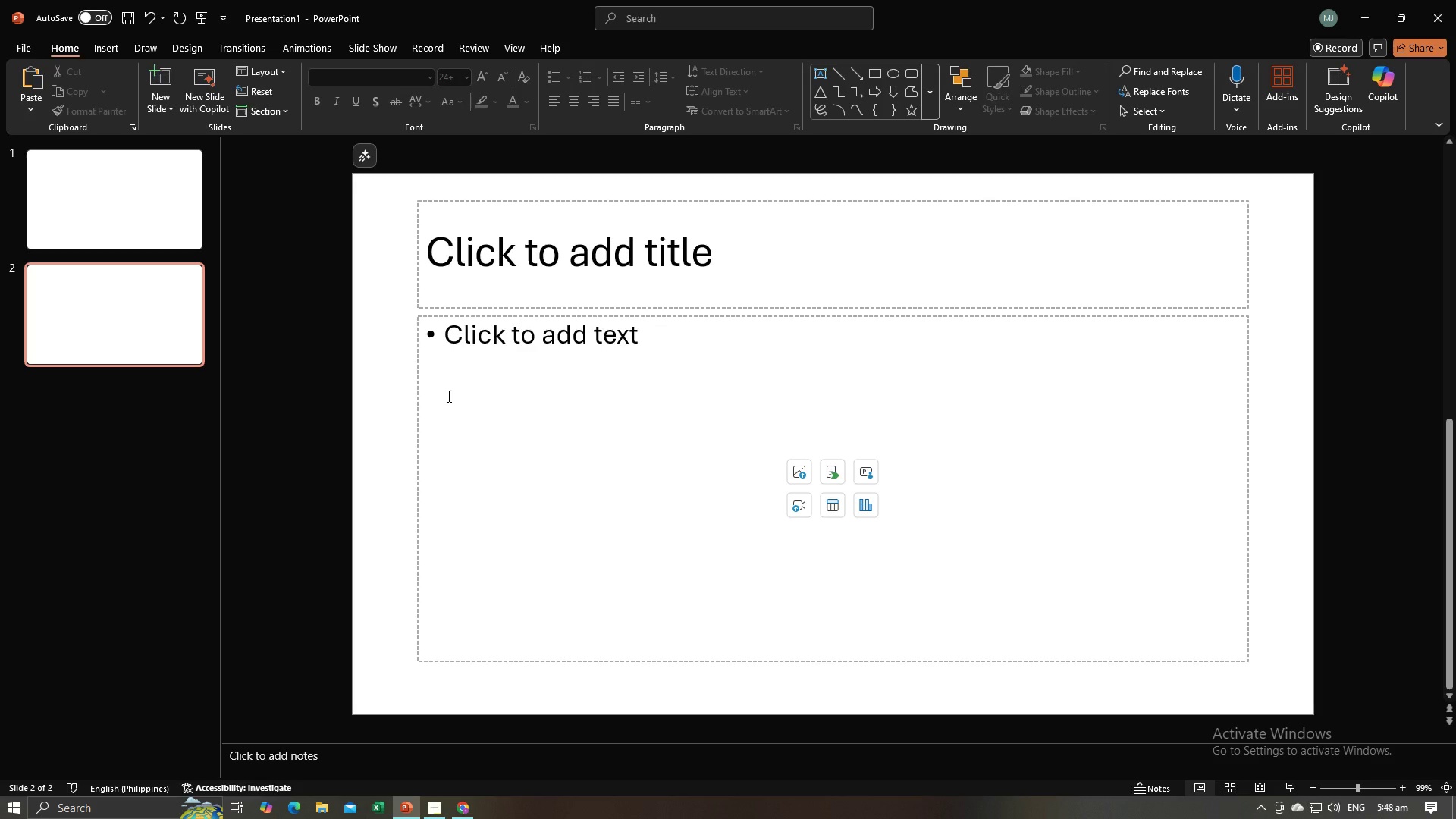 
hold_key(key=ControlLeft, duration=0.95)
 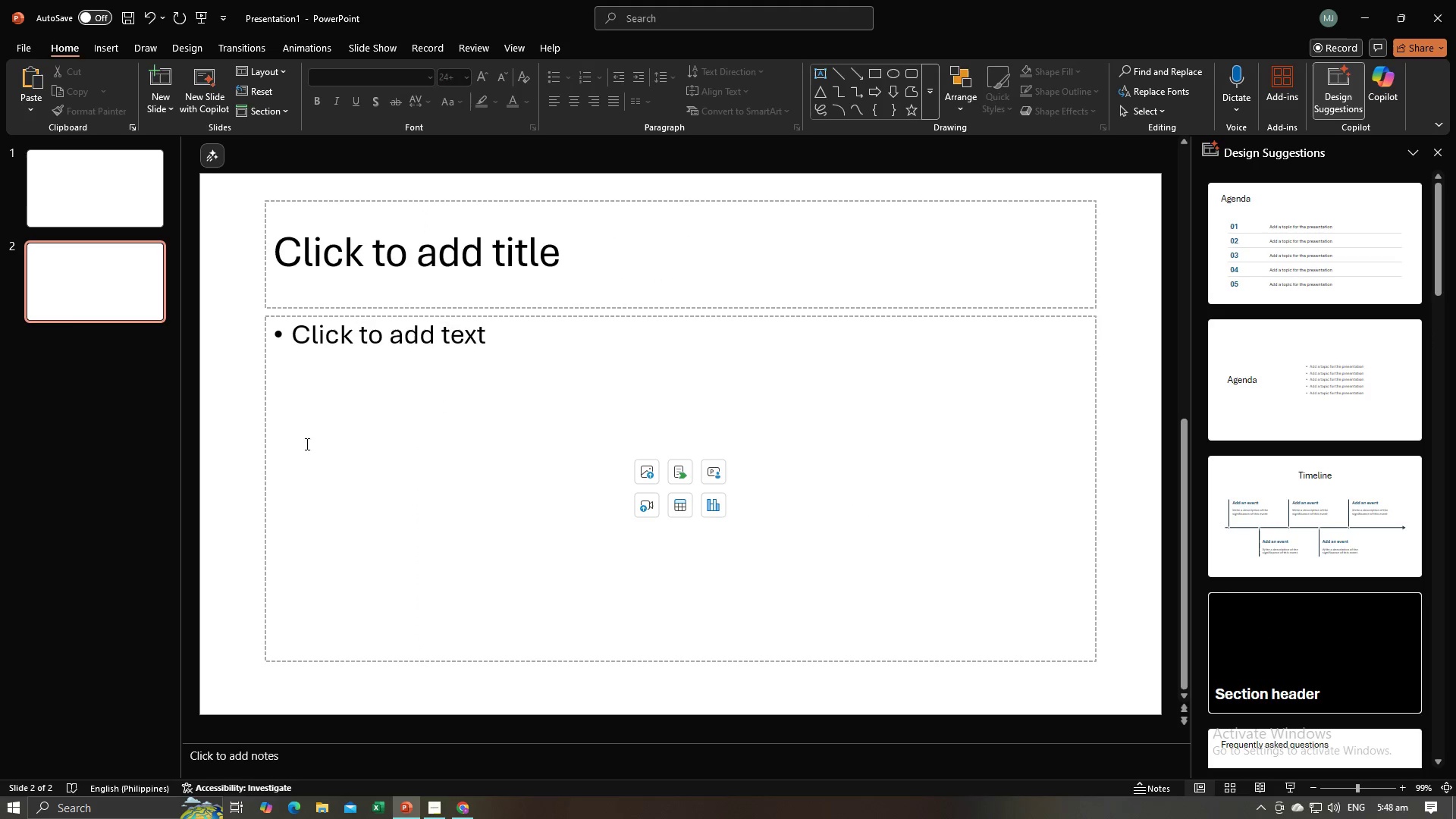 
key(Control+ControlLeft)
 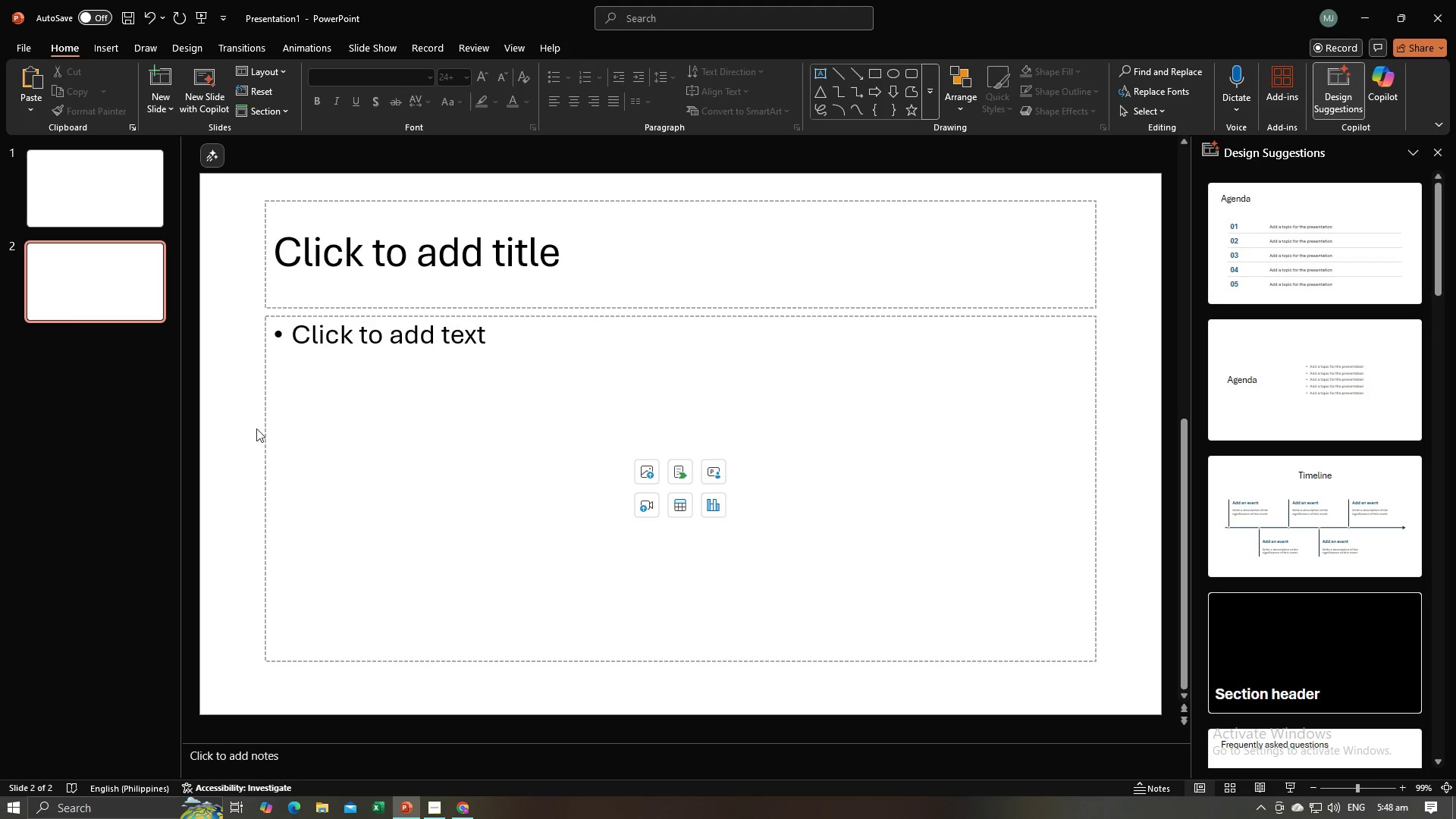 
hold_key(key=ControlLeft, duration=0.57)
left_click([233, 416])
 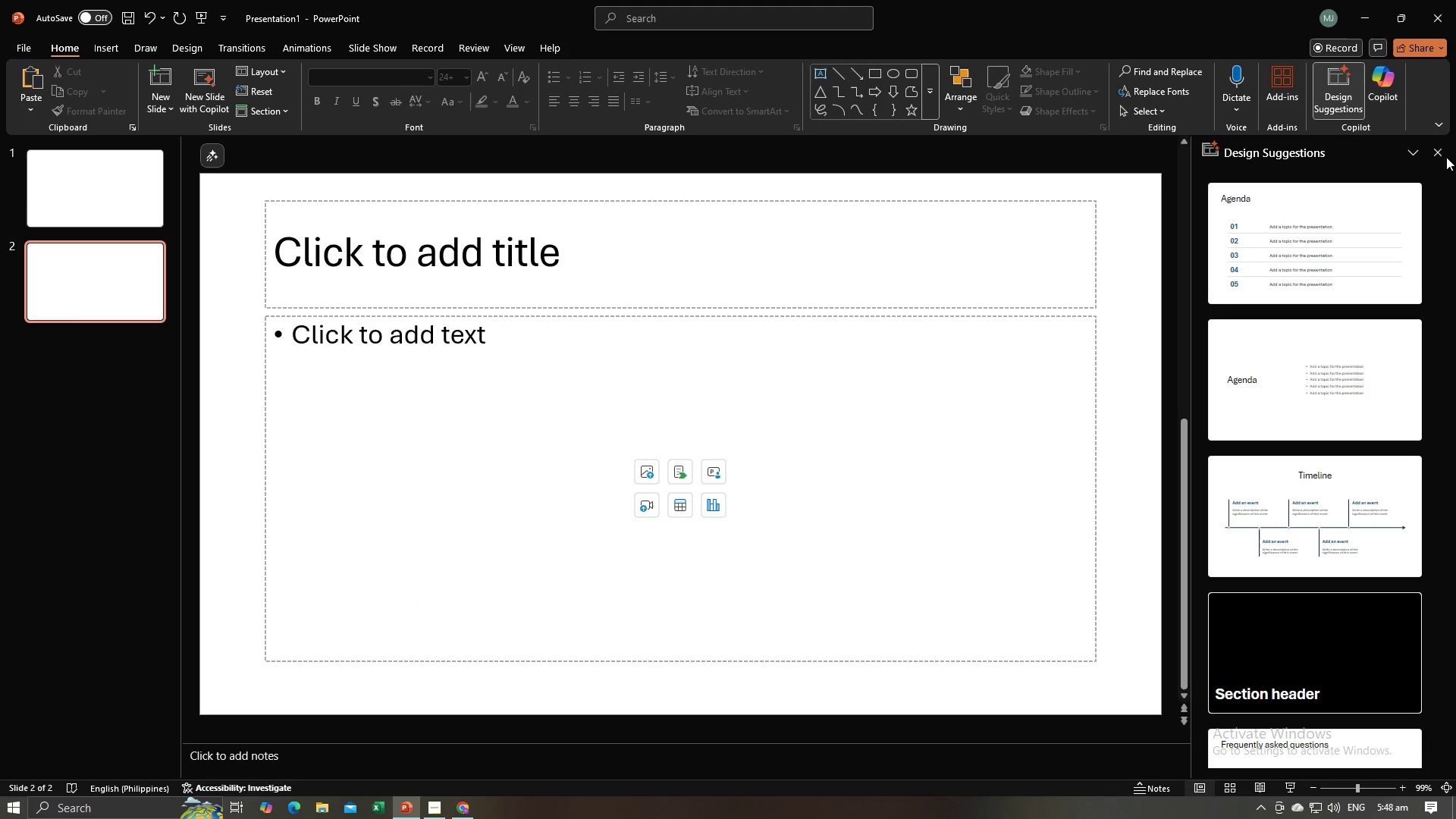 
left_click([1445, 156])
 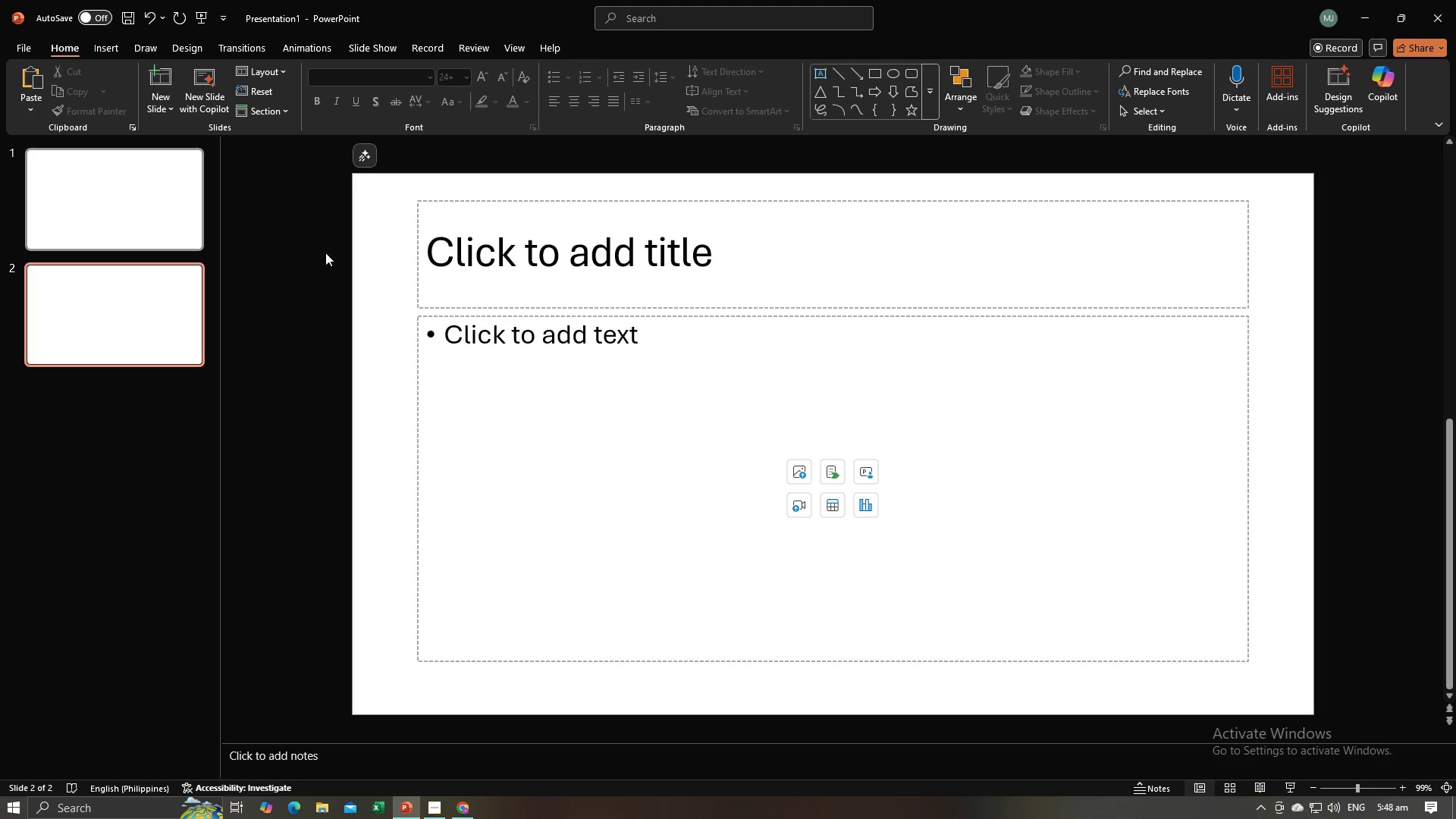 
left_click([170, 199])
 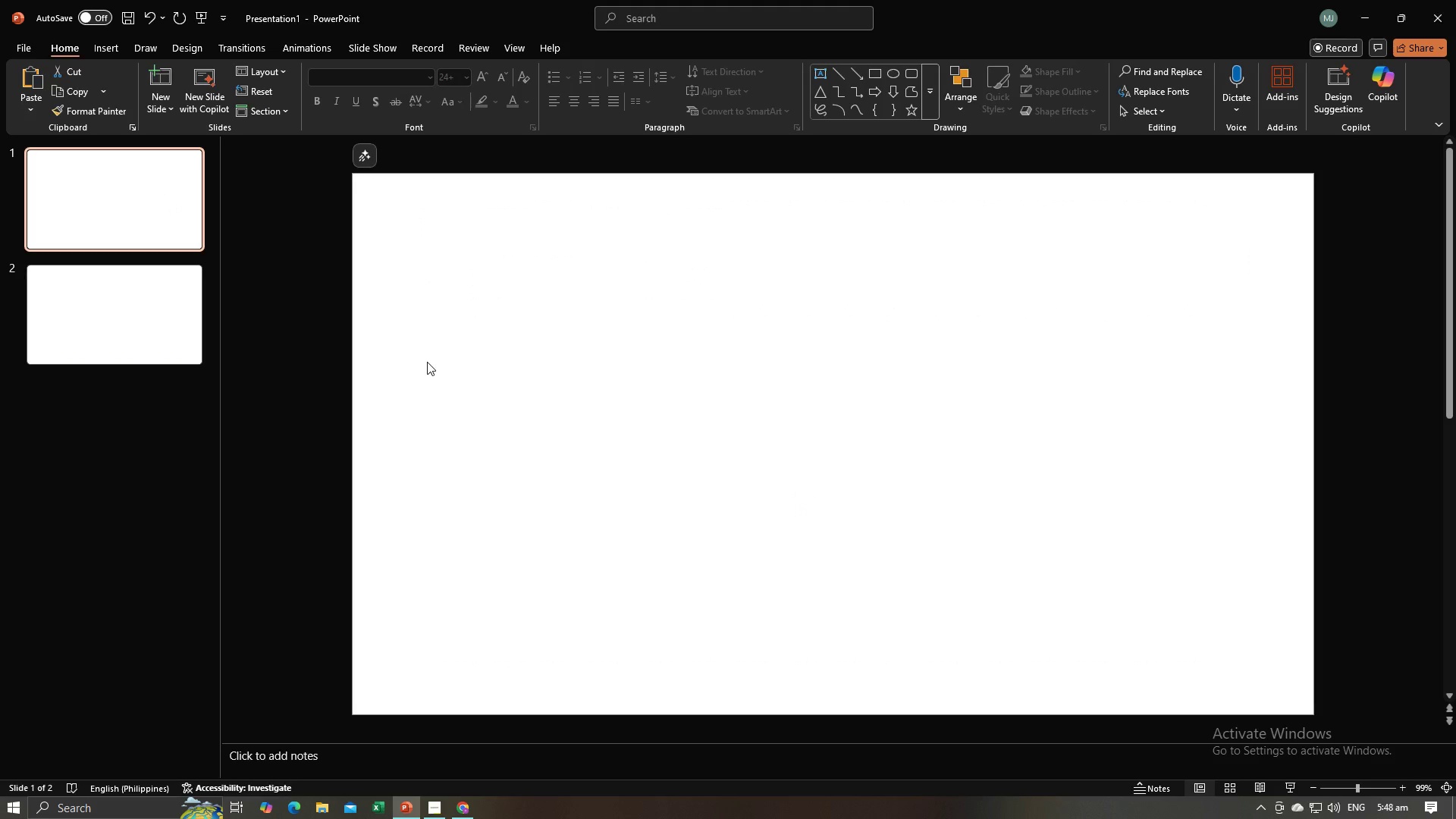 
key(Alt+AltLeft)
 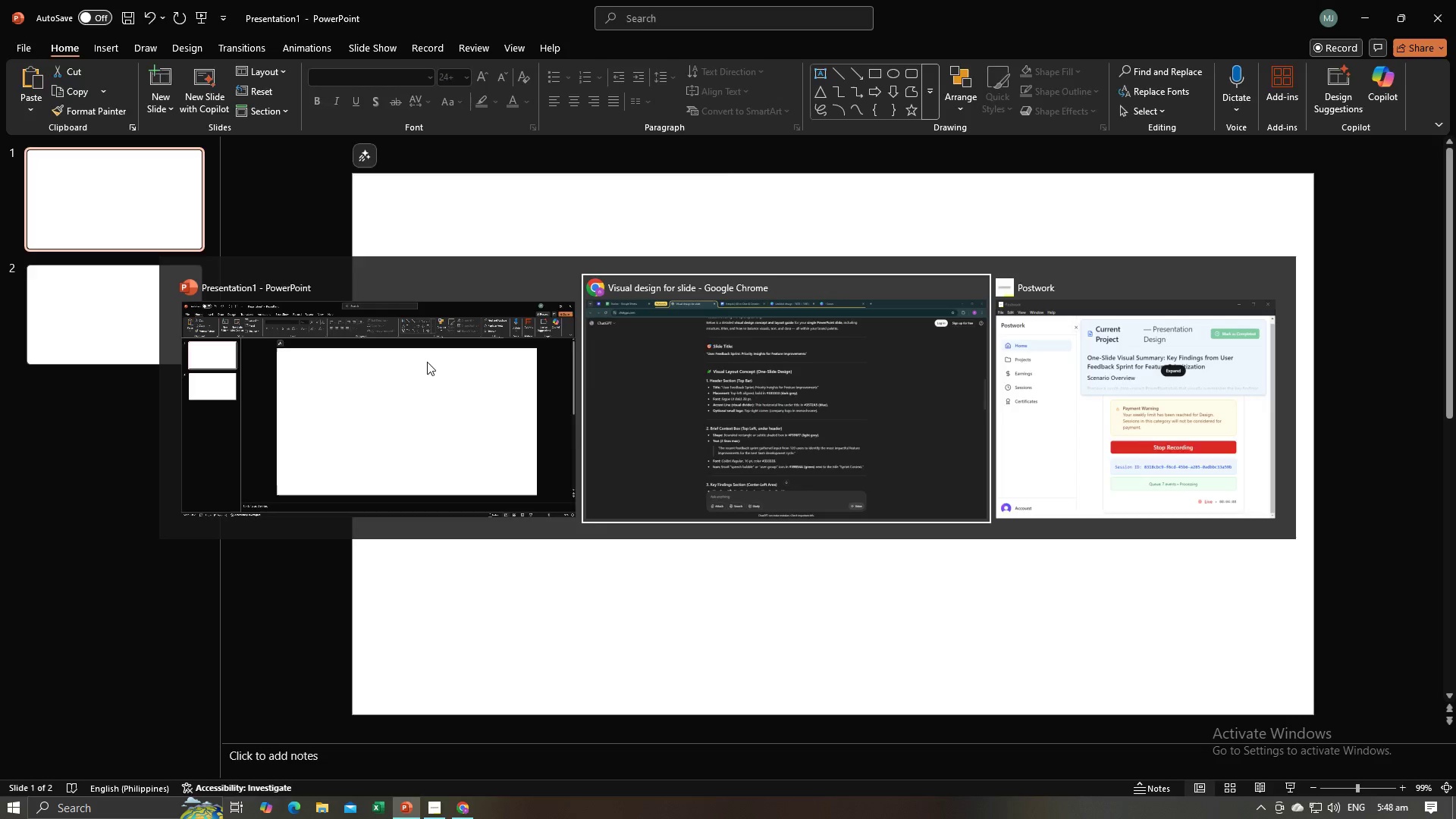 
key(Alt+Tab)
 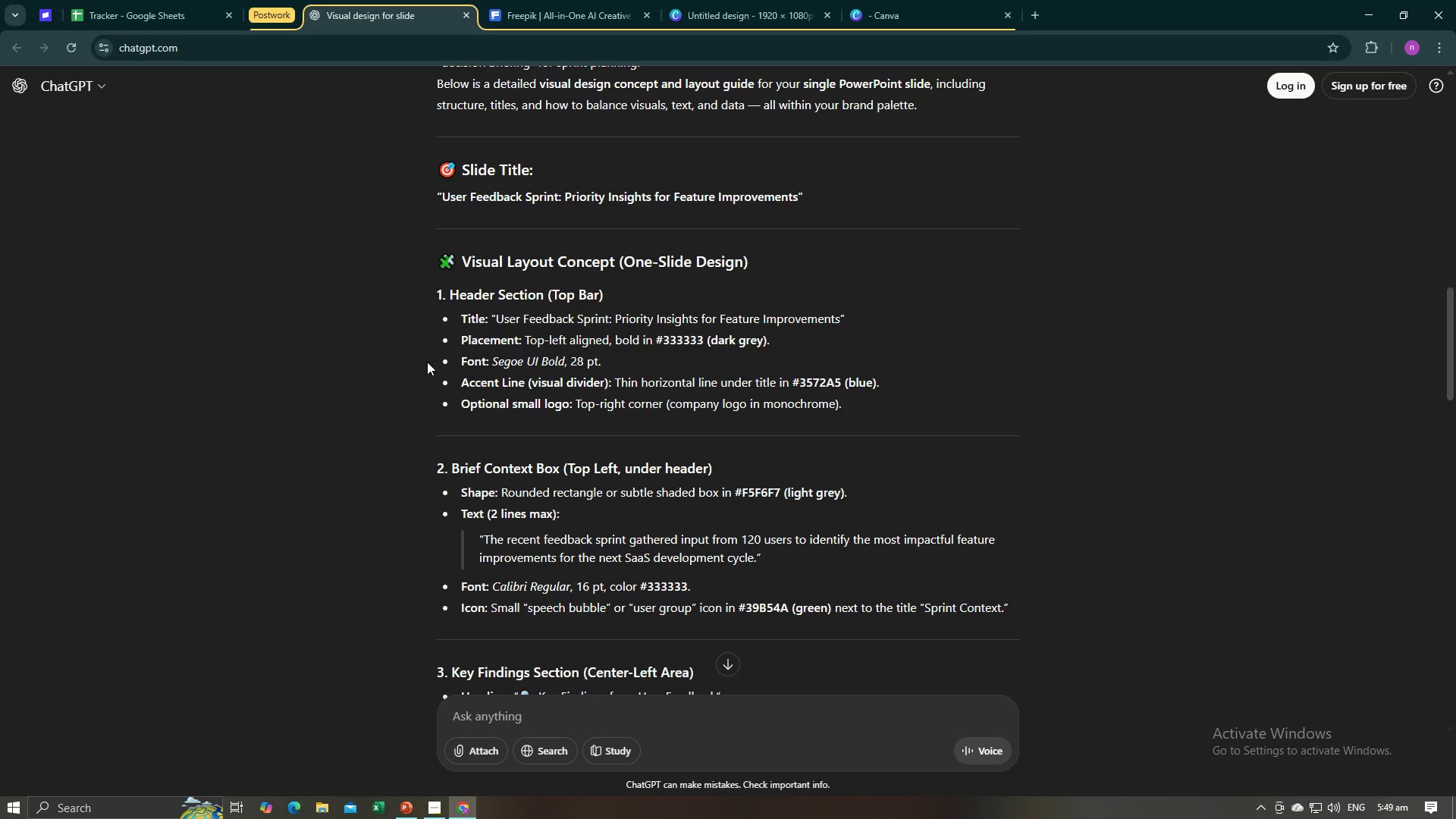 
scroll: coordinate [427, 362], scroll_direction: up, amount: 1.0
 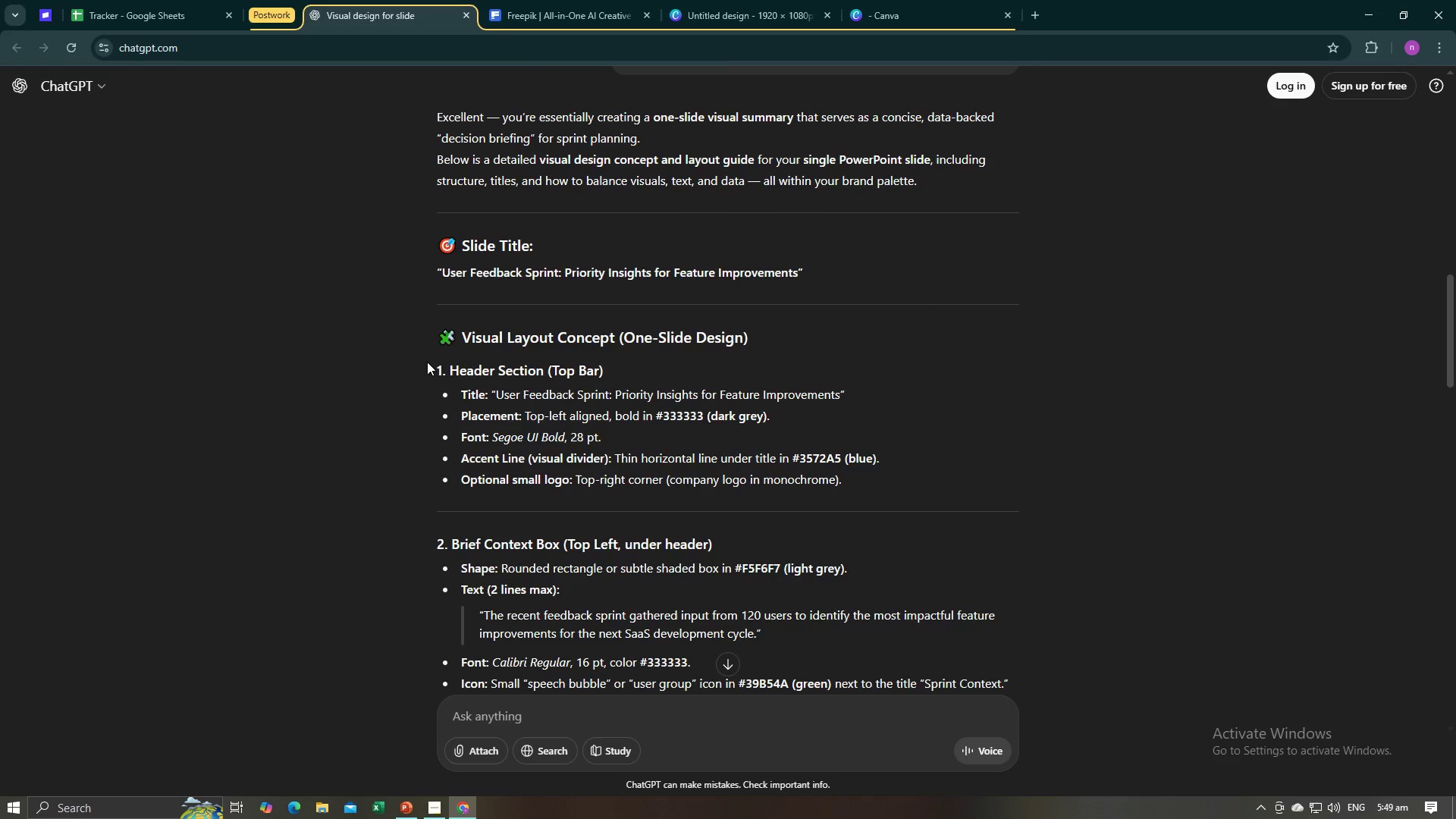 
scroll: coordinate [427, 362], scroll_direction: down, amount: 1.0
 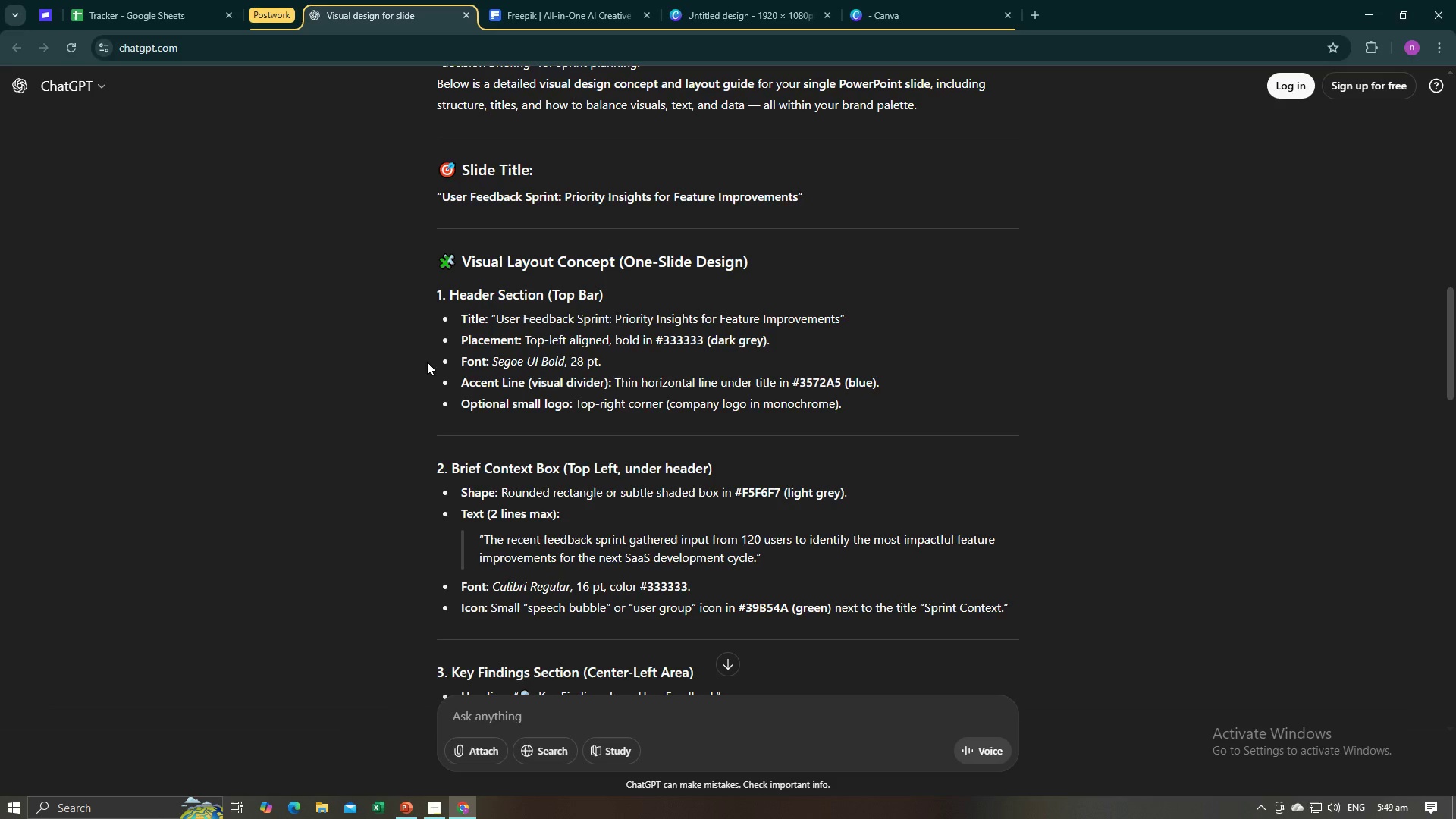 
wait(12.3)
 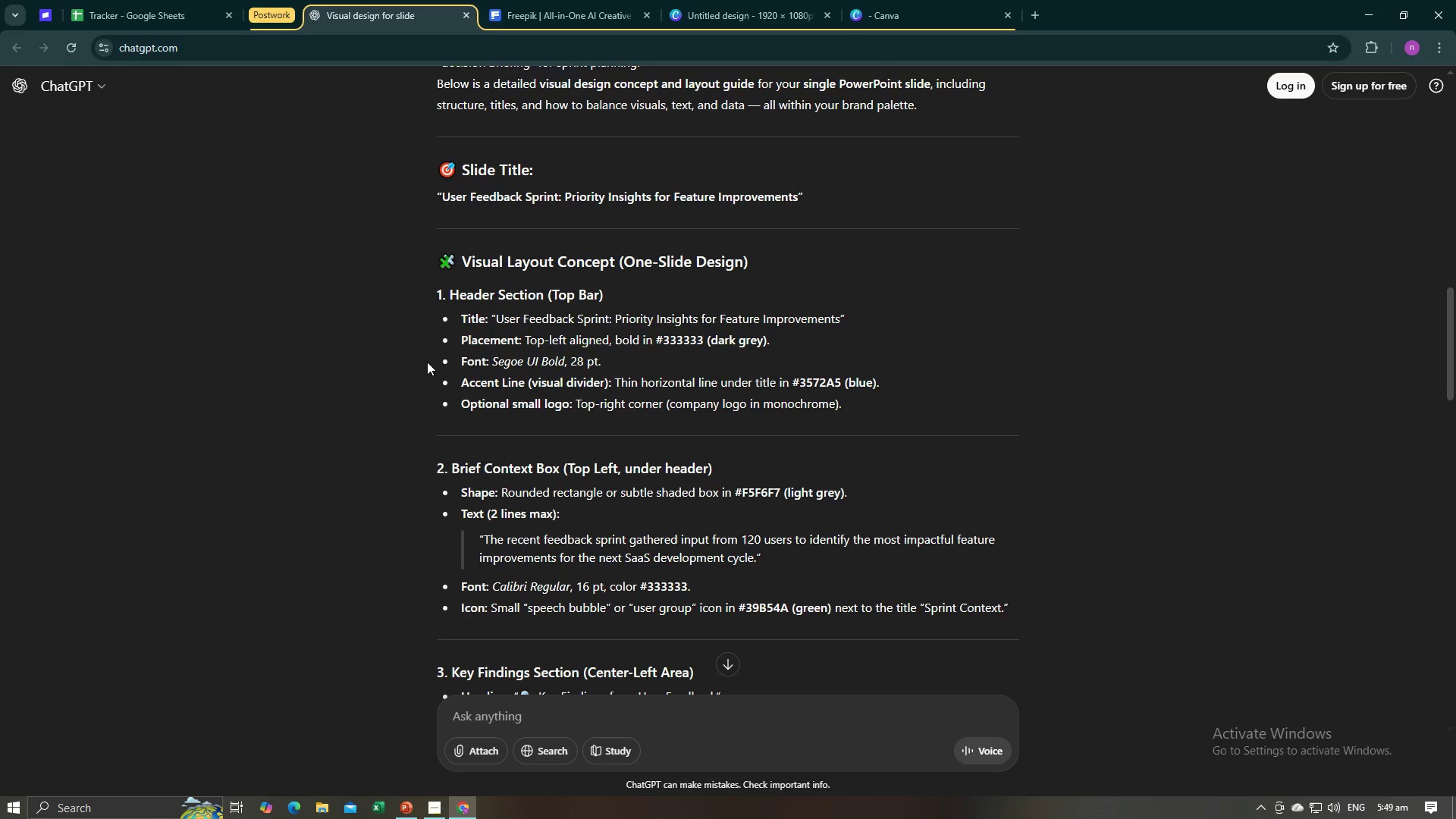 
key(Alt+AltLeft)
 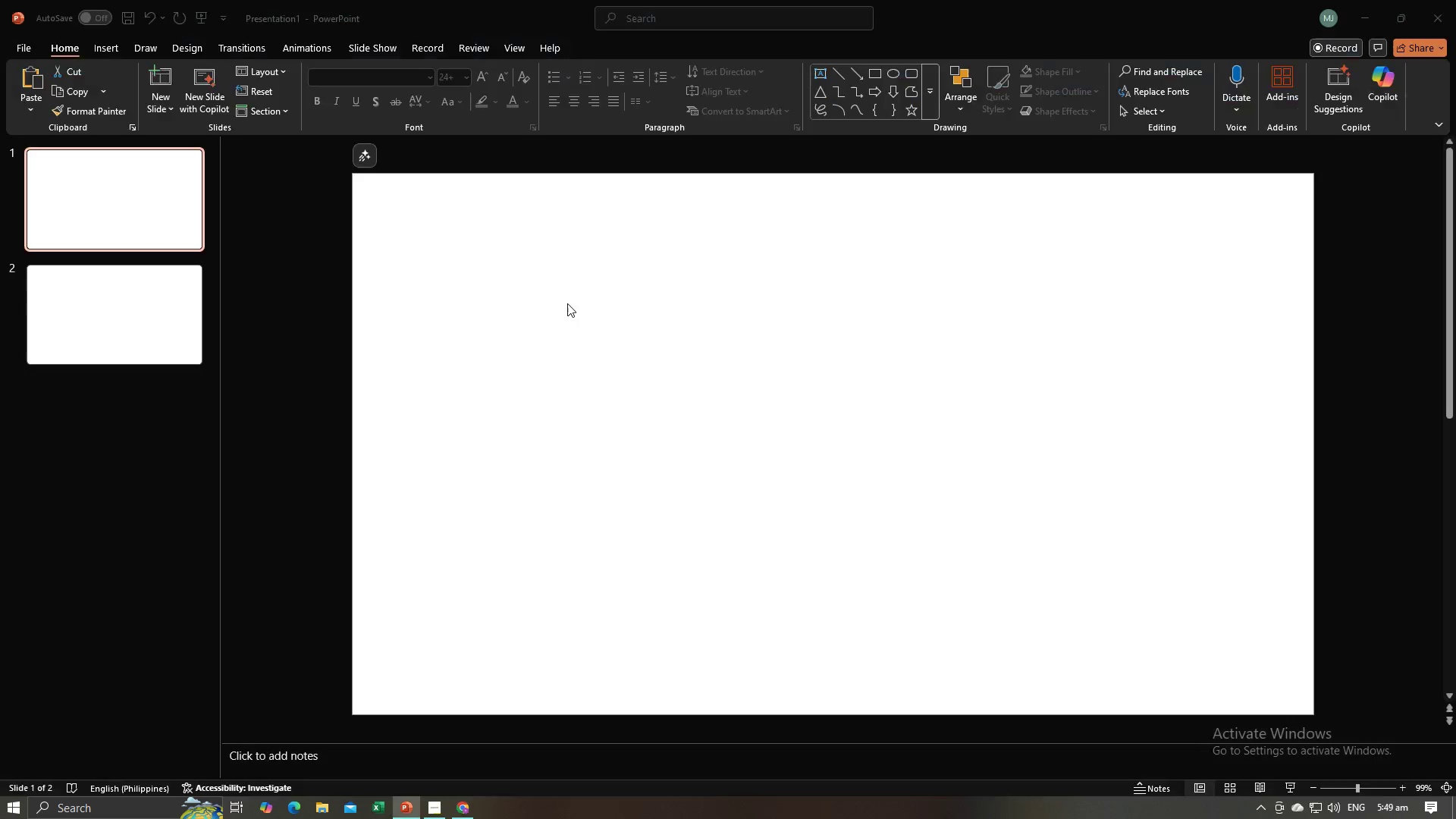 
key(Alt+Tab)
 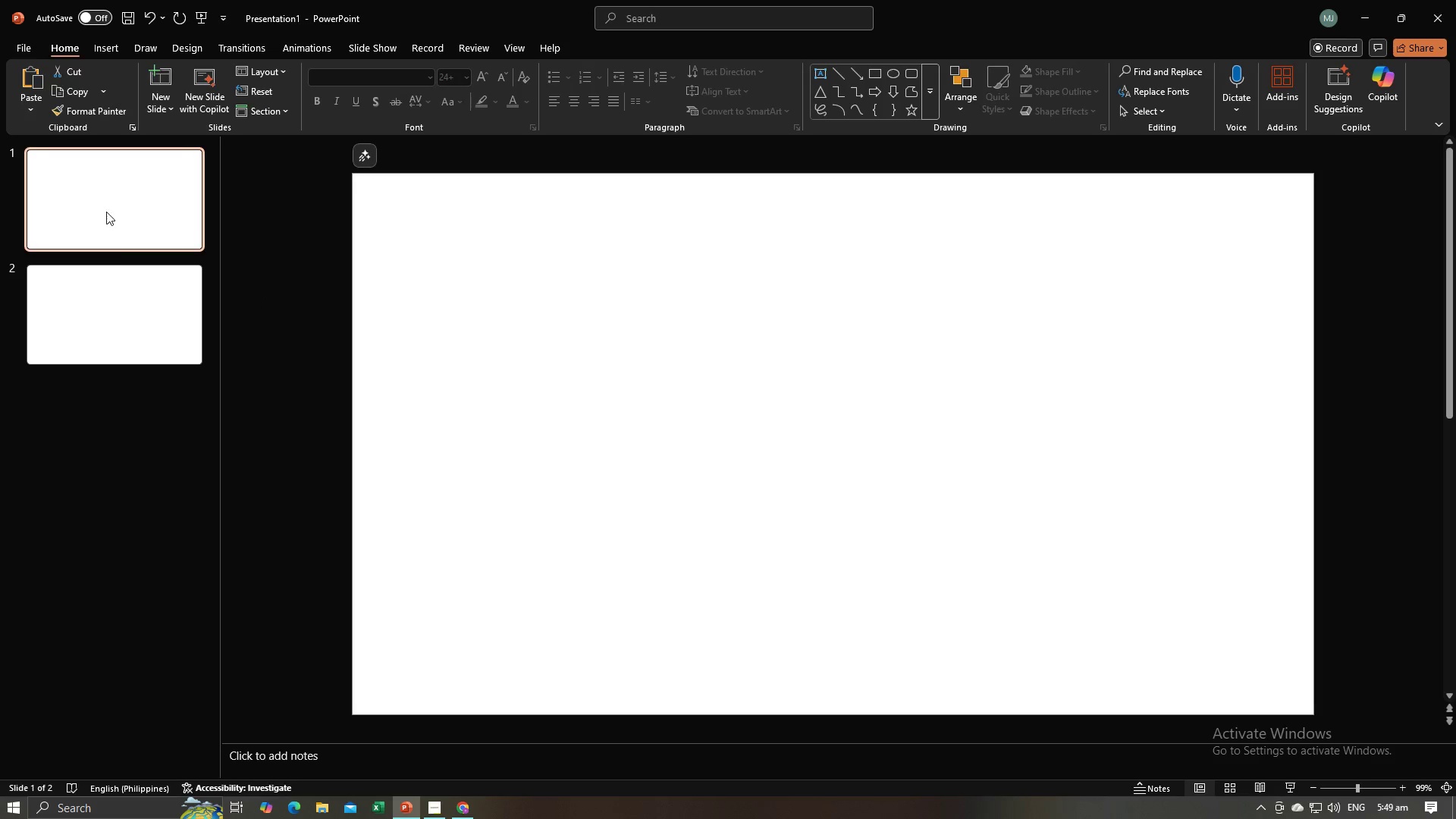 
left_click([126, 305])
 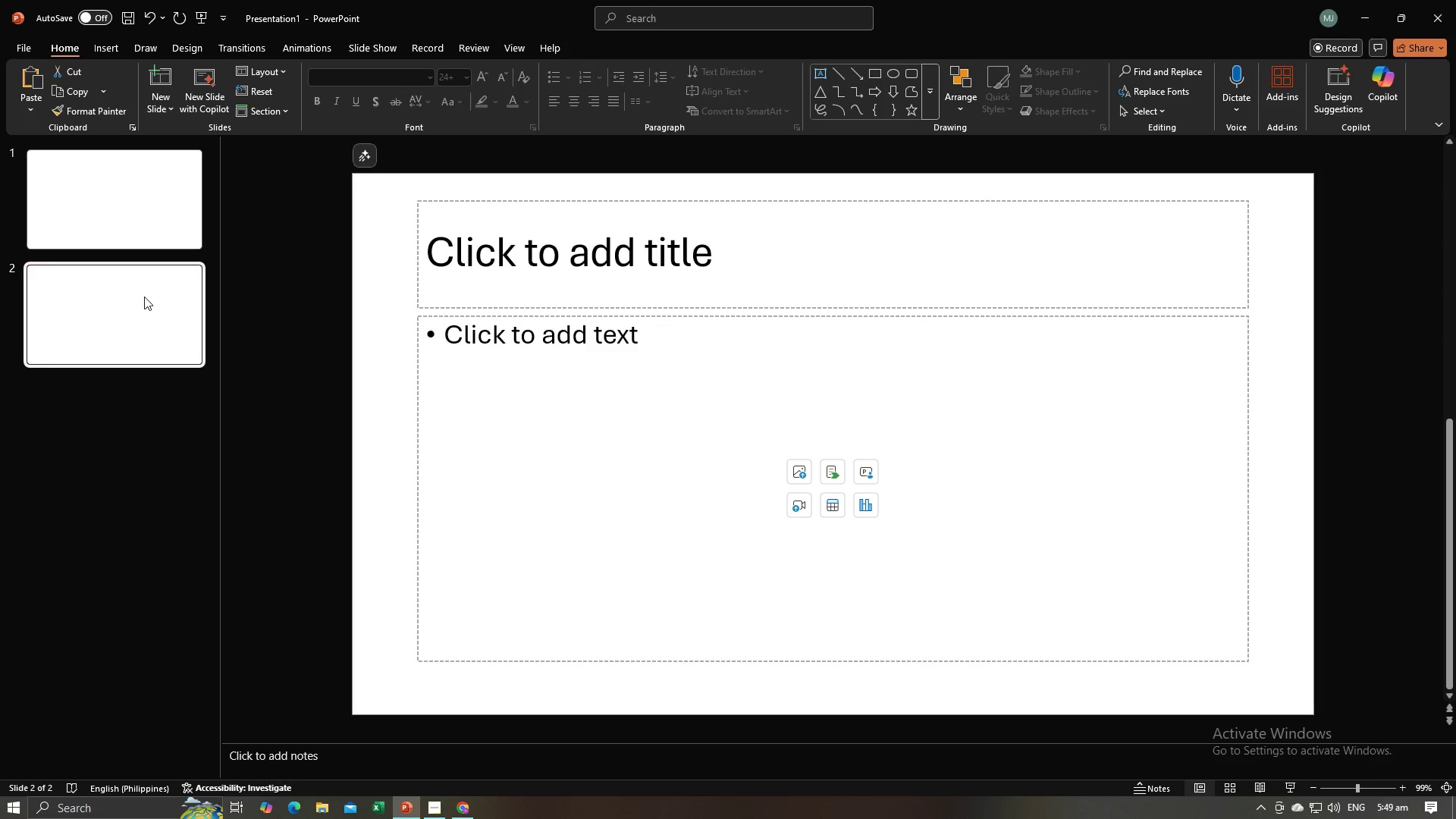 
right_click([144, 297])
 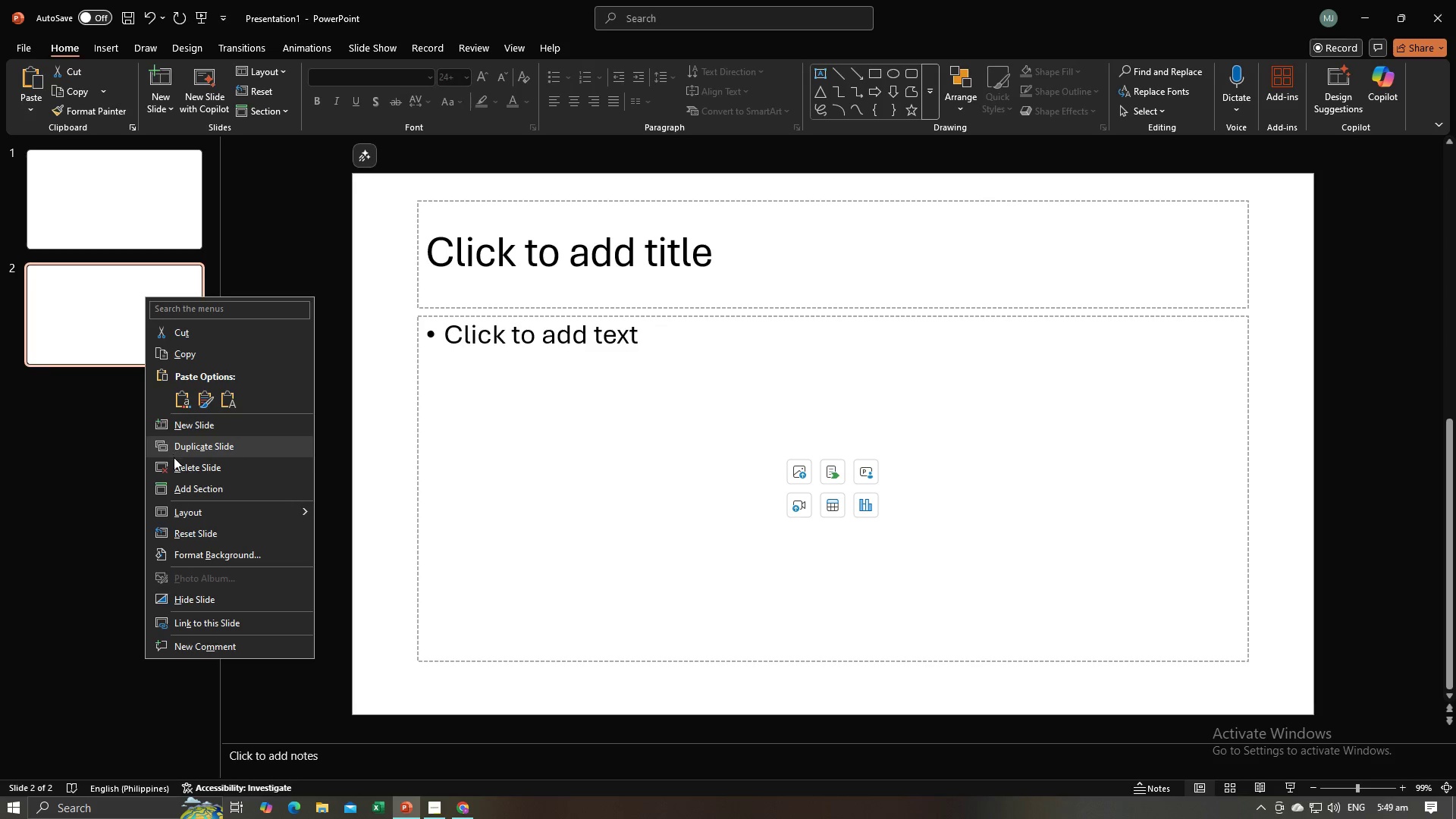 
left_click([175, 463])
 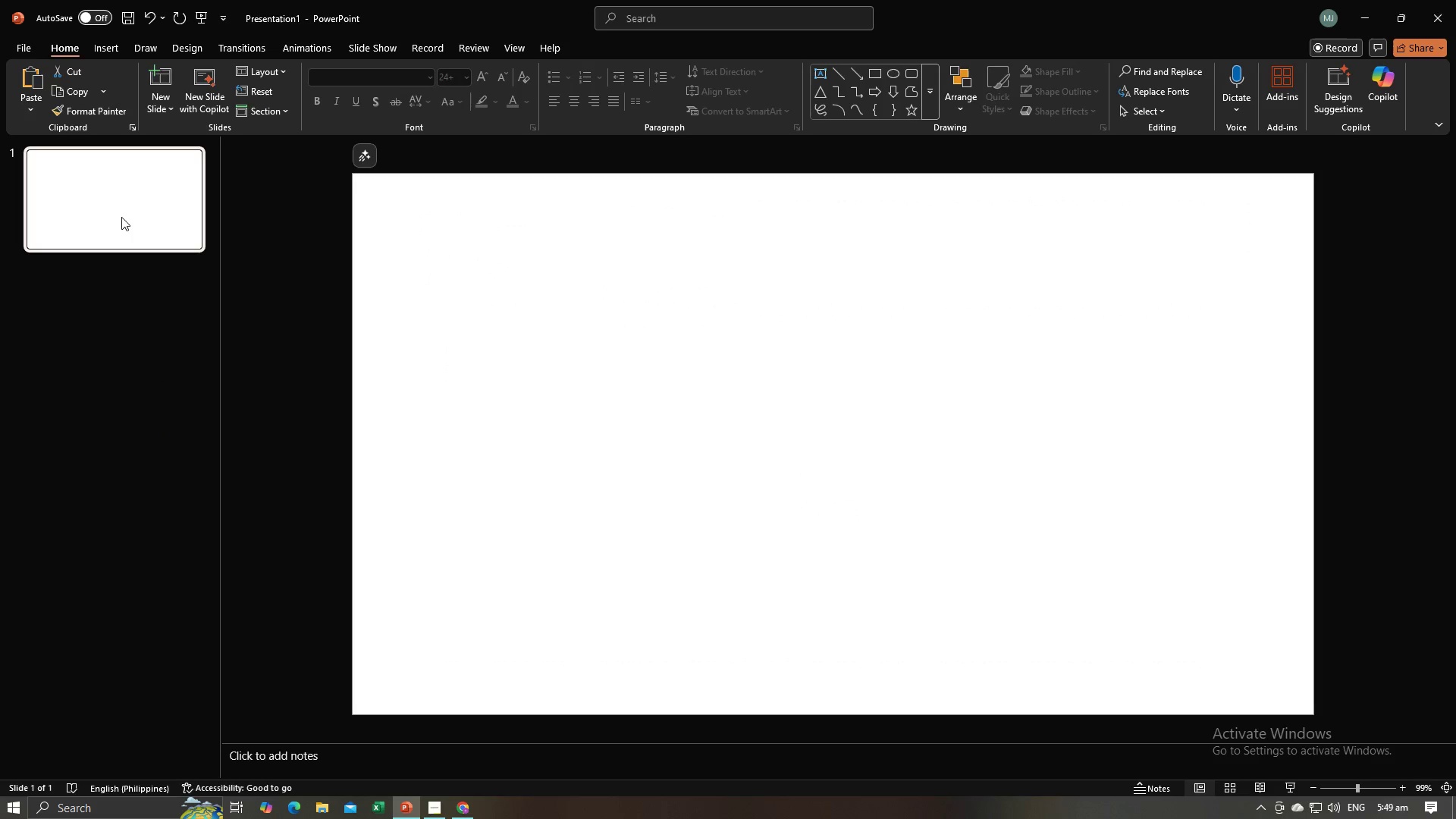 
left_click([121, 217])
 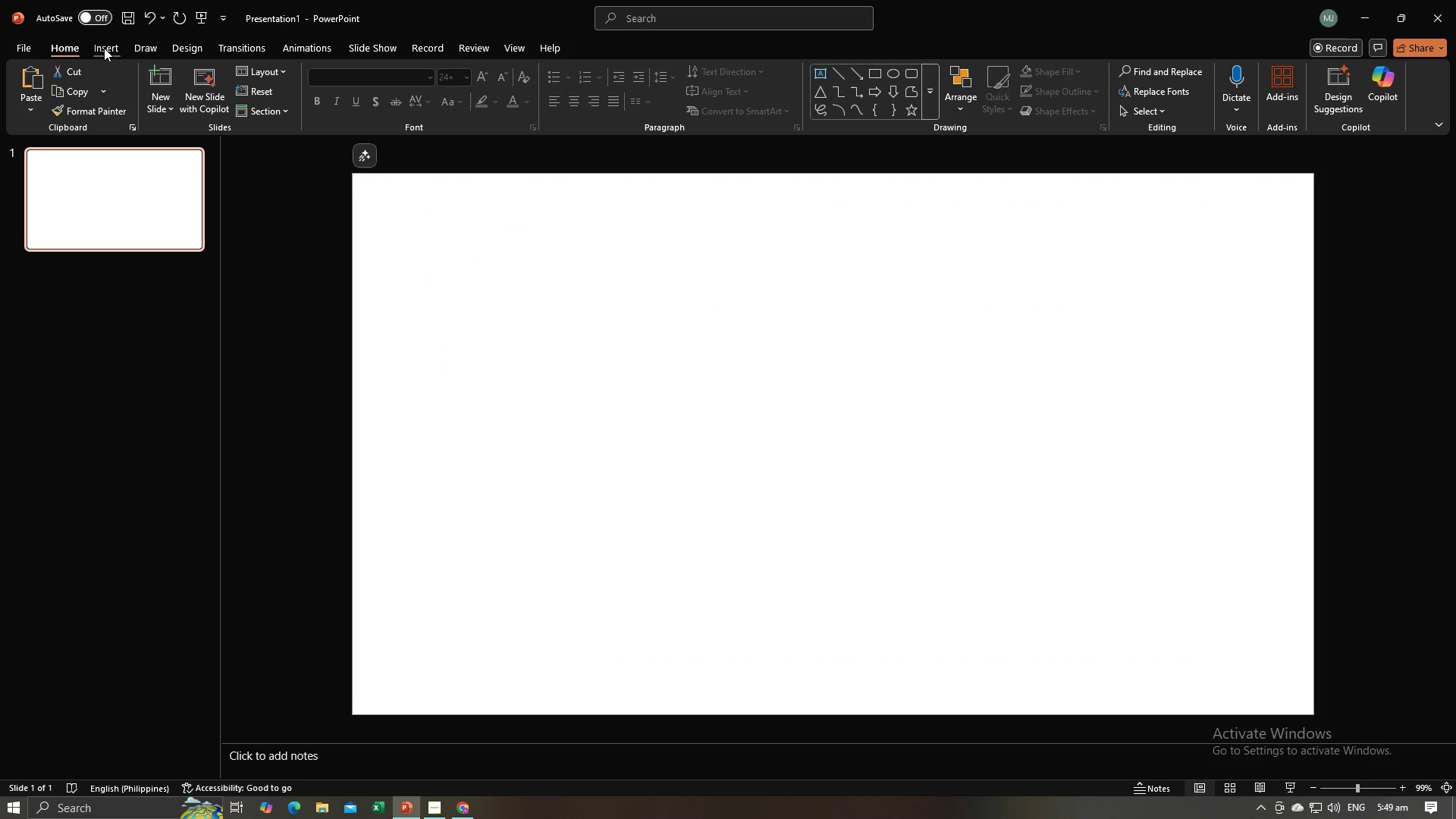 
wait(8.22)
 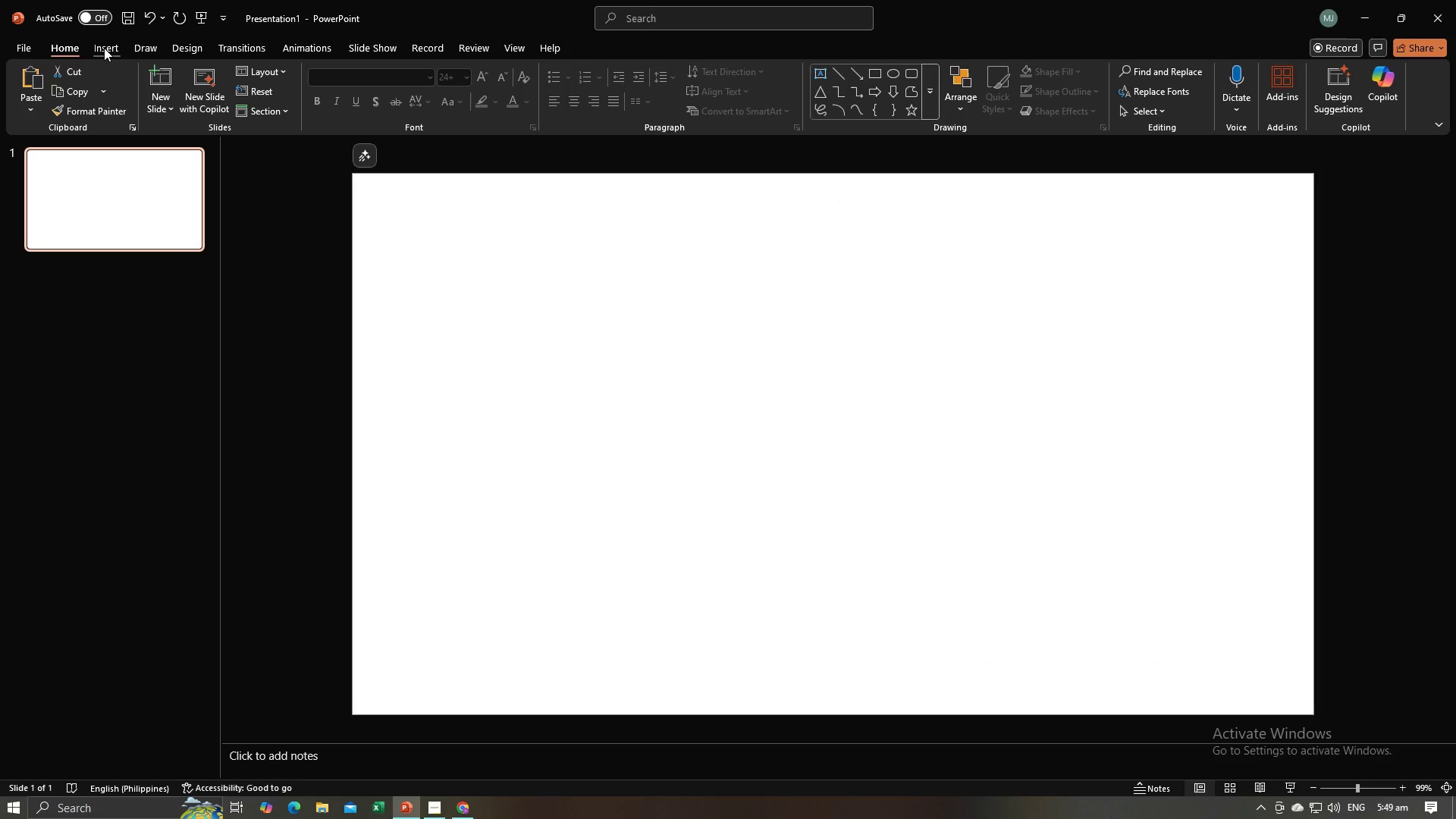 
left_click([871, 73])
 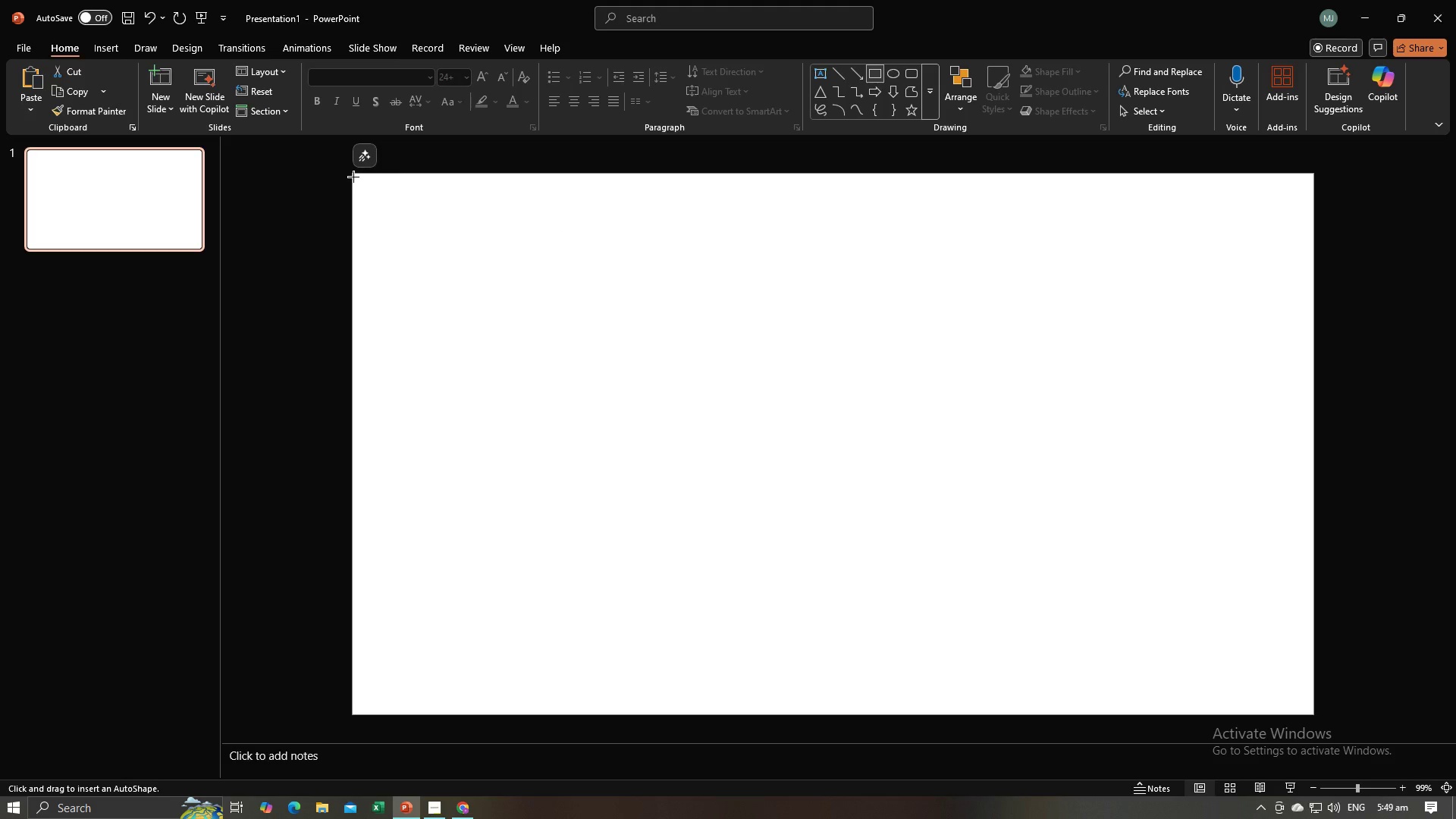 
left_click_drag(start_coordinate=[353, 174], to_coordinate=[1310, 262])
 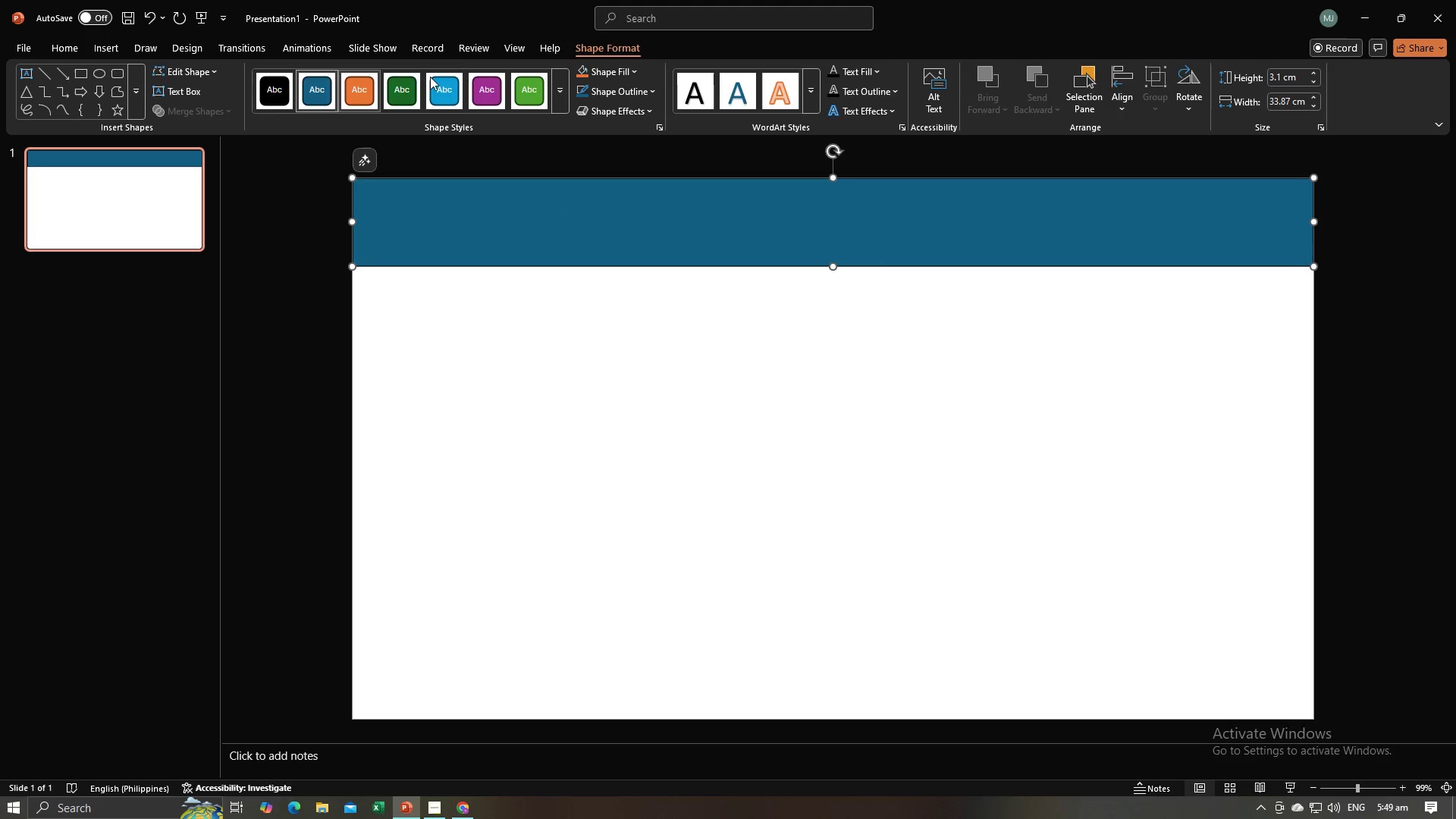 
key(Alt+AltLeft)
 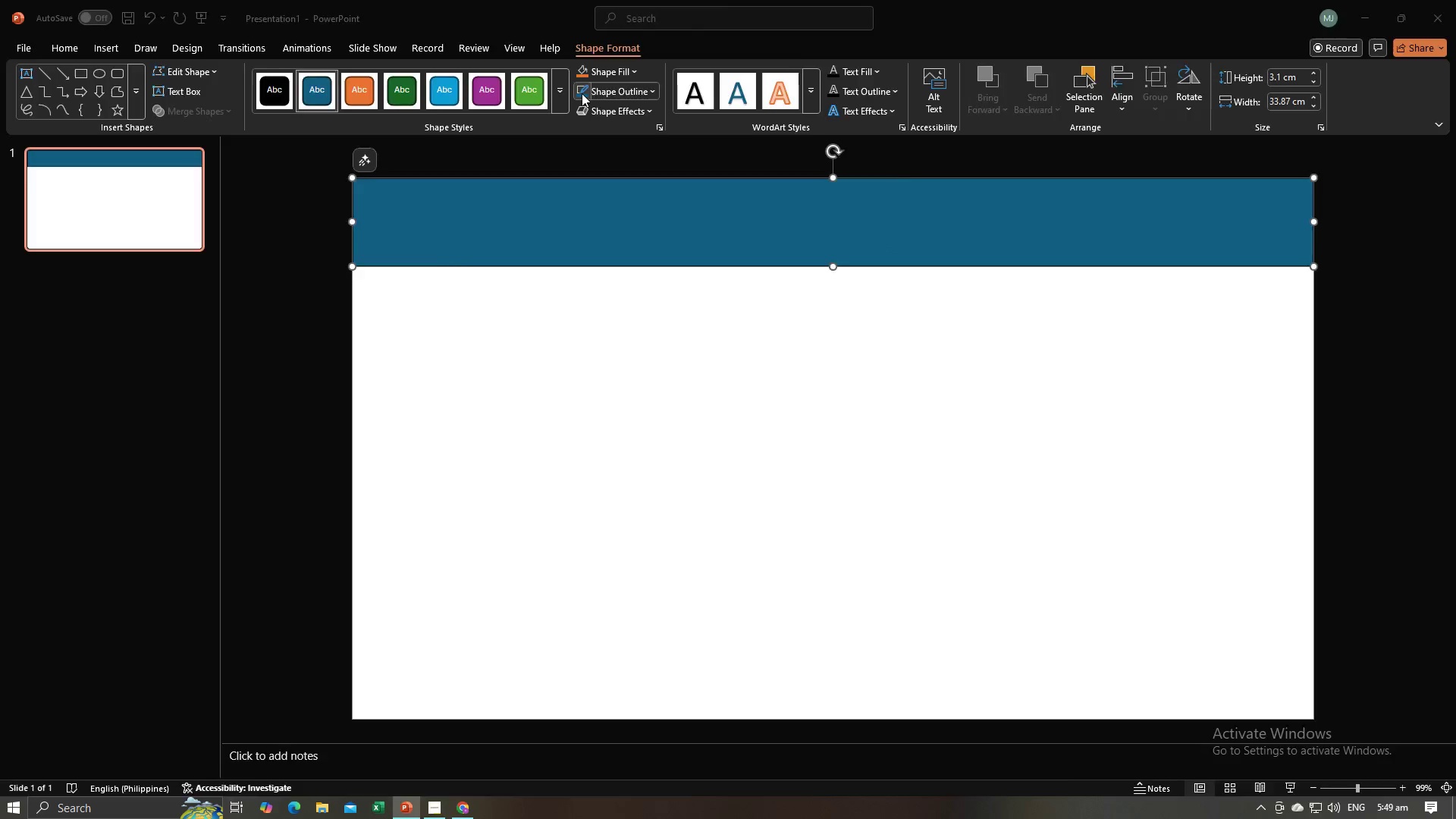 
key(Alt+Tab)
 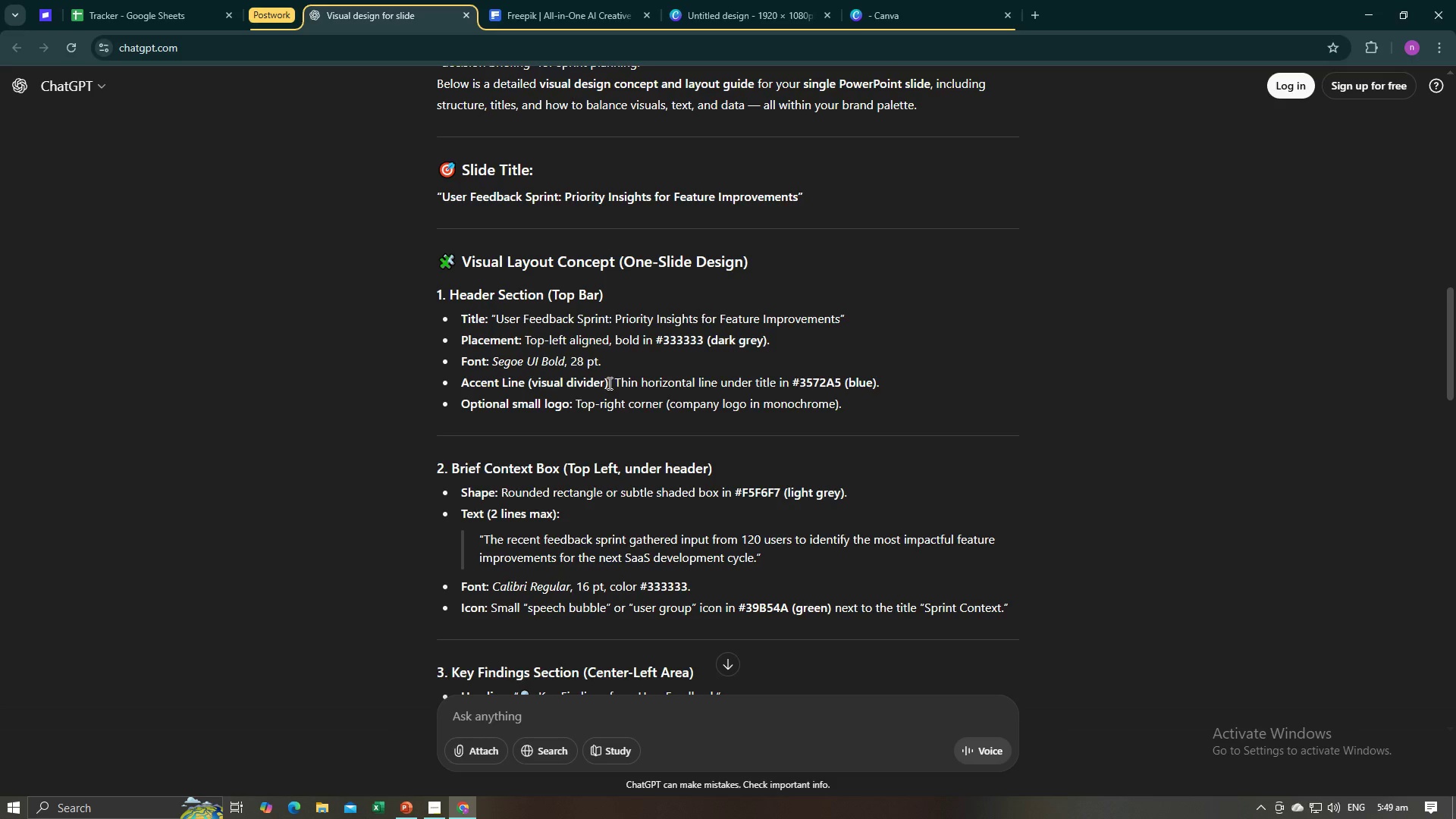 
scroll: coordinate [608, 383], scroll_direction: down, amount: 3.0
 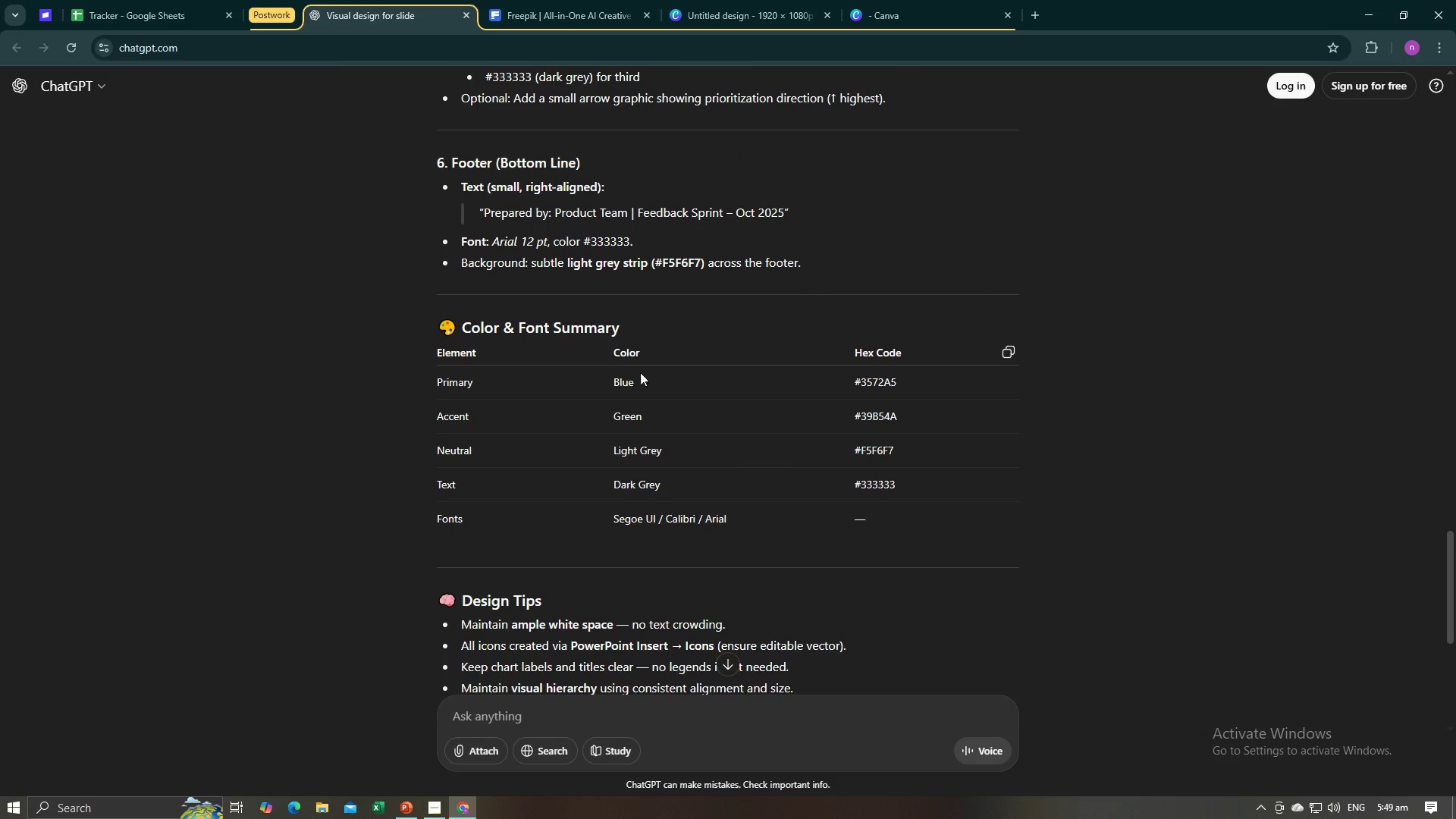 
left_click_drag(start_coordinate=[842, 378], to_coordinate=[922, 378])
 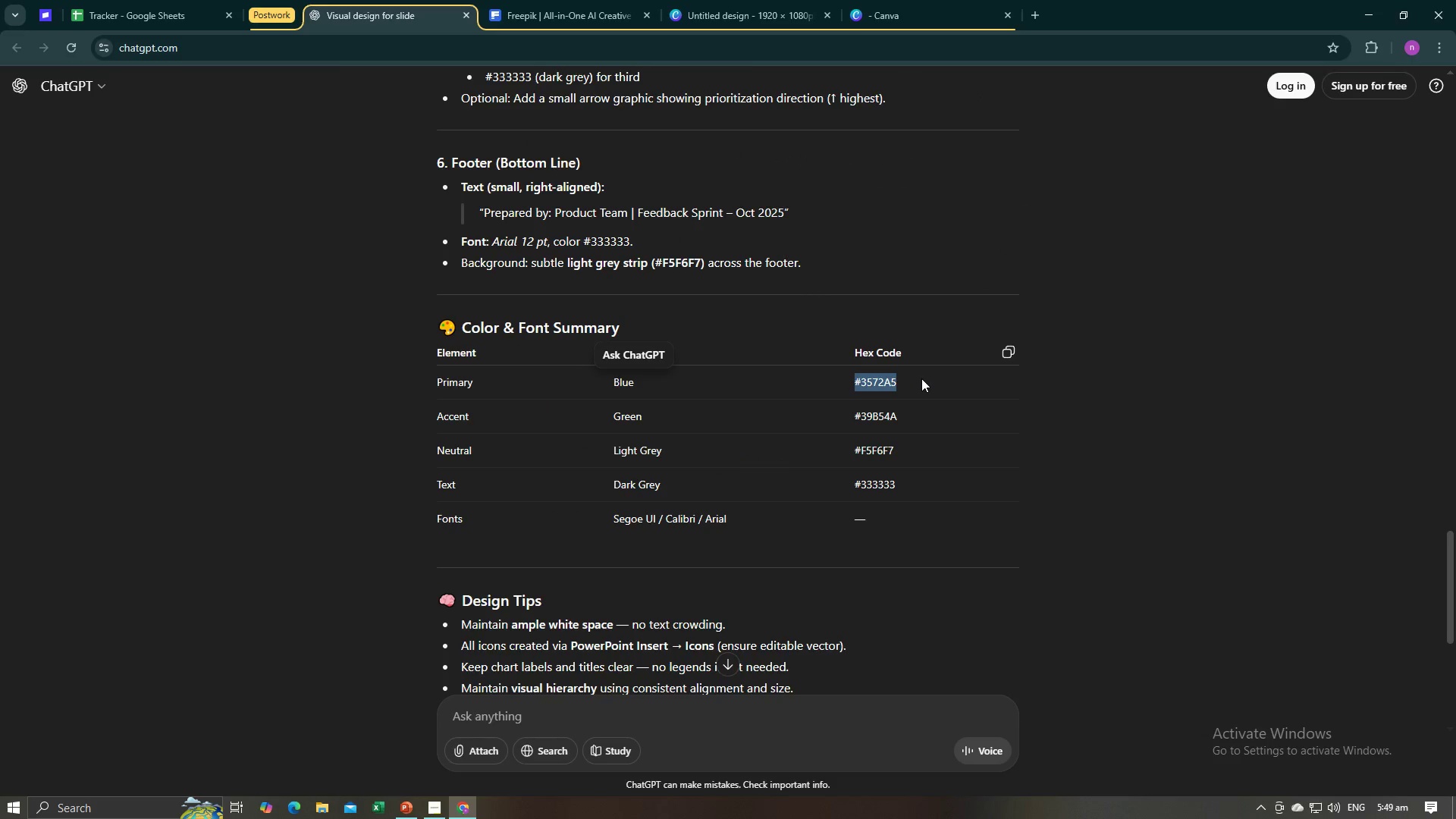 
key(Control+C)
 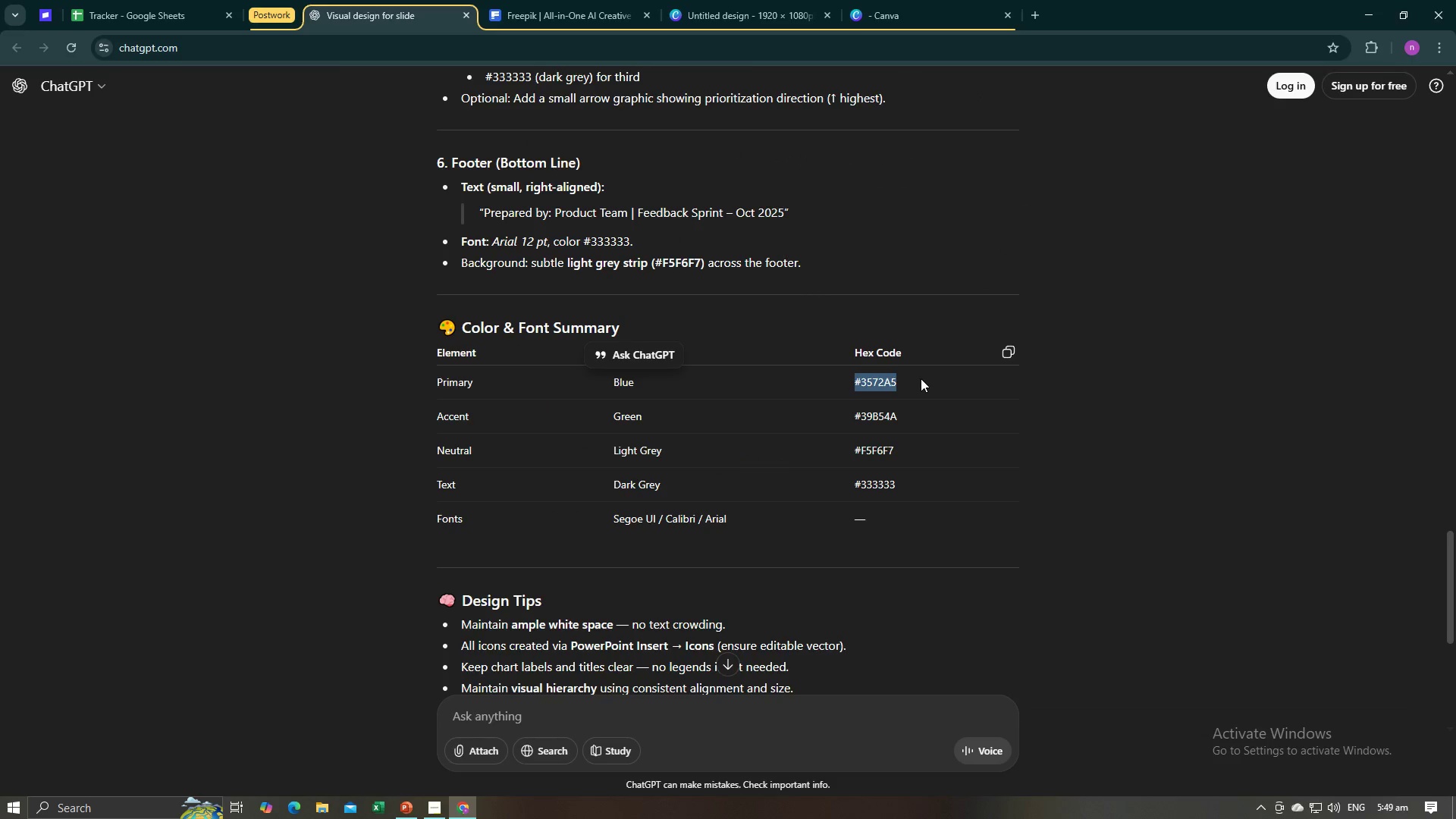 
key(Control+C)
 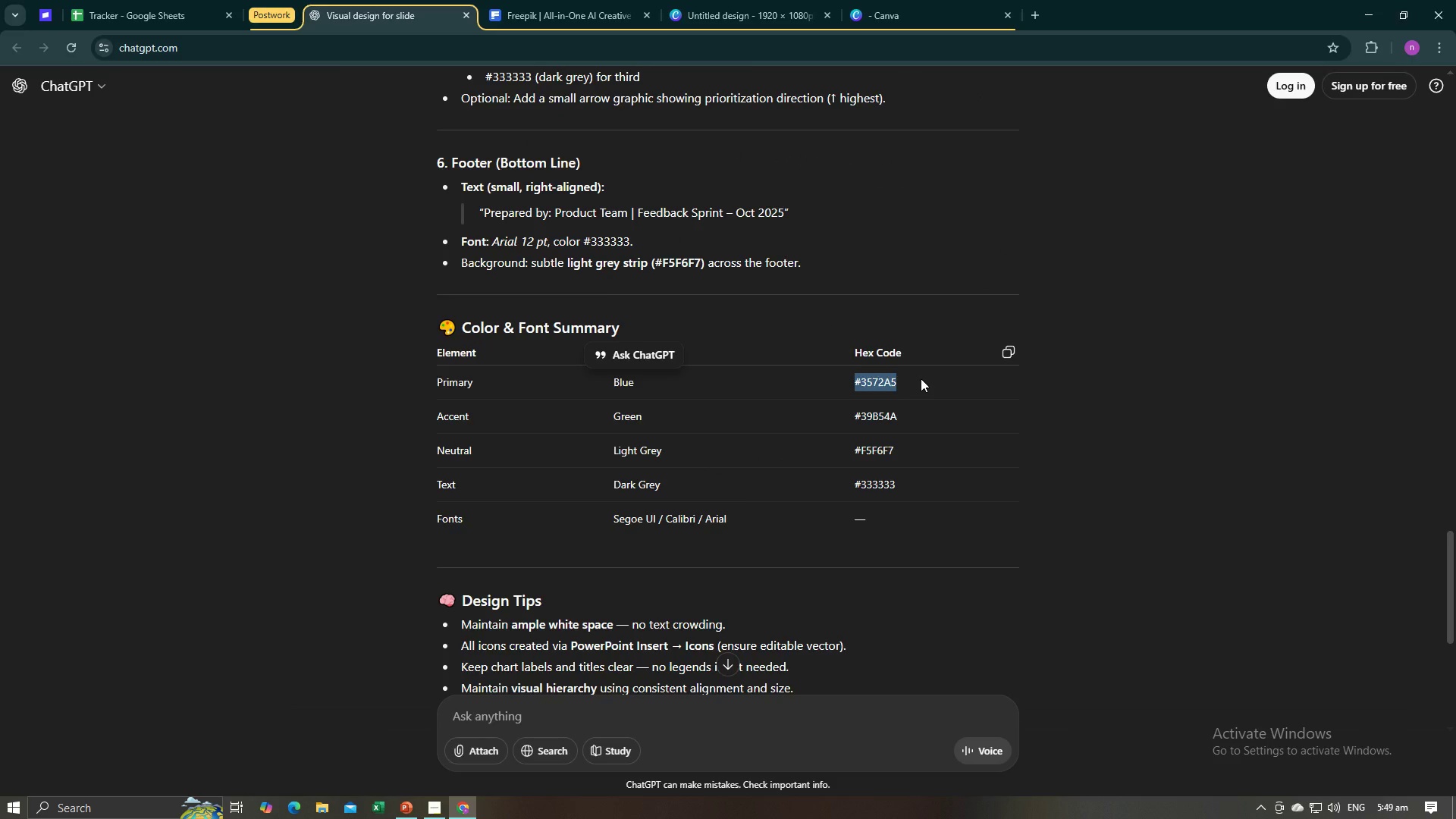 
key(Alt+AltLeft)
 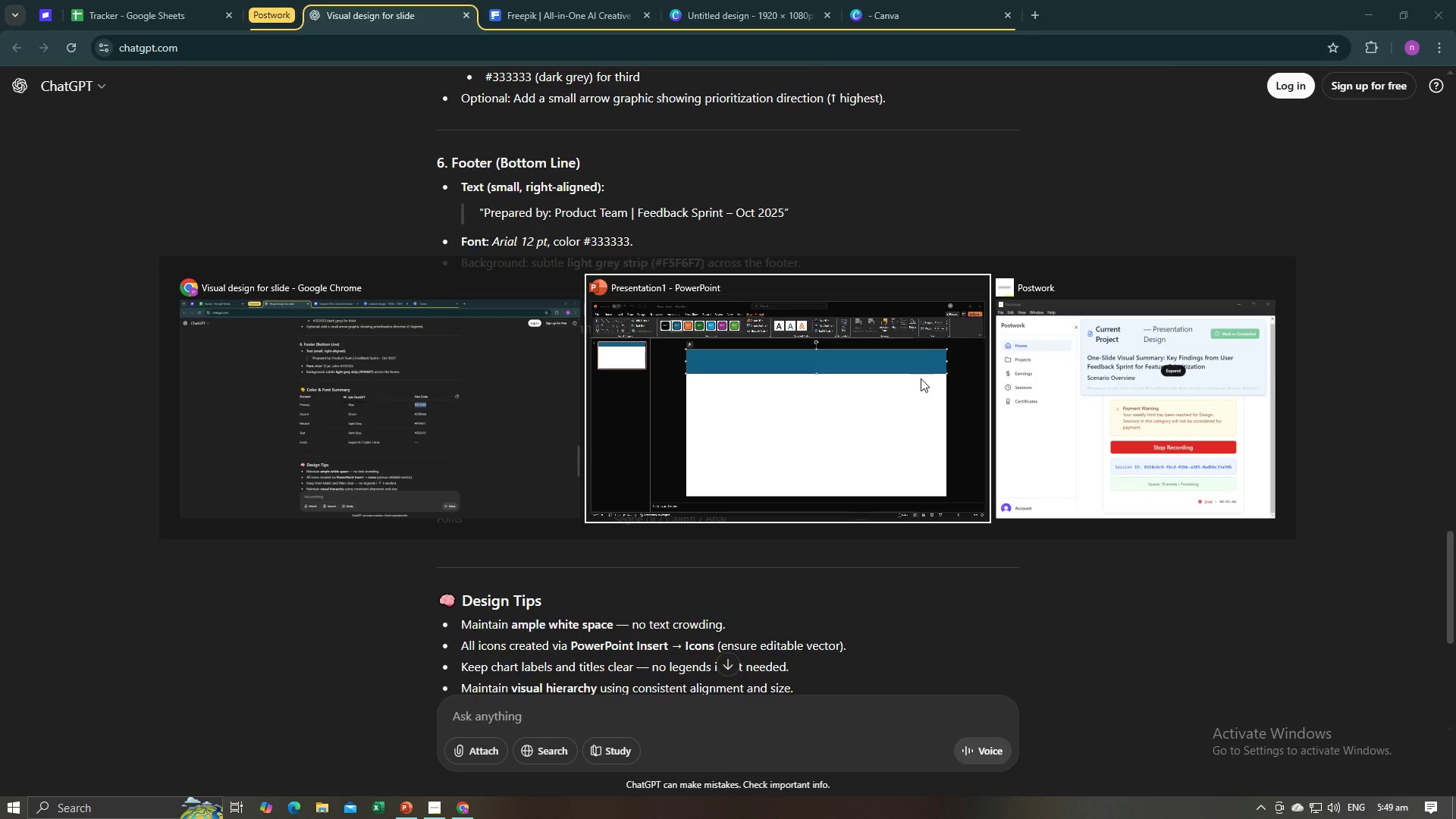 
key(Alt+Tab)
 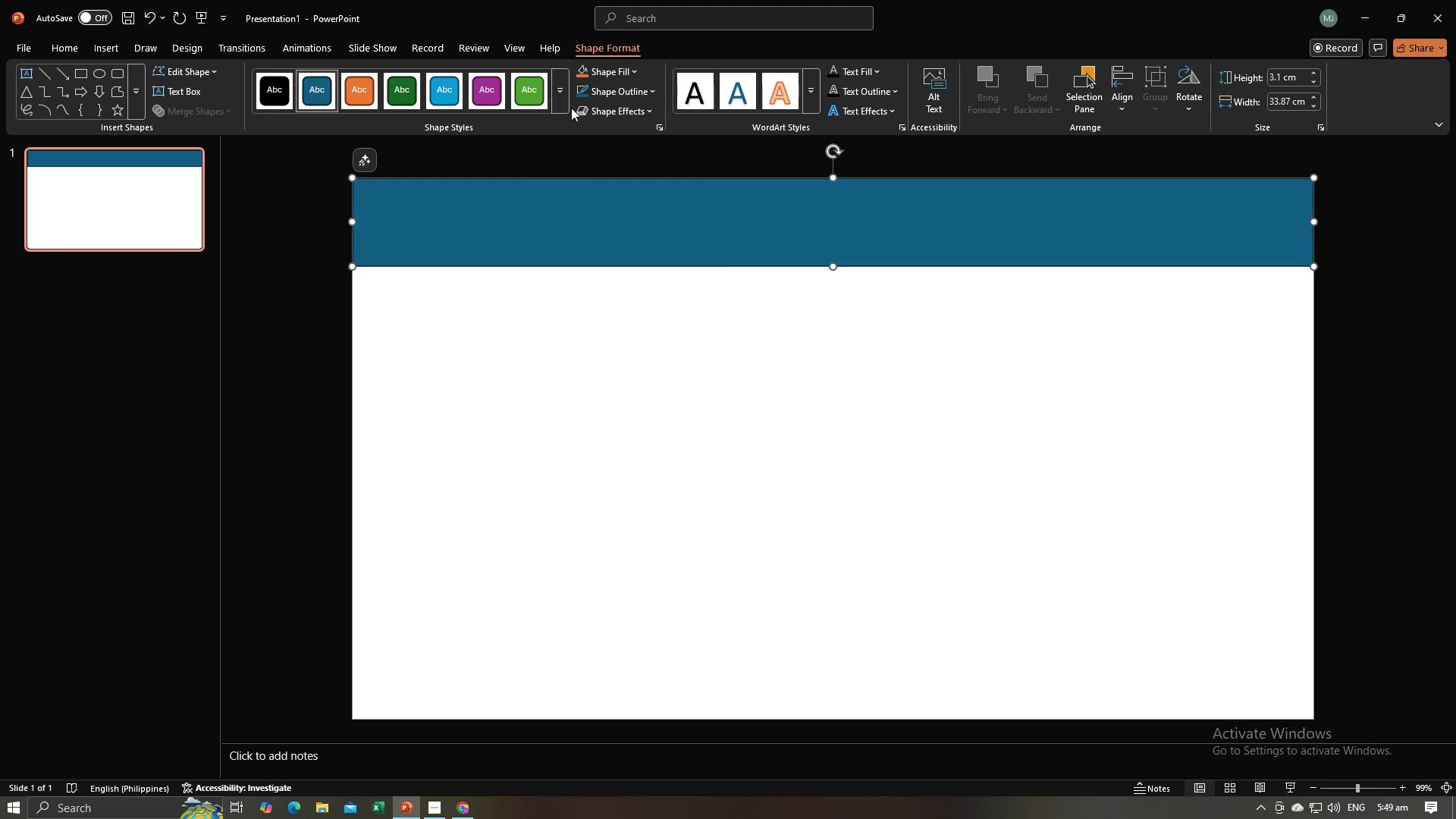 
left_click([607, 69])
 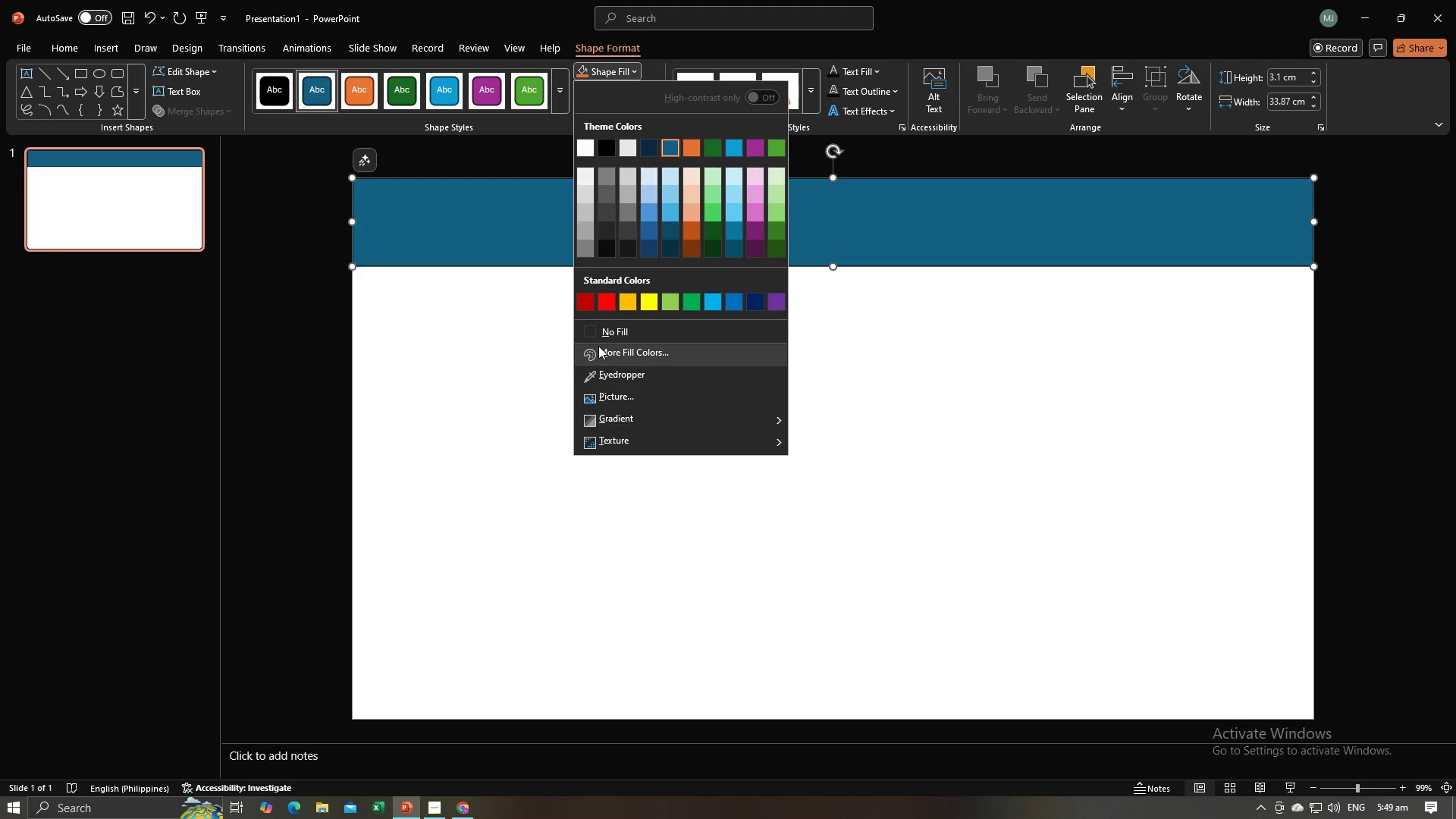 
left_click([598, 346])
 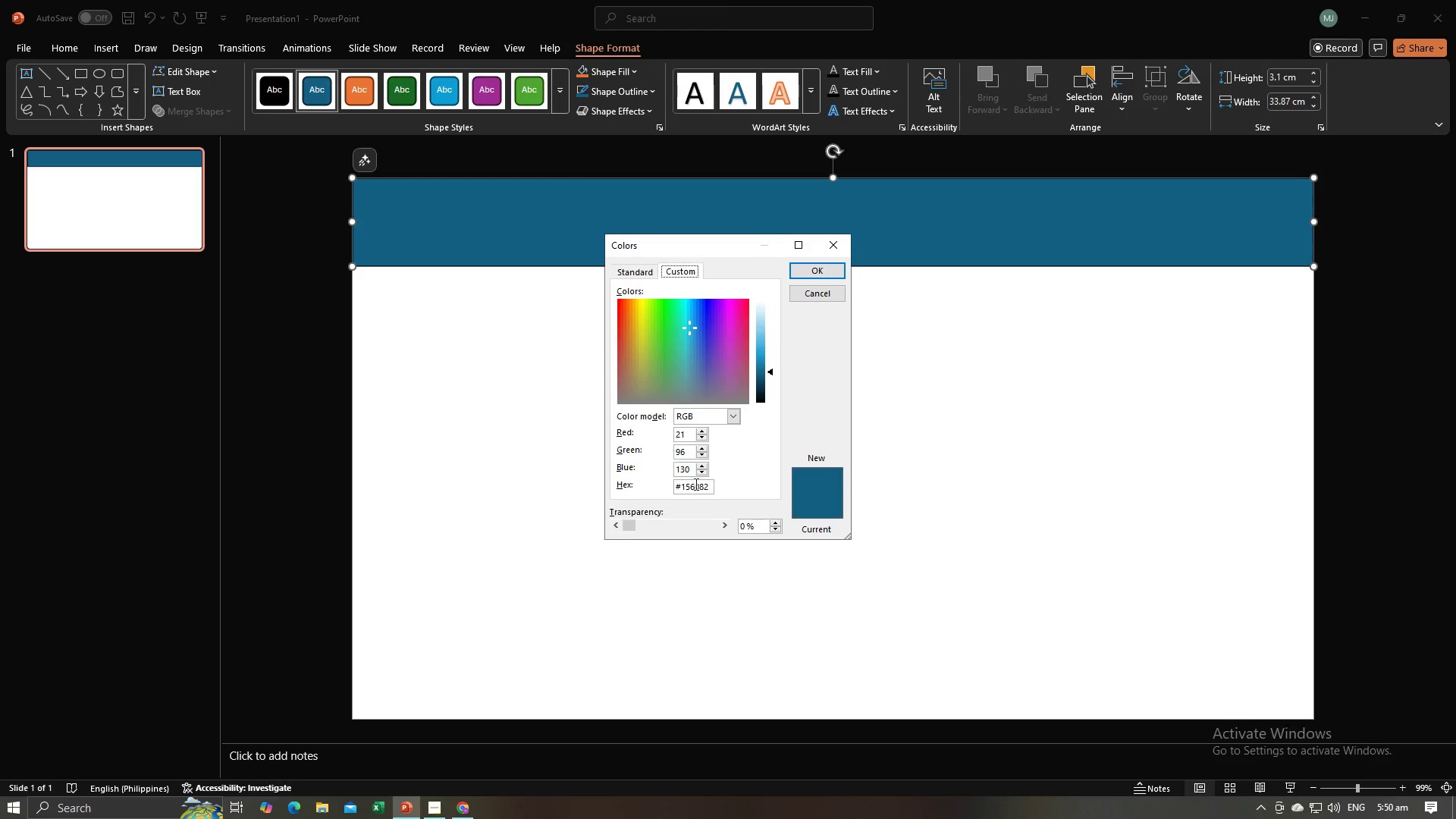 
left_click([698, 491])
 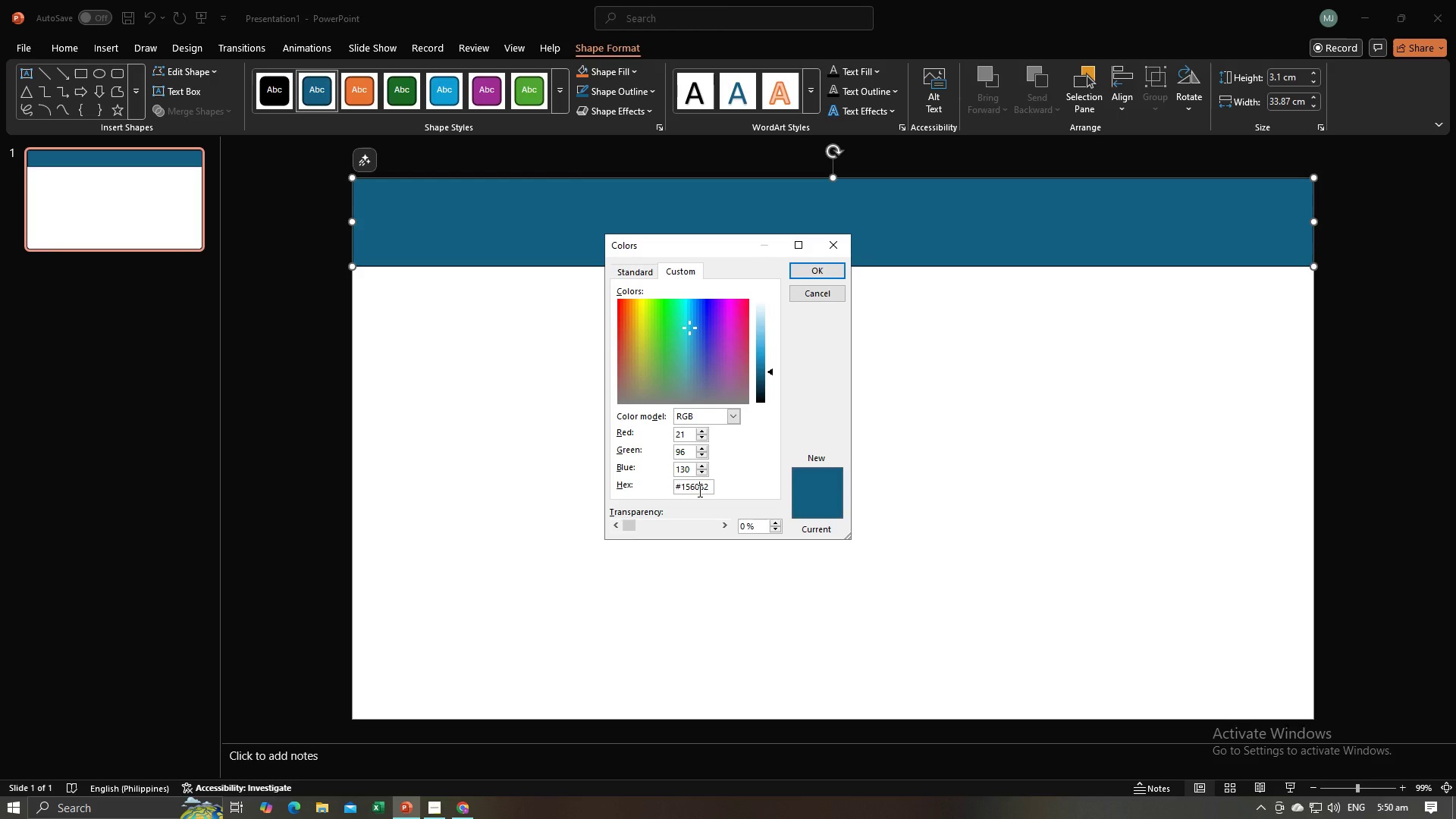 
key(Control+A)
 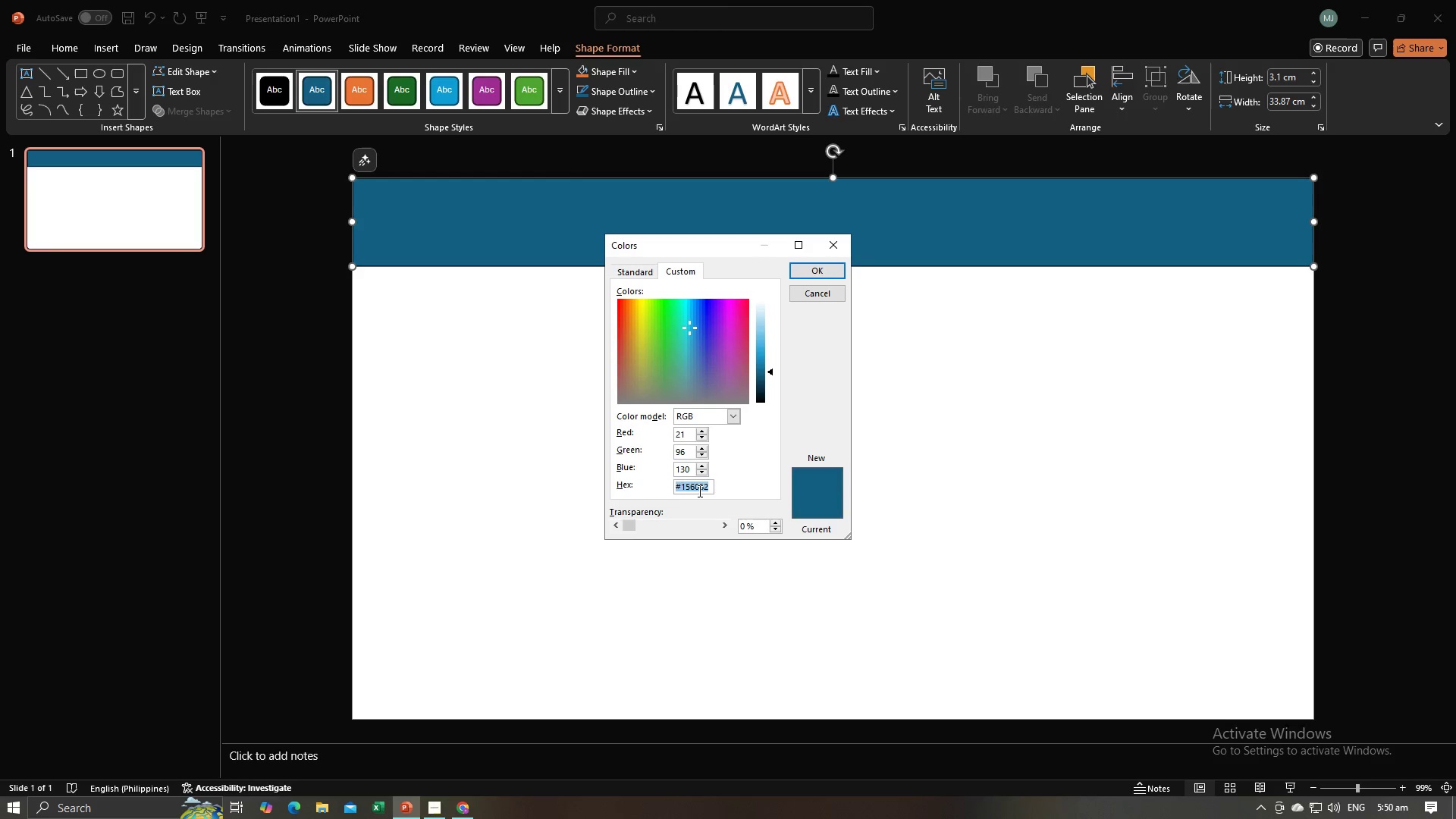 
key(Control+V)
 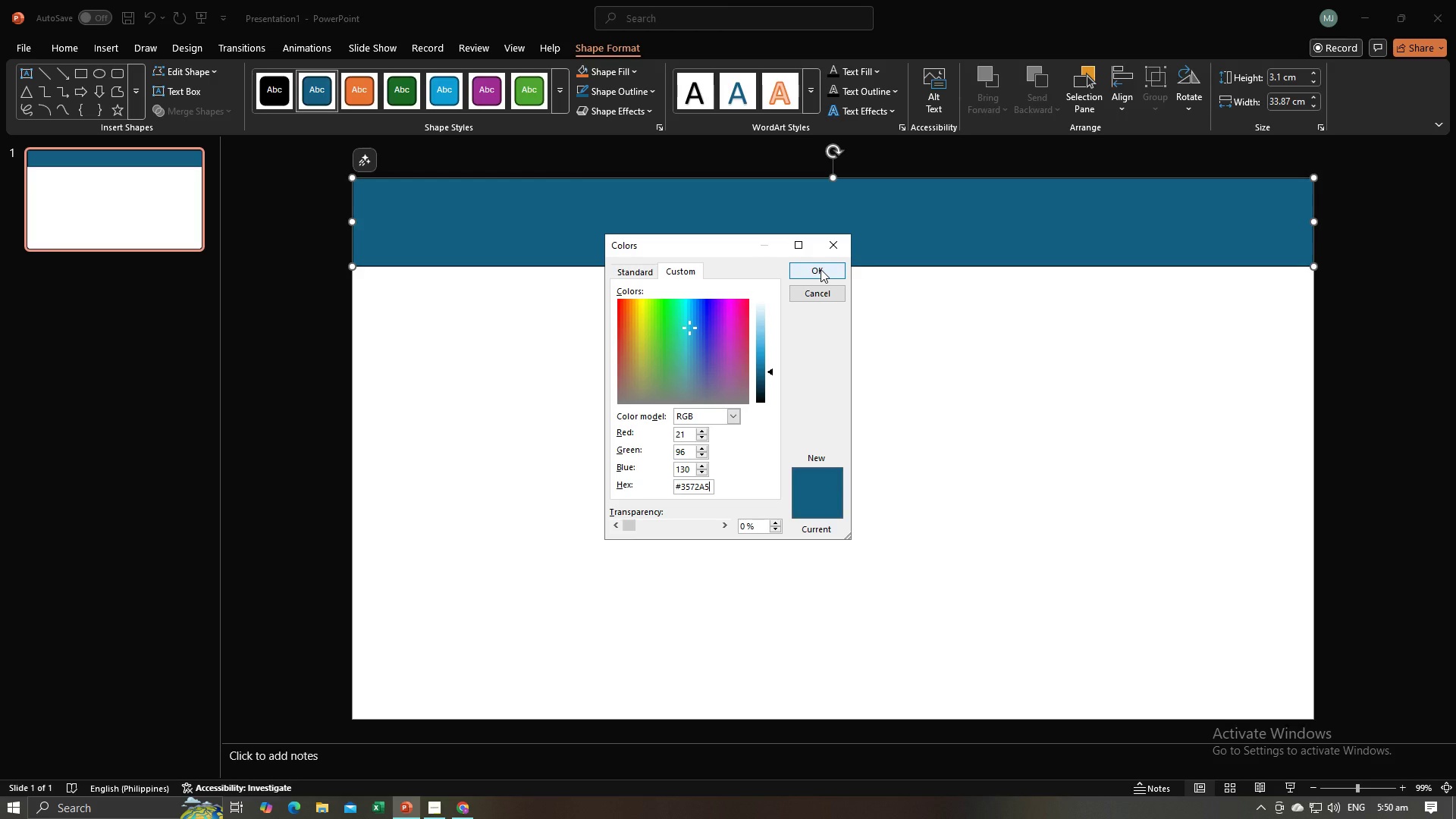 
left_click([821, 269])
 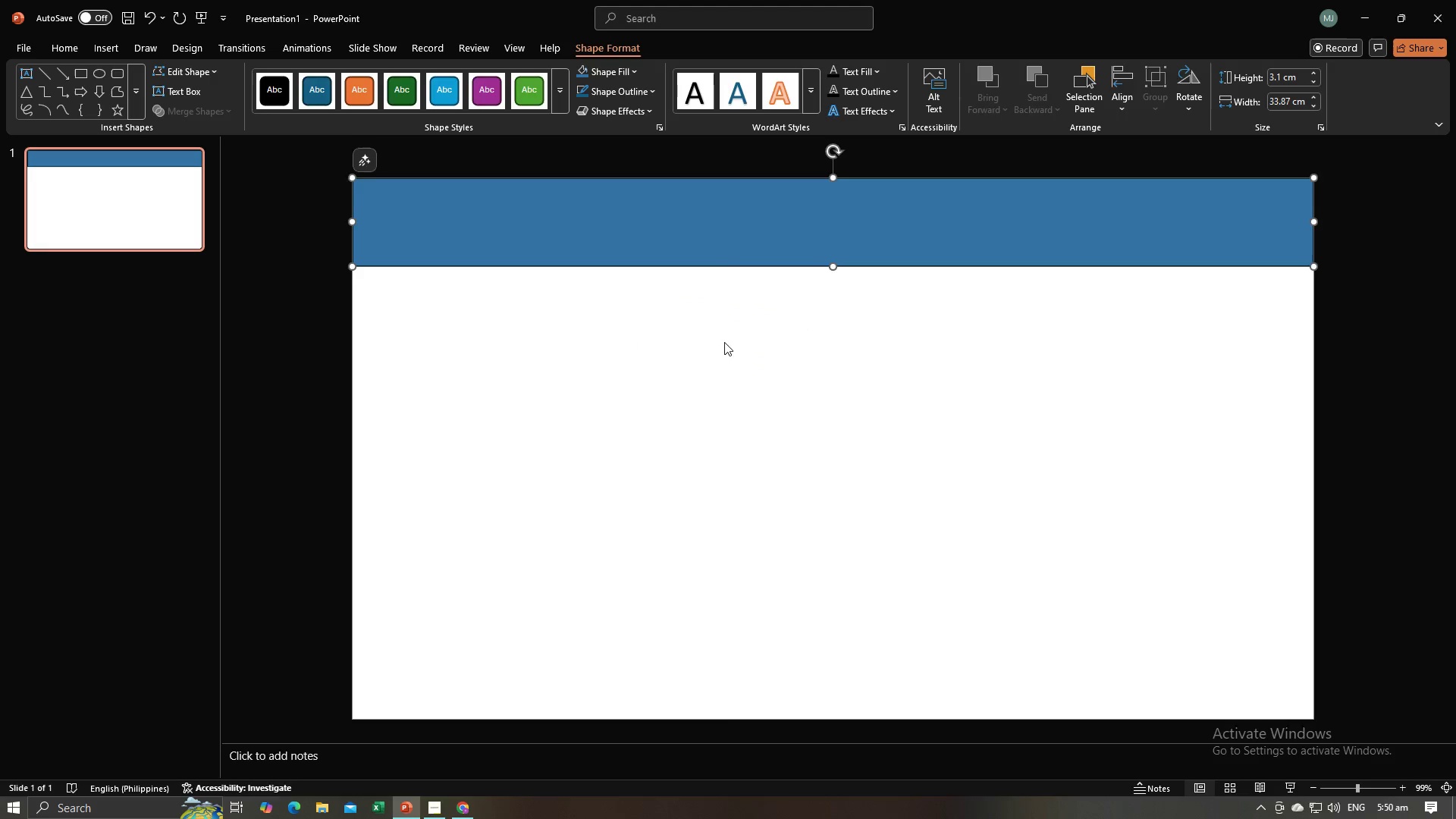 
left_click([709, 356])
 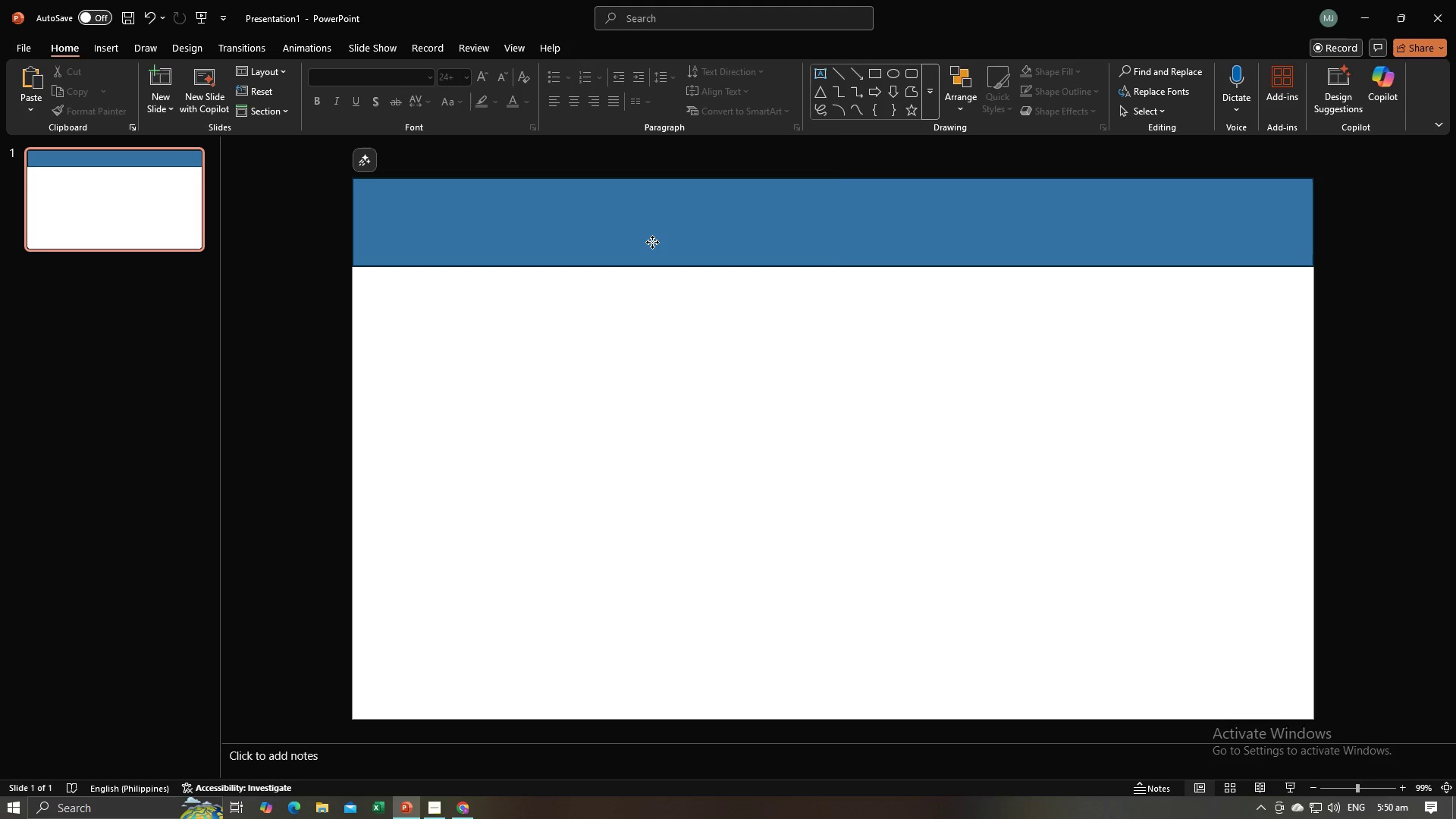 
left_click([652, 242])
 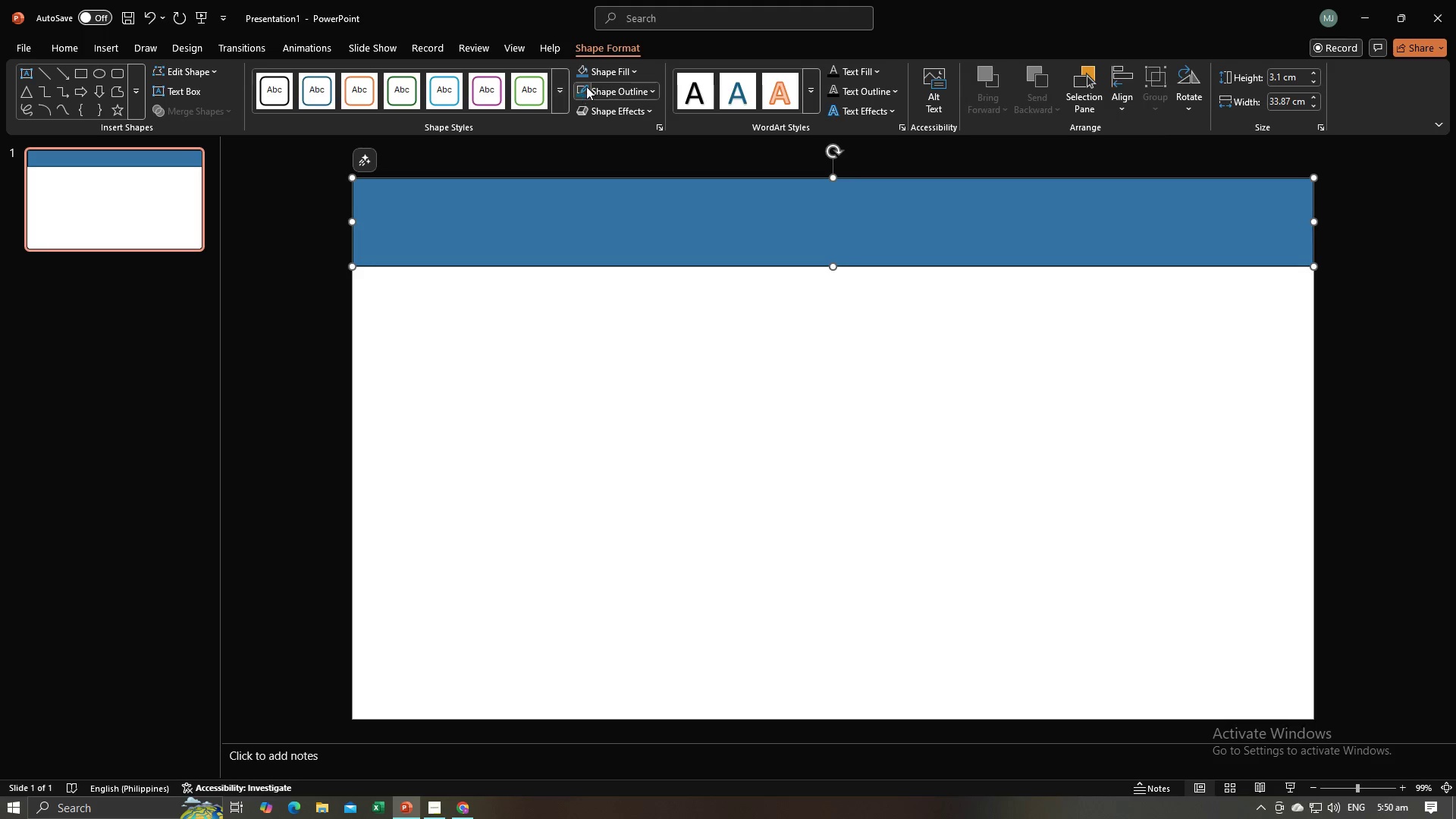 
left_click([586, 86])
 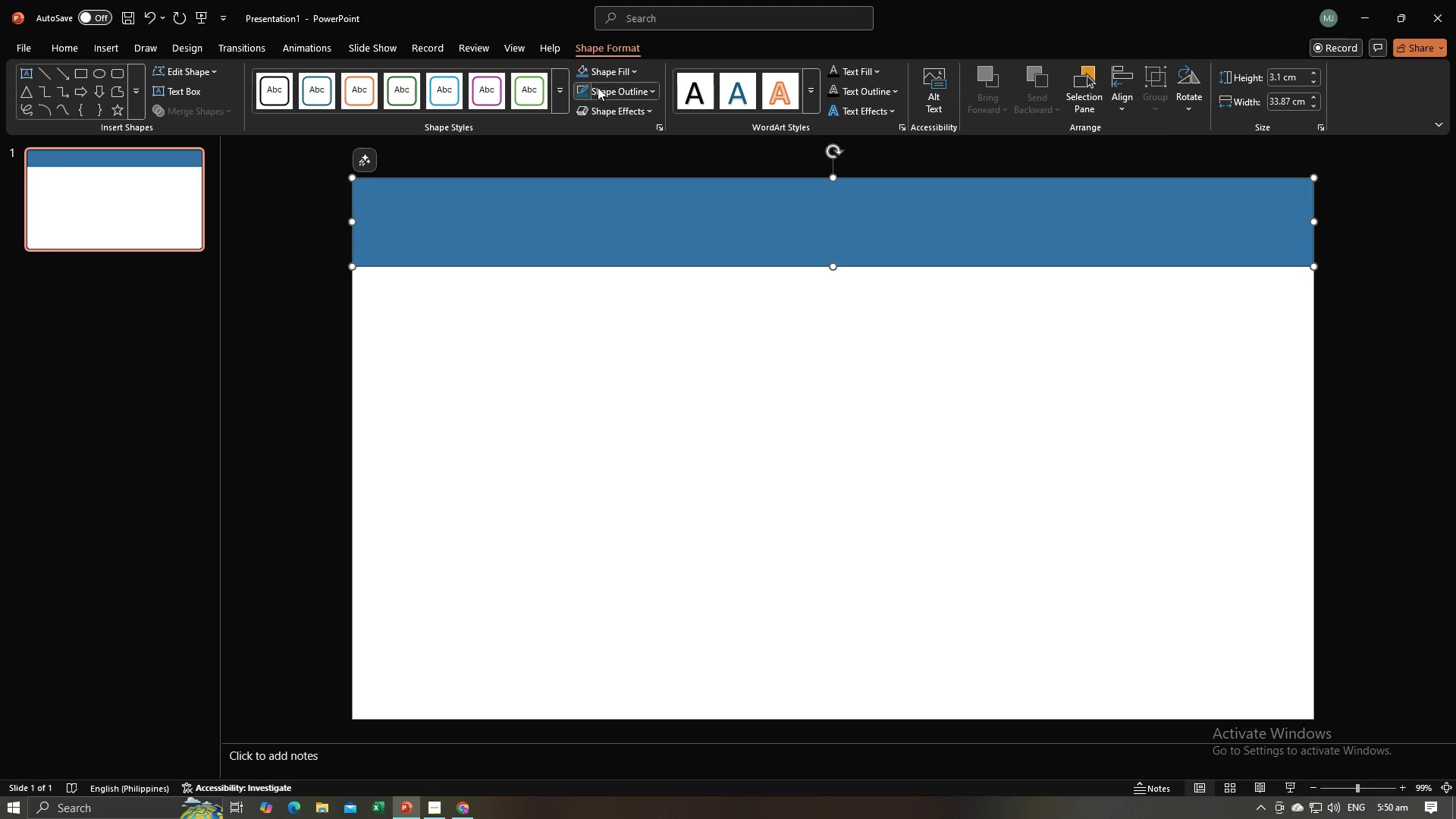 
left_click([610, 87])
 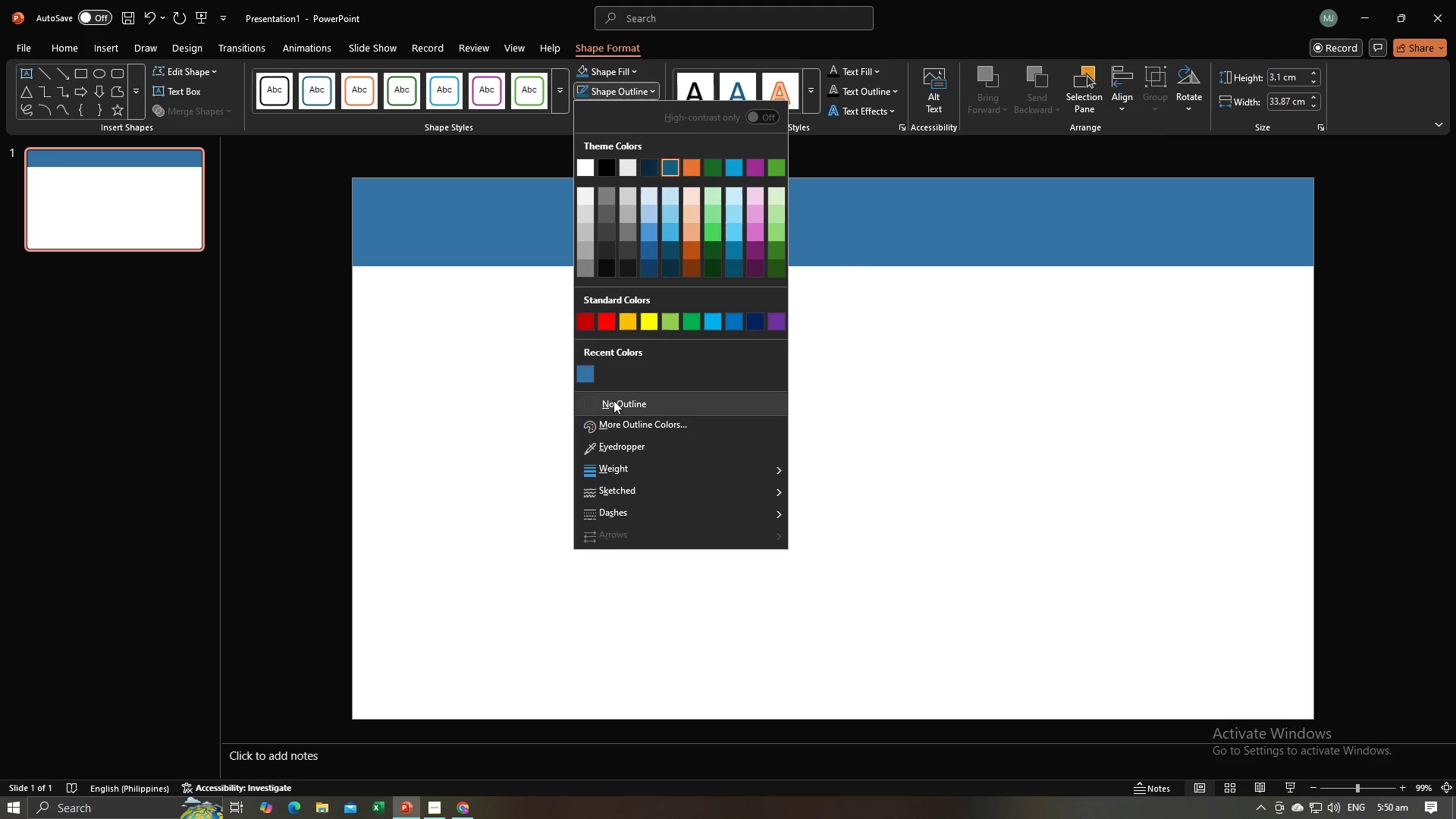 
double_click([491, 399])
 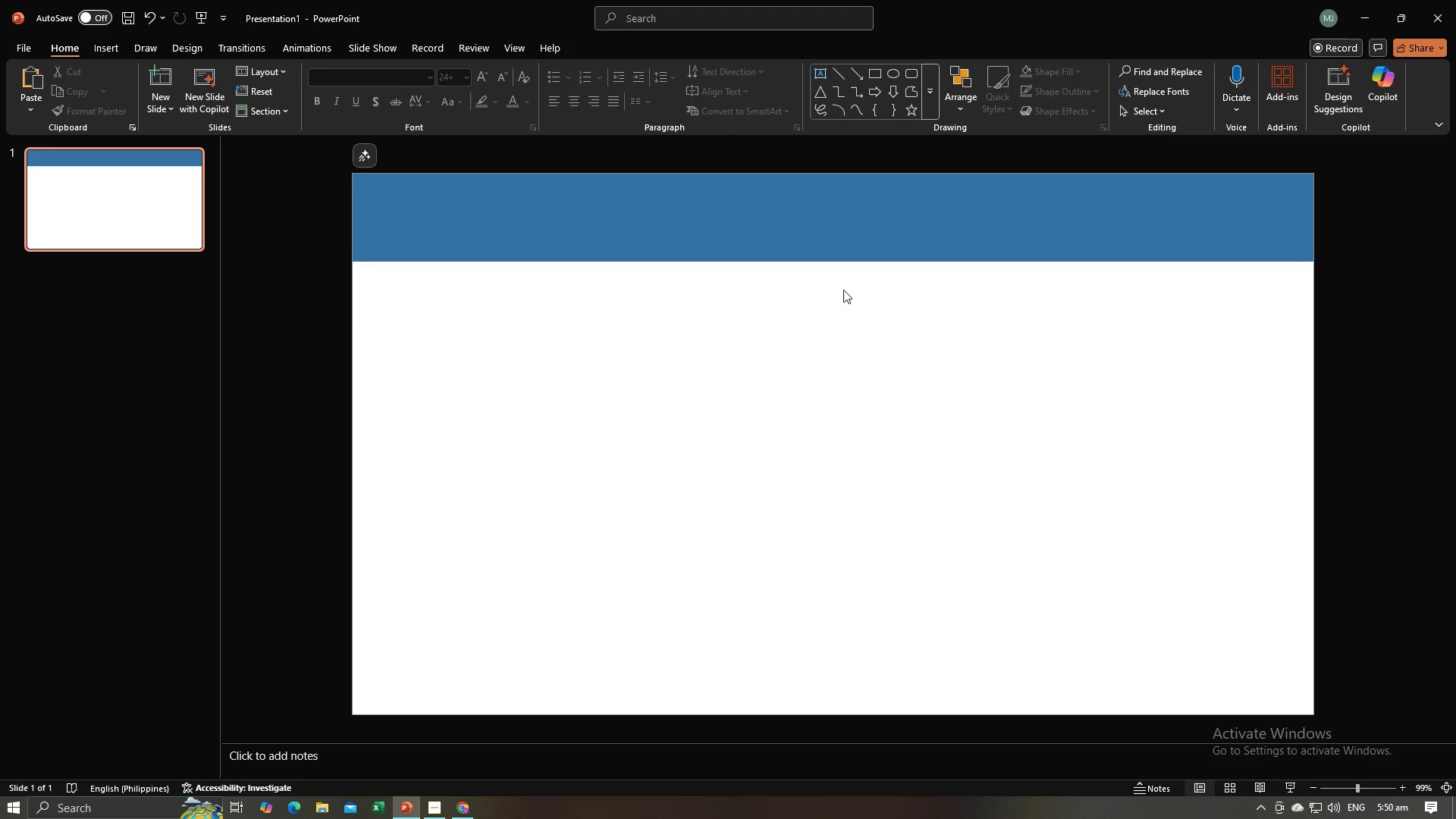 
key(Alt+AltLeft)
 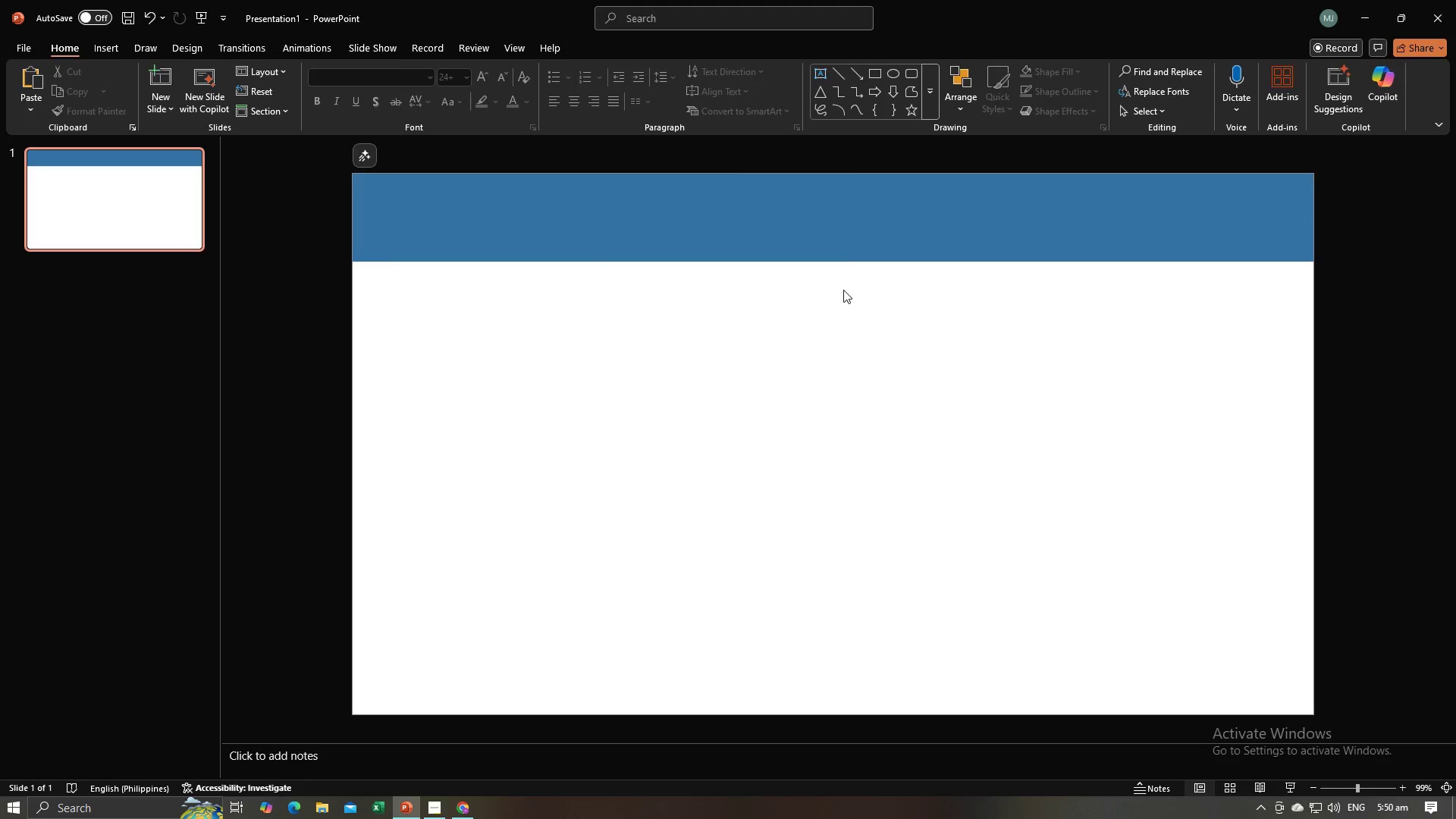 
key(Alt+Tab)
 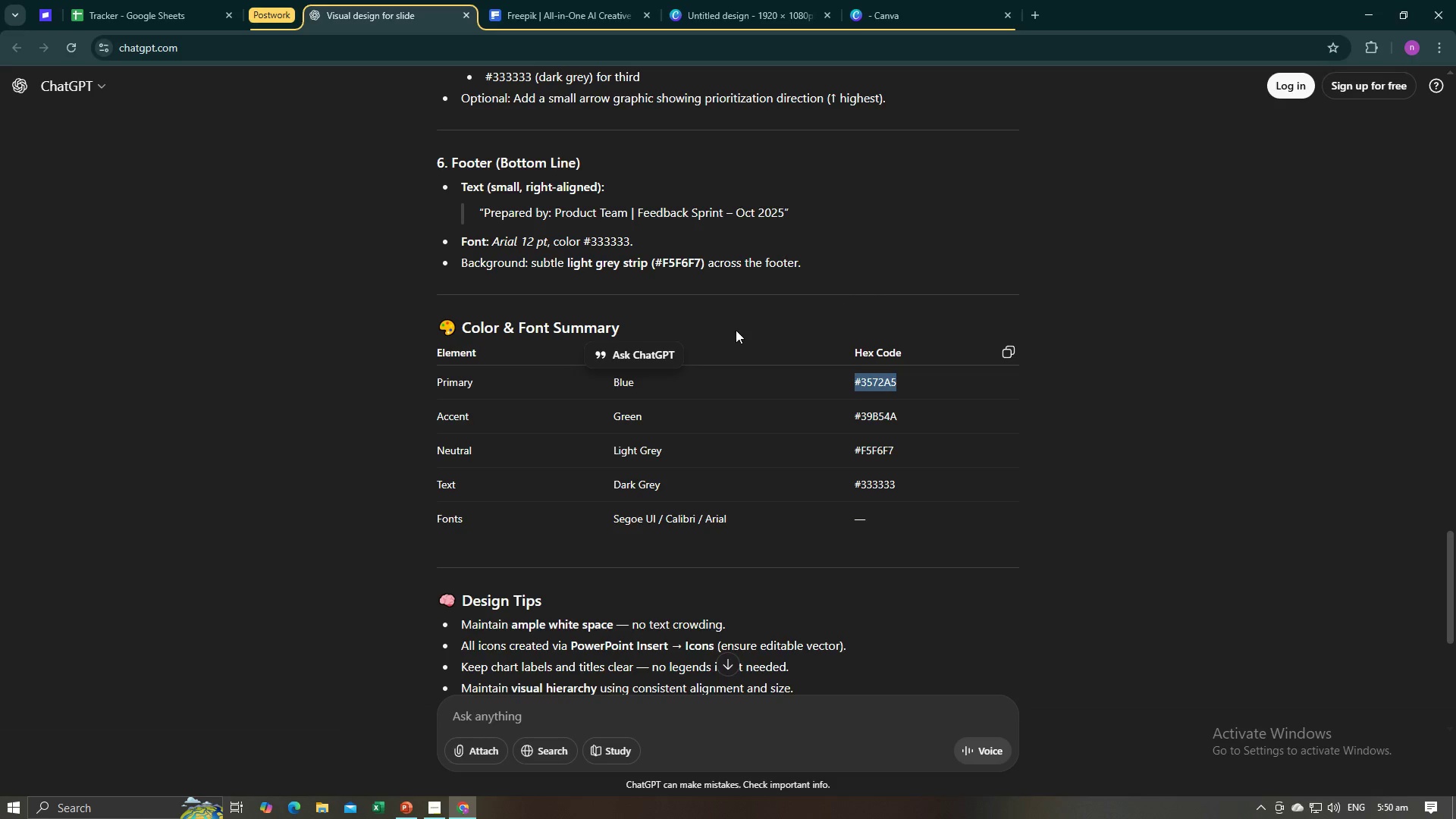 
scroll: coordinate [731, 331], scroll_direction: up, amount: 11.0
 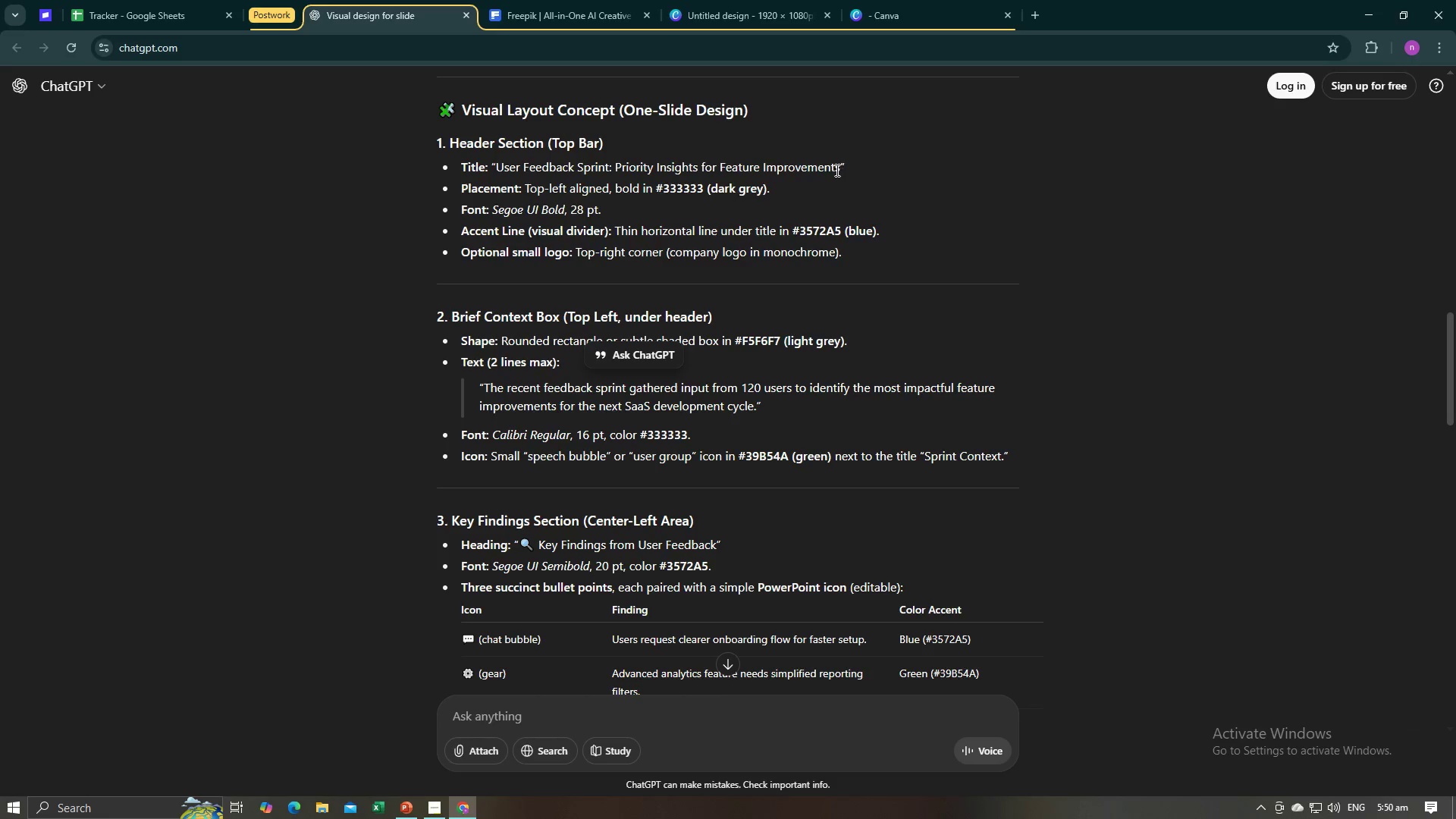 
wait(27.16)
 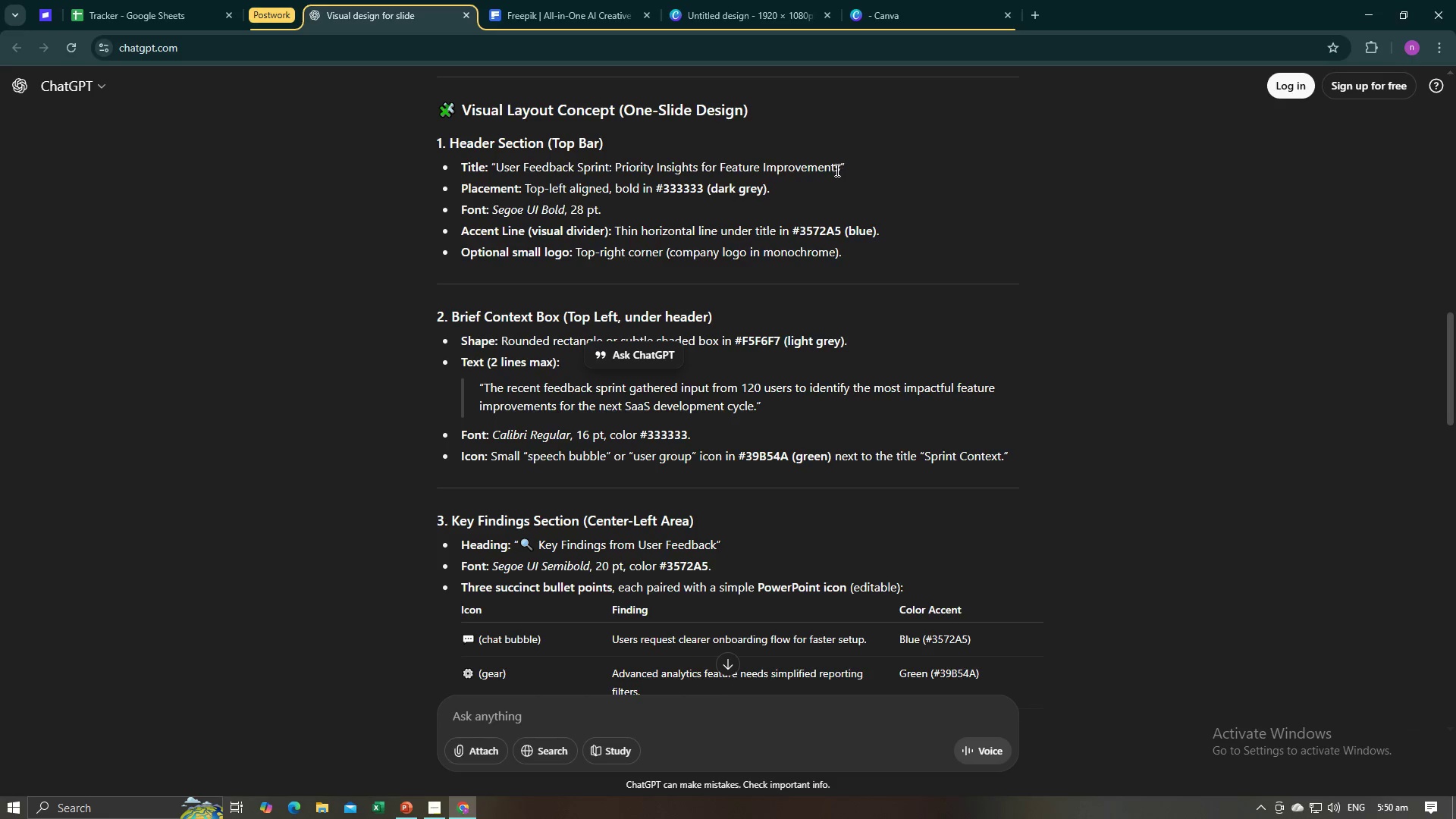 
left_click_drag(start_coordinate=[840, 168], to_coordinate=[494, 166])
 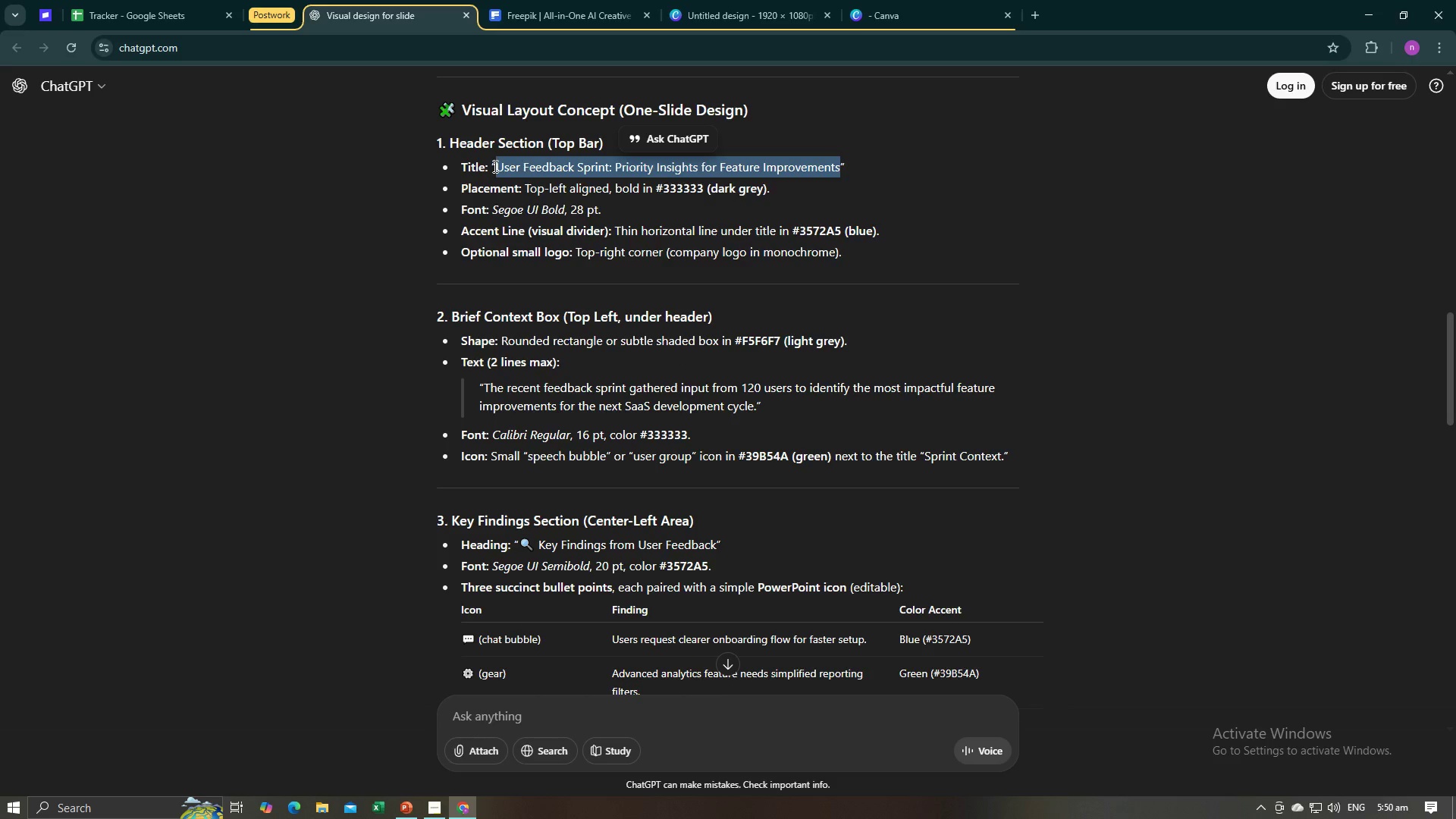 
key(Control+C)
 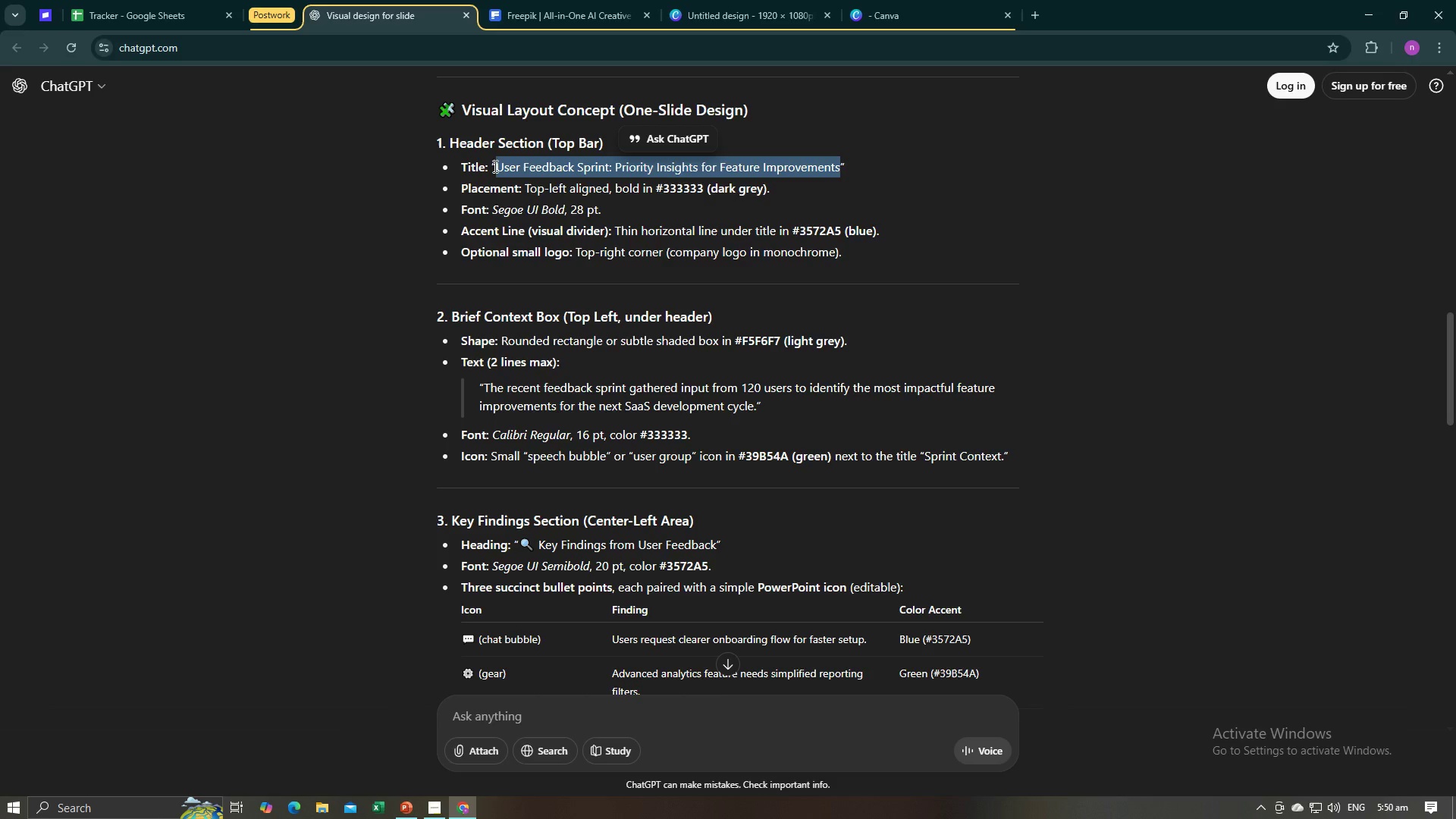 
key(Alt+AltLeft)
 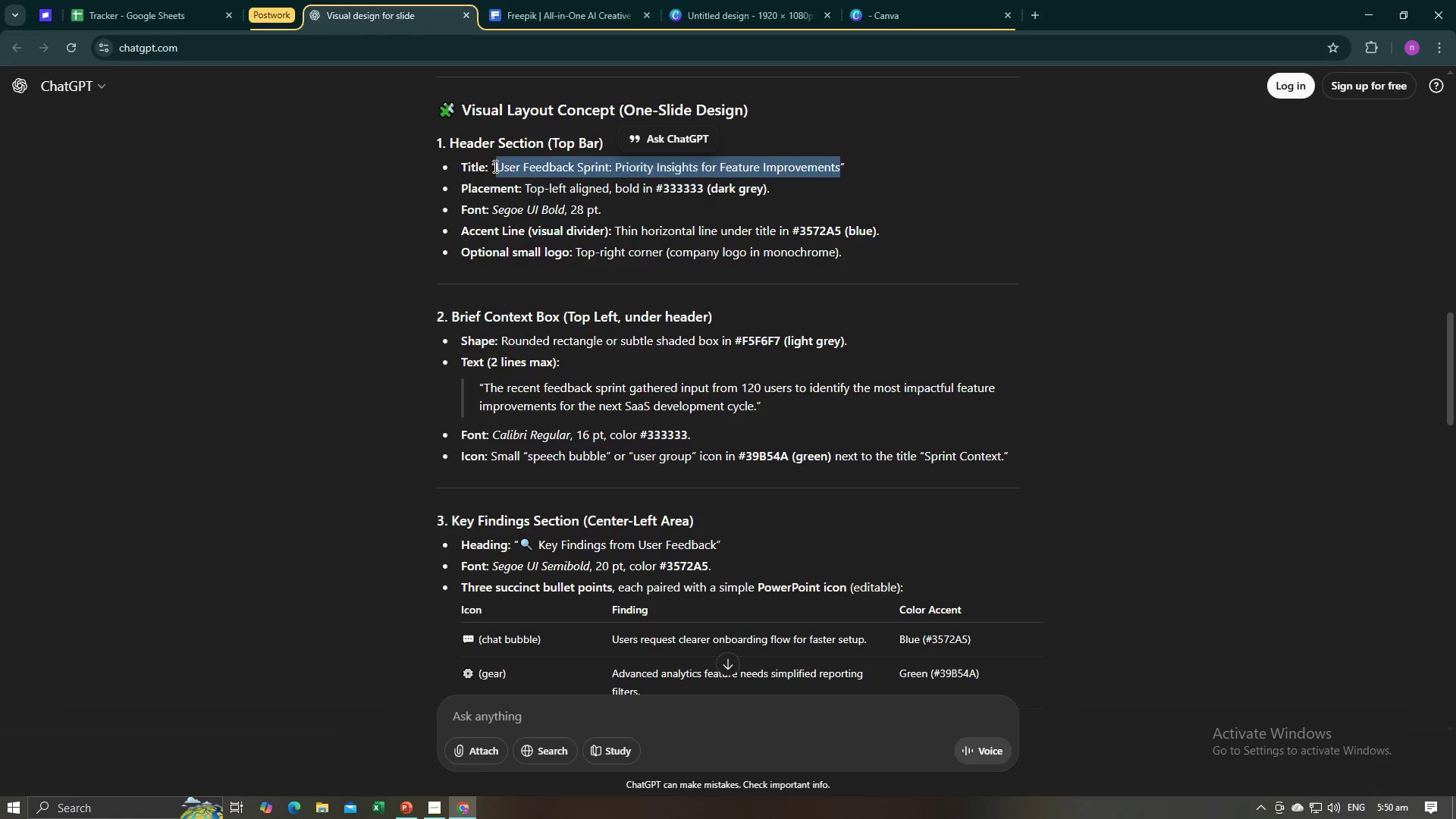 
key(Alt+Tab)
 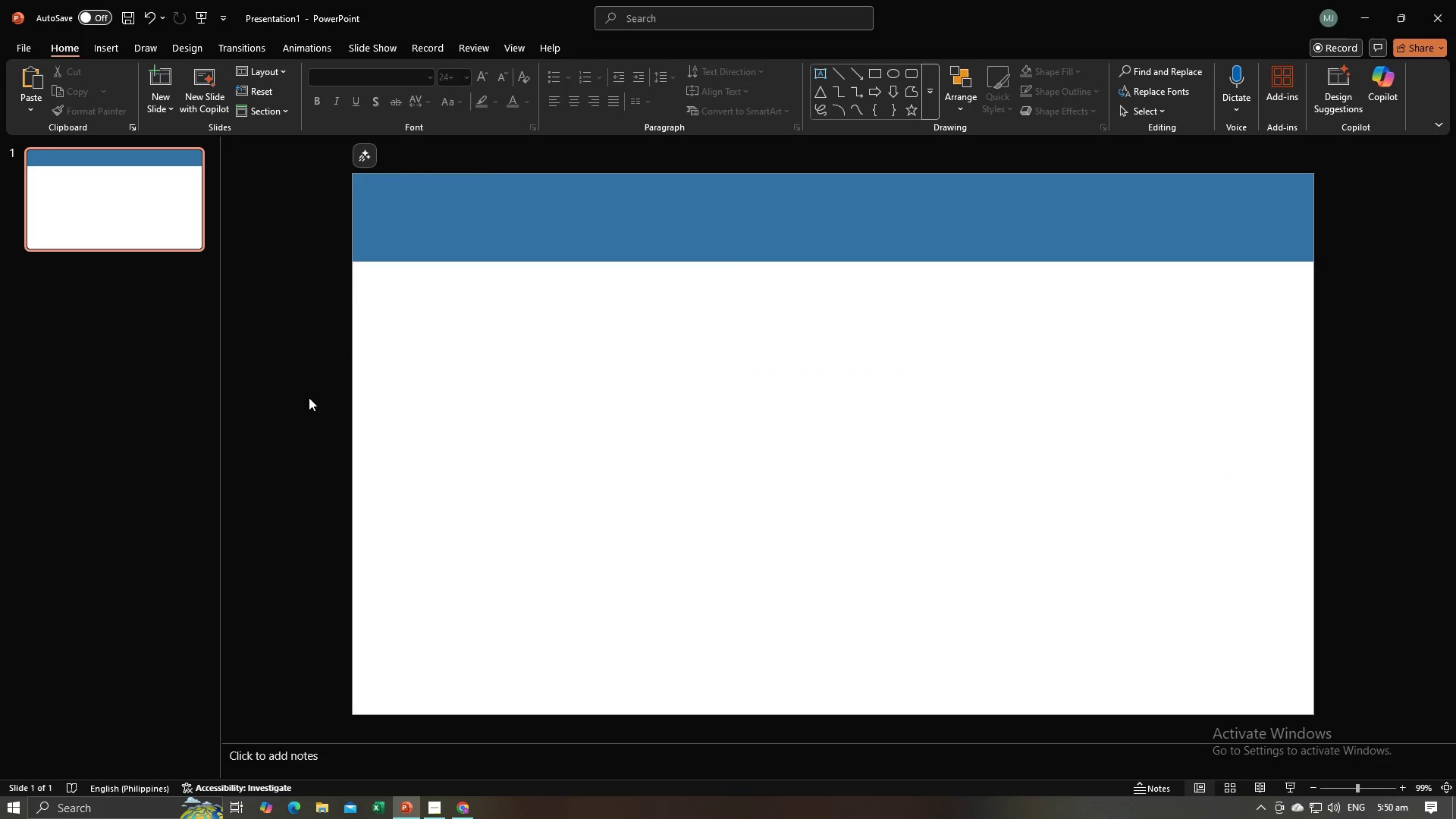 
key(Control+V)
 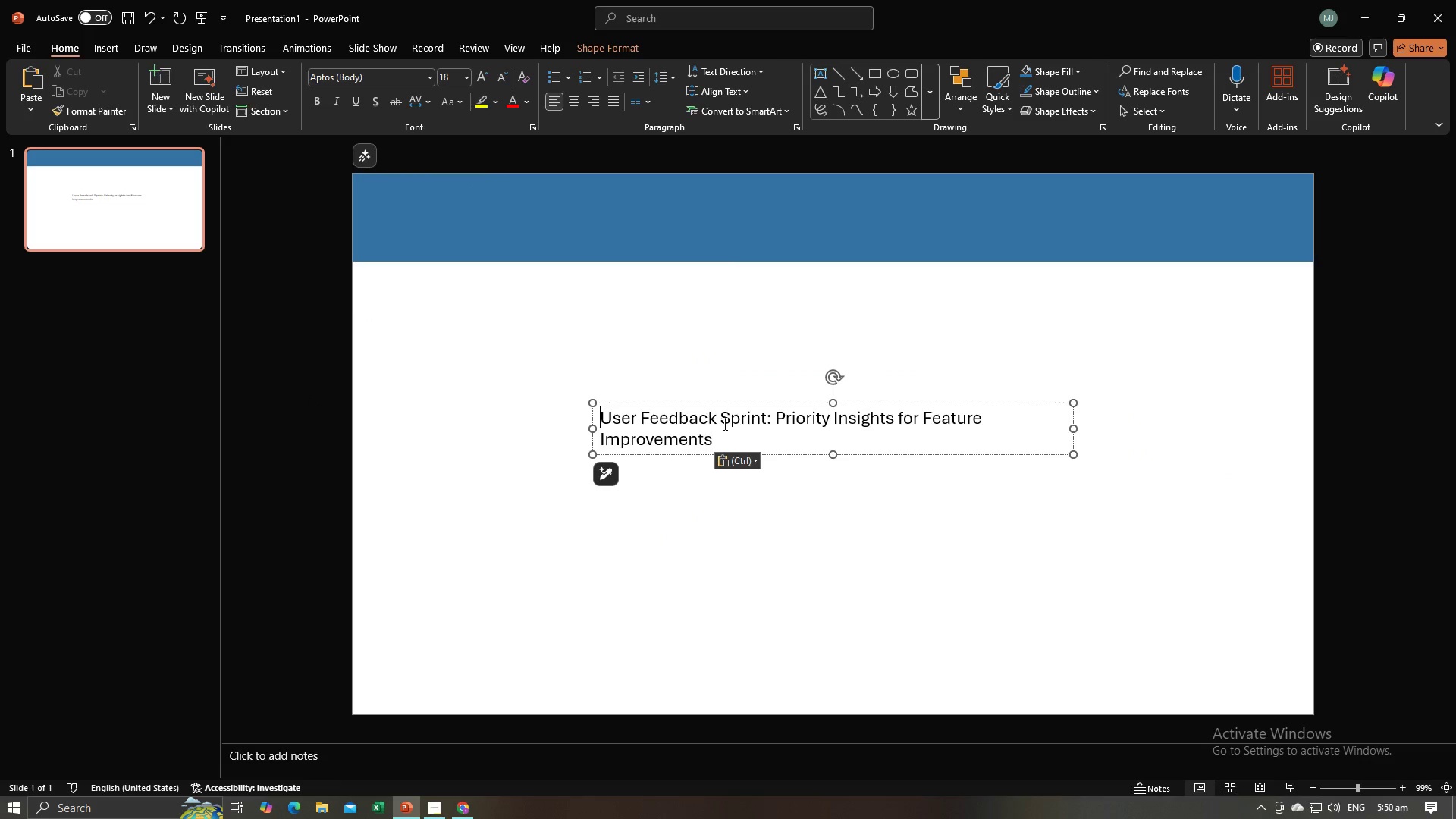 
left_click_drag(start_coordinate=[723, 432], to_coordinate=[583, 409])
 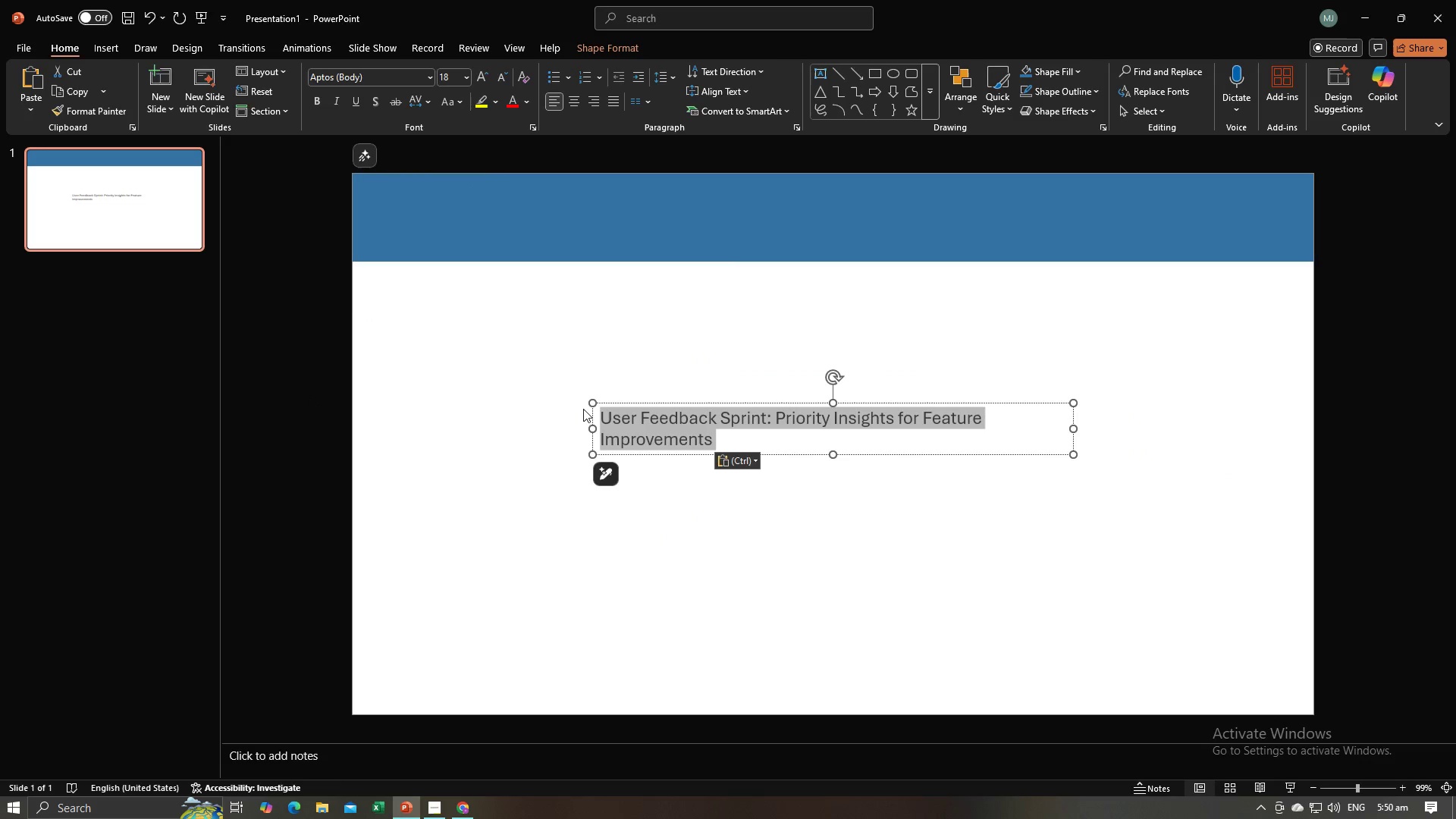 
key(Alt+AltLeft)
 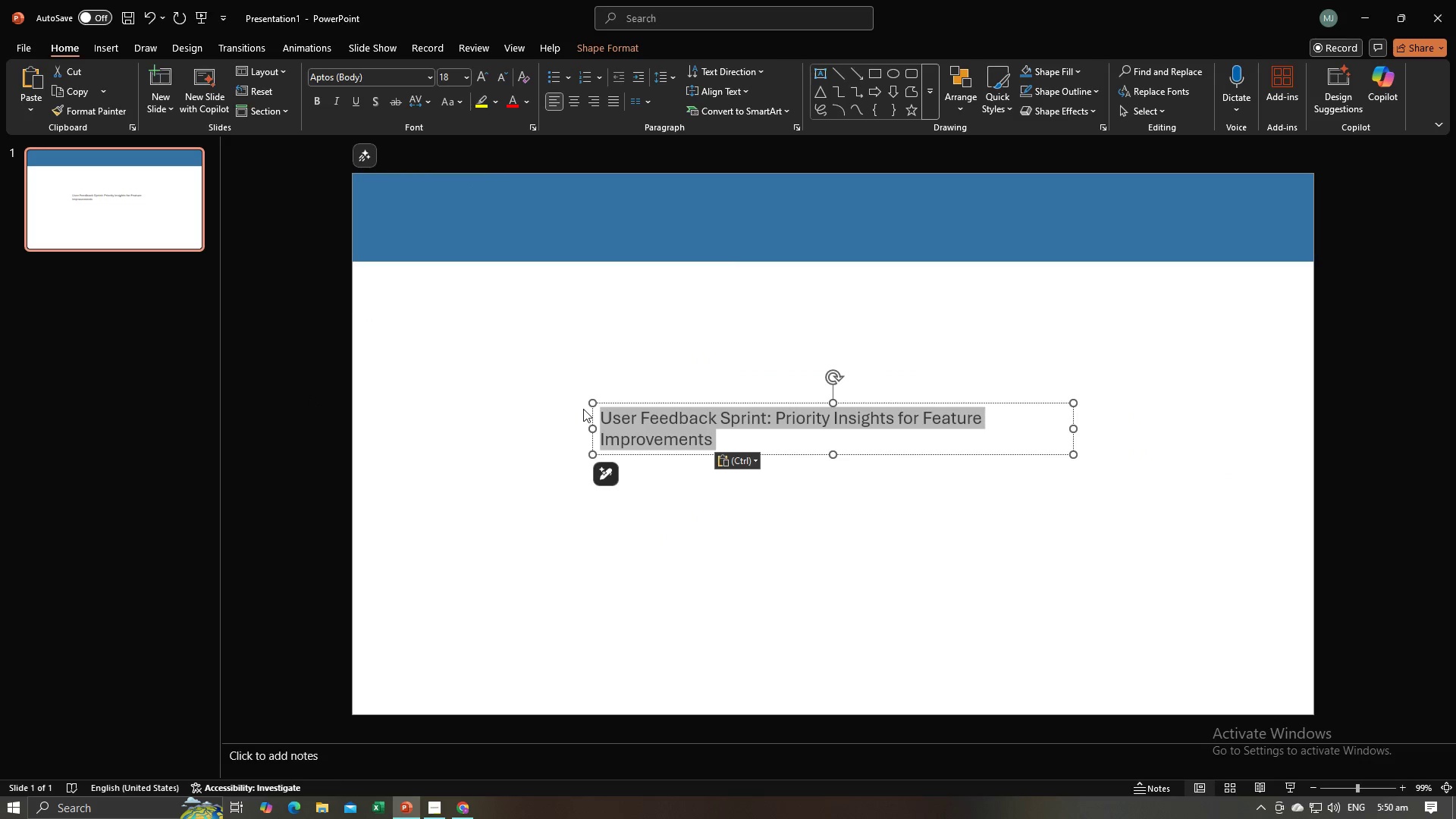 
key(Alt+Tab)
 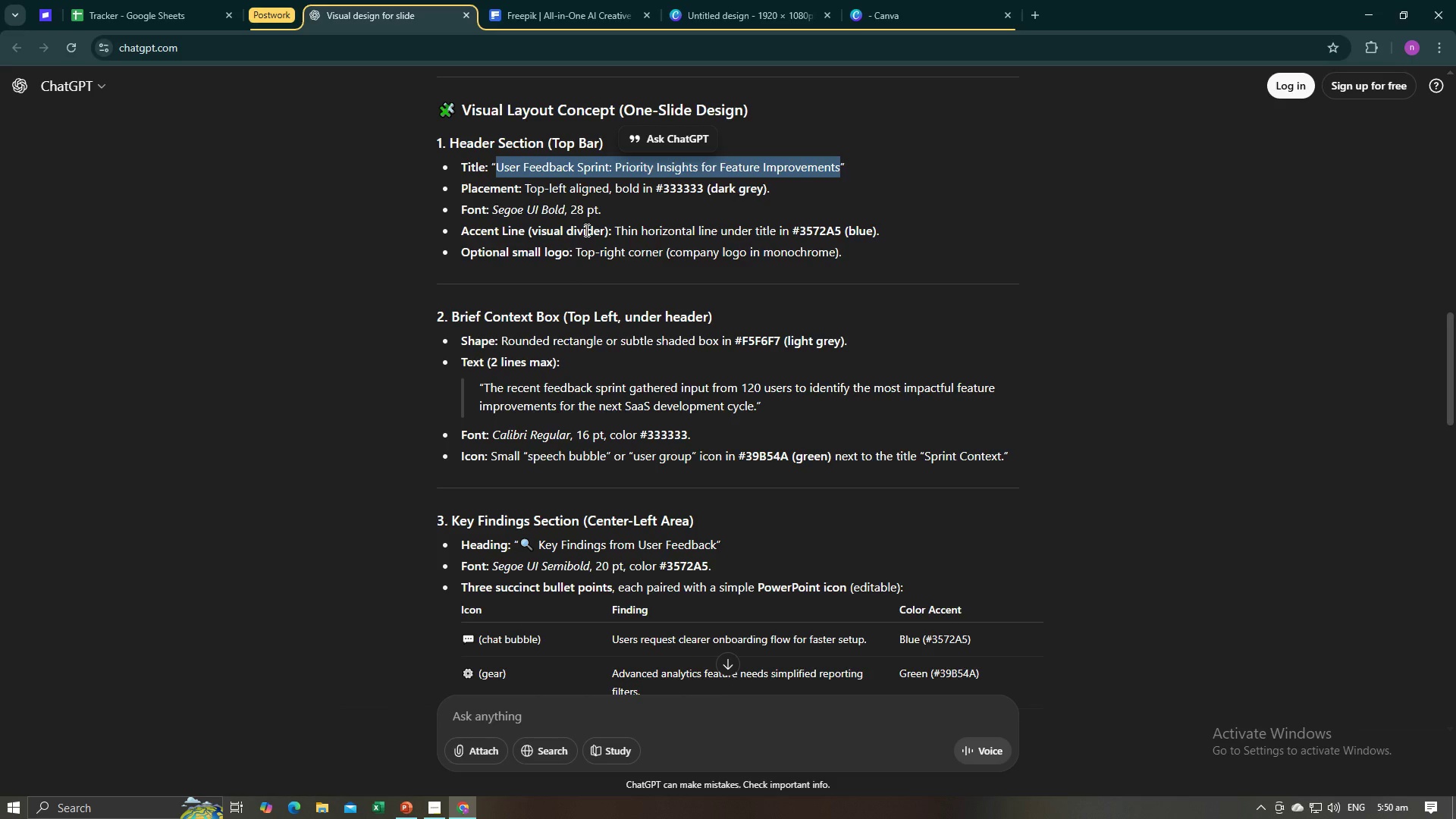 
key(Alt+AltLeft)
 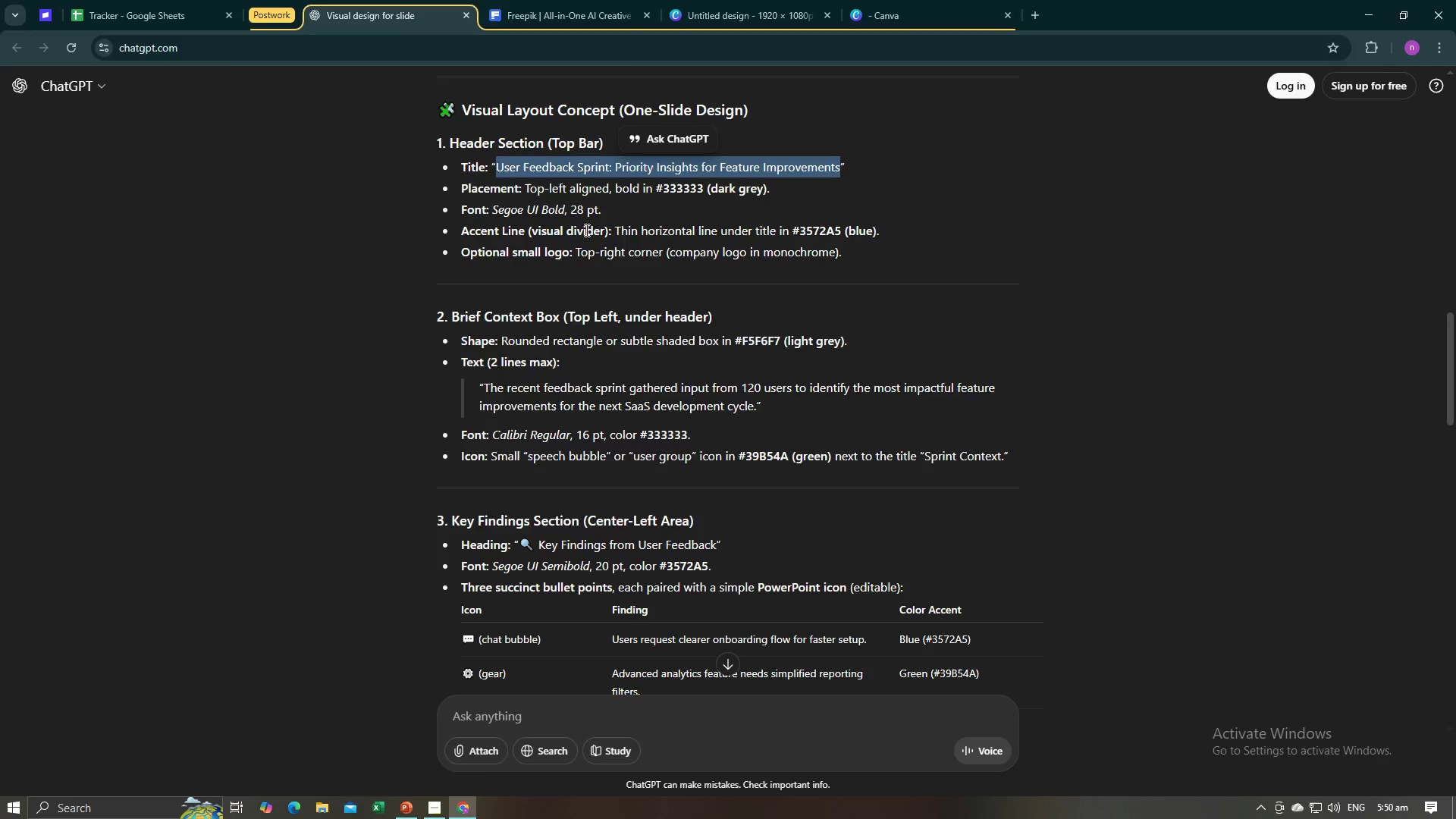 
key(Alt+Tab)
 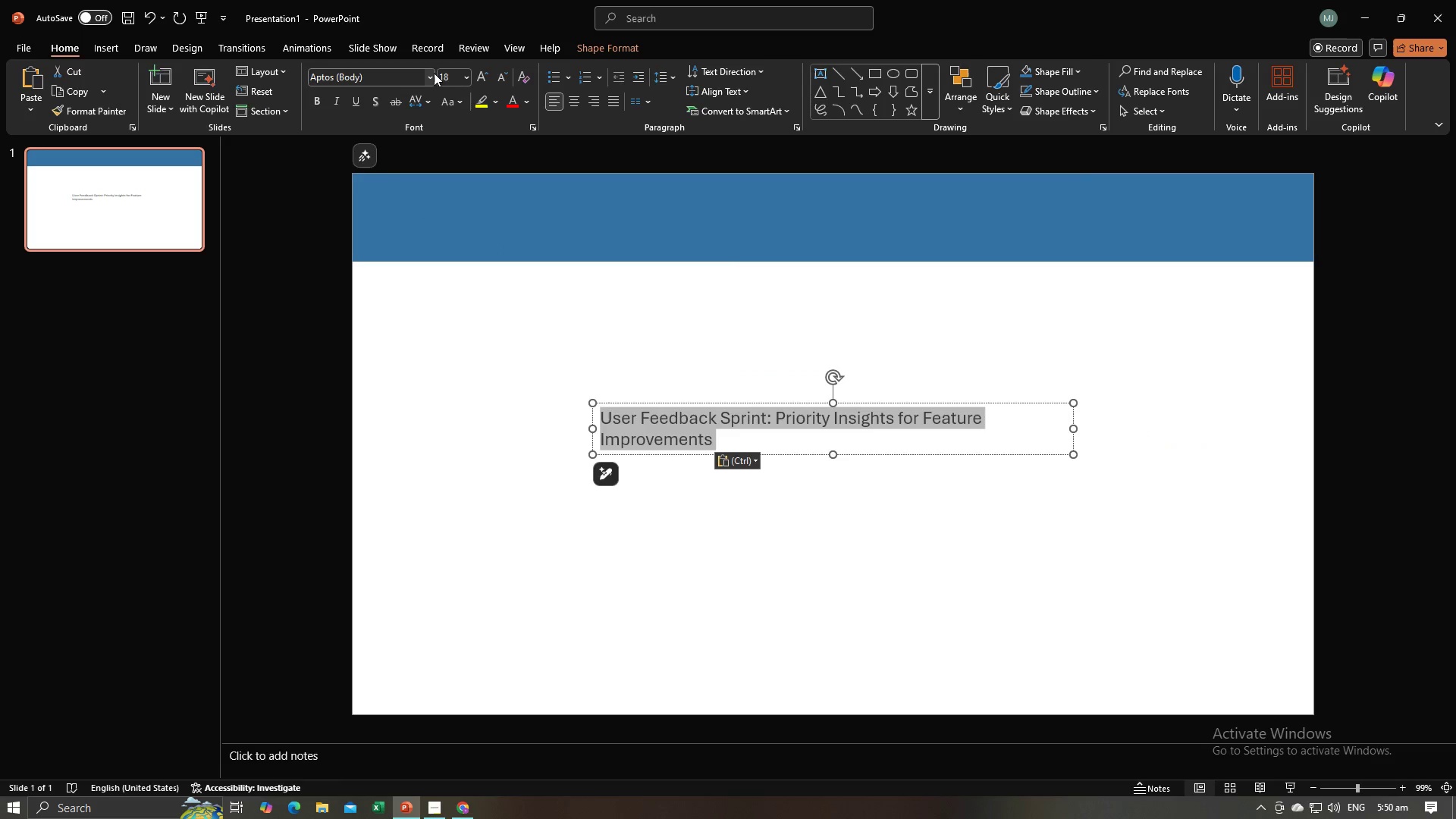 
left_click([435, 73])
 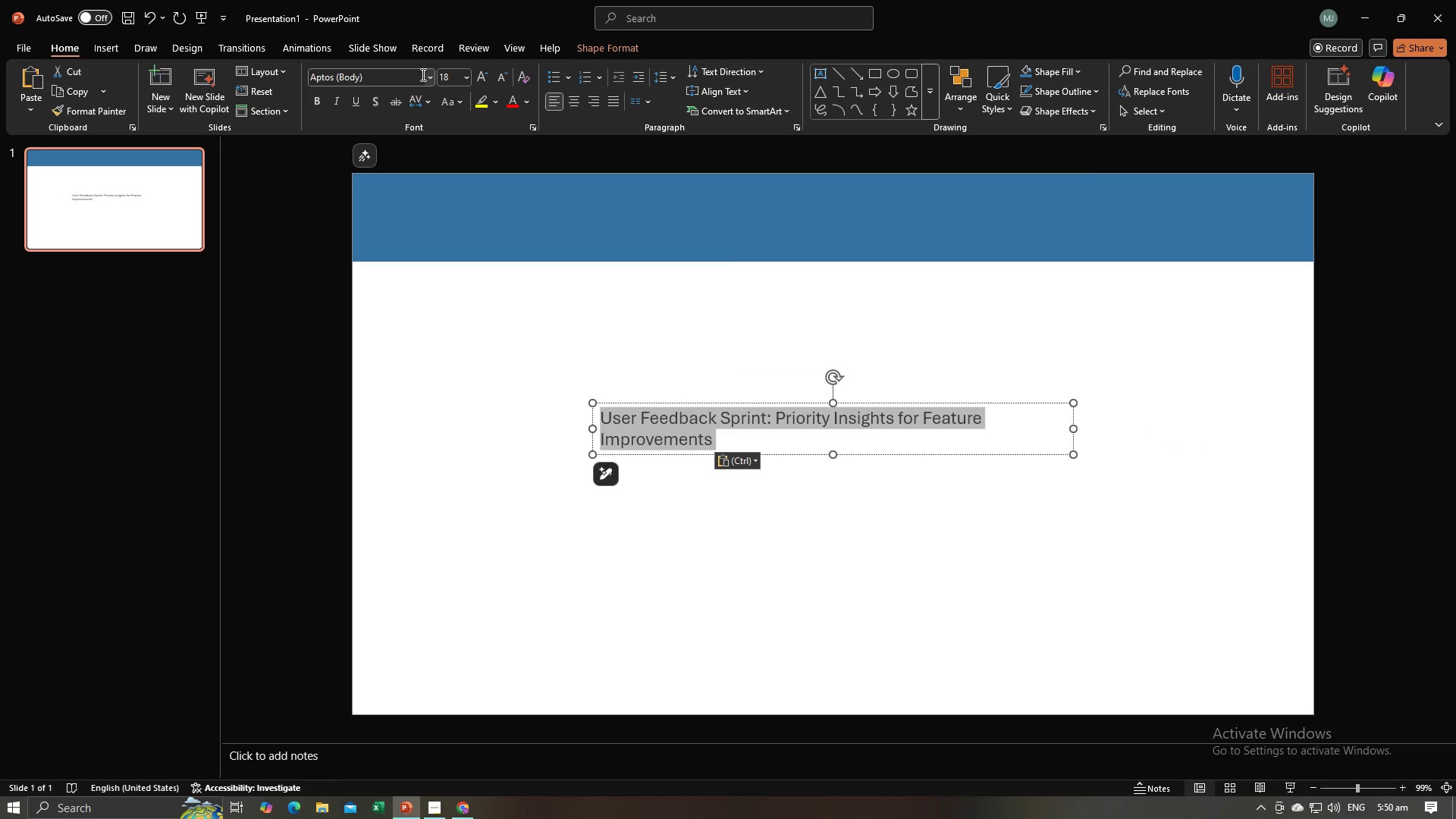 
left_click([416, 75])
 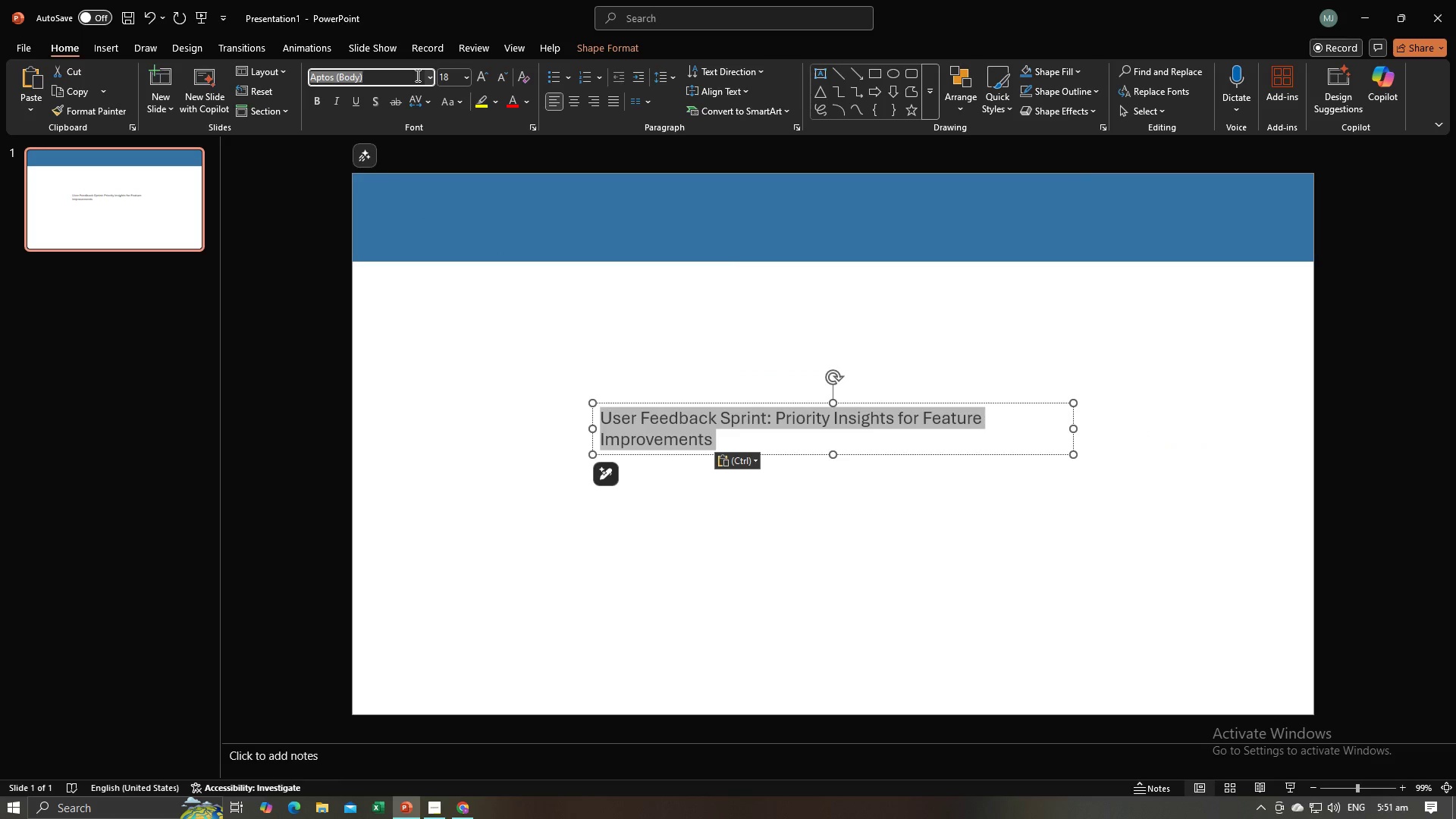 
type(Seg)
 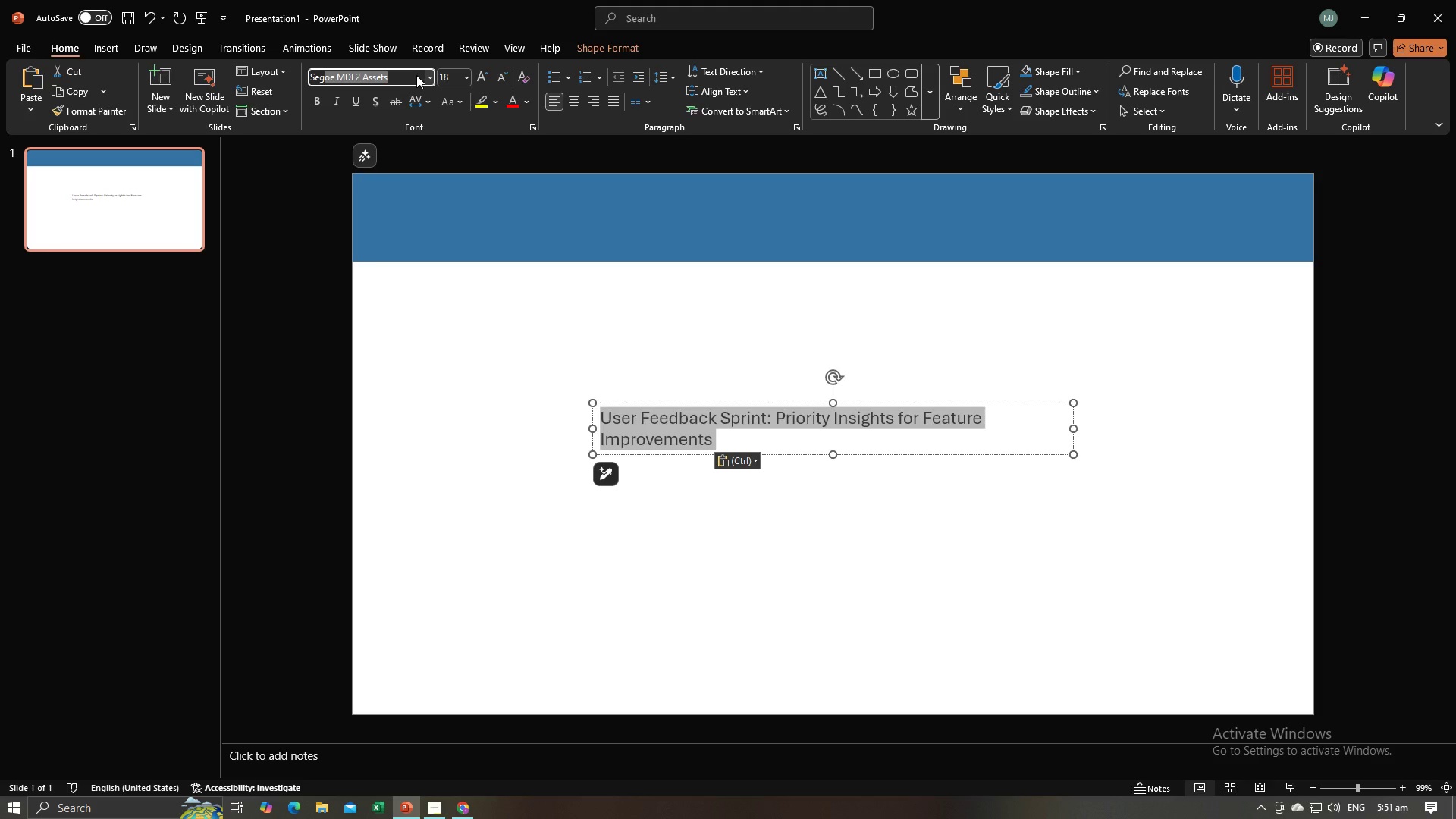 
key(Alt+AltLeft)
 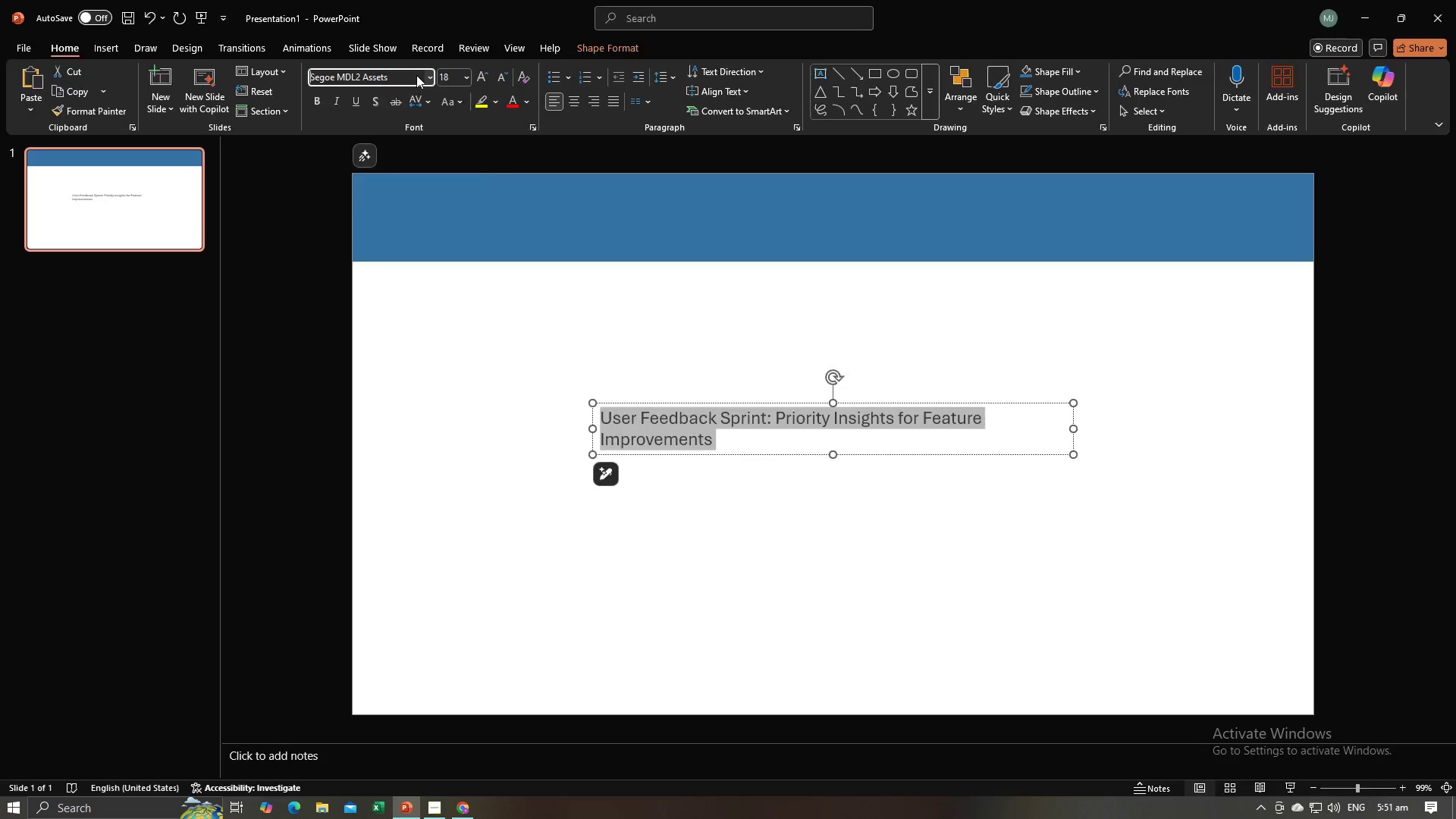 
key(Alt+Tab)
 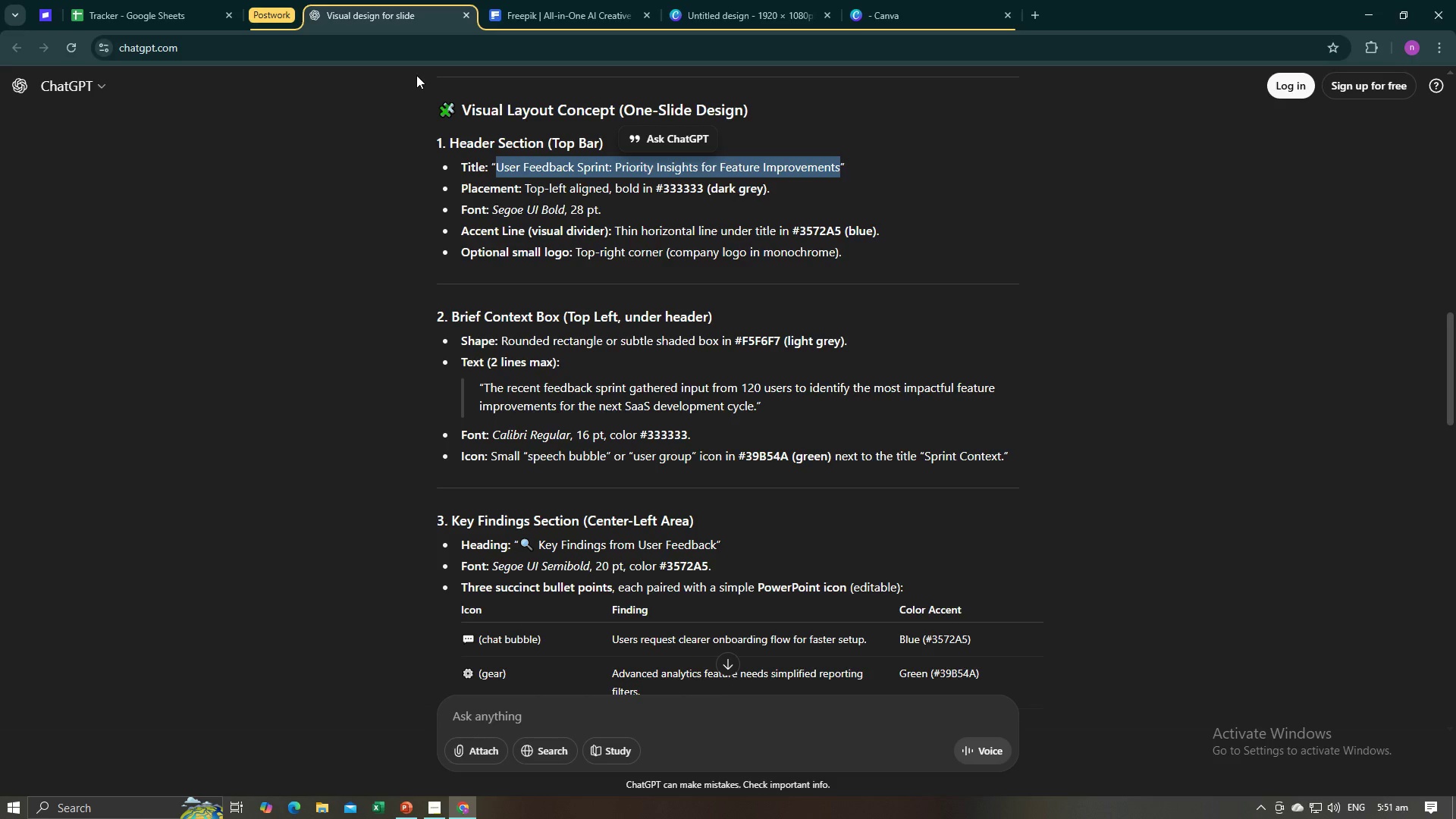 
key(Alt+AltLeft)
 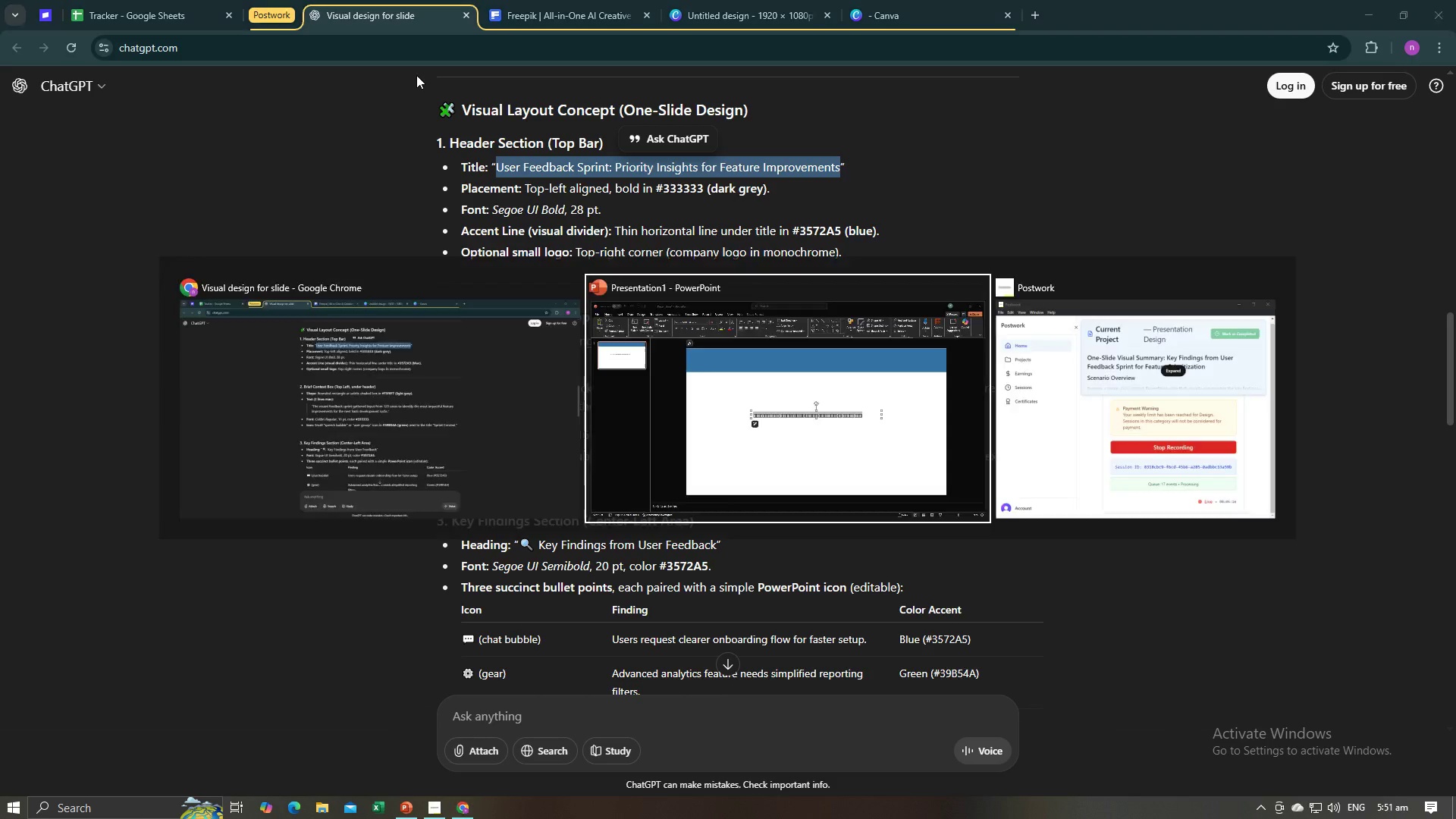 
key(Alt+Tab)
 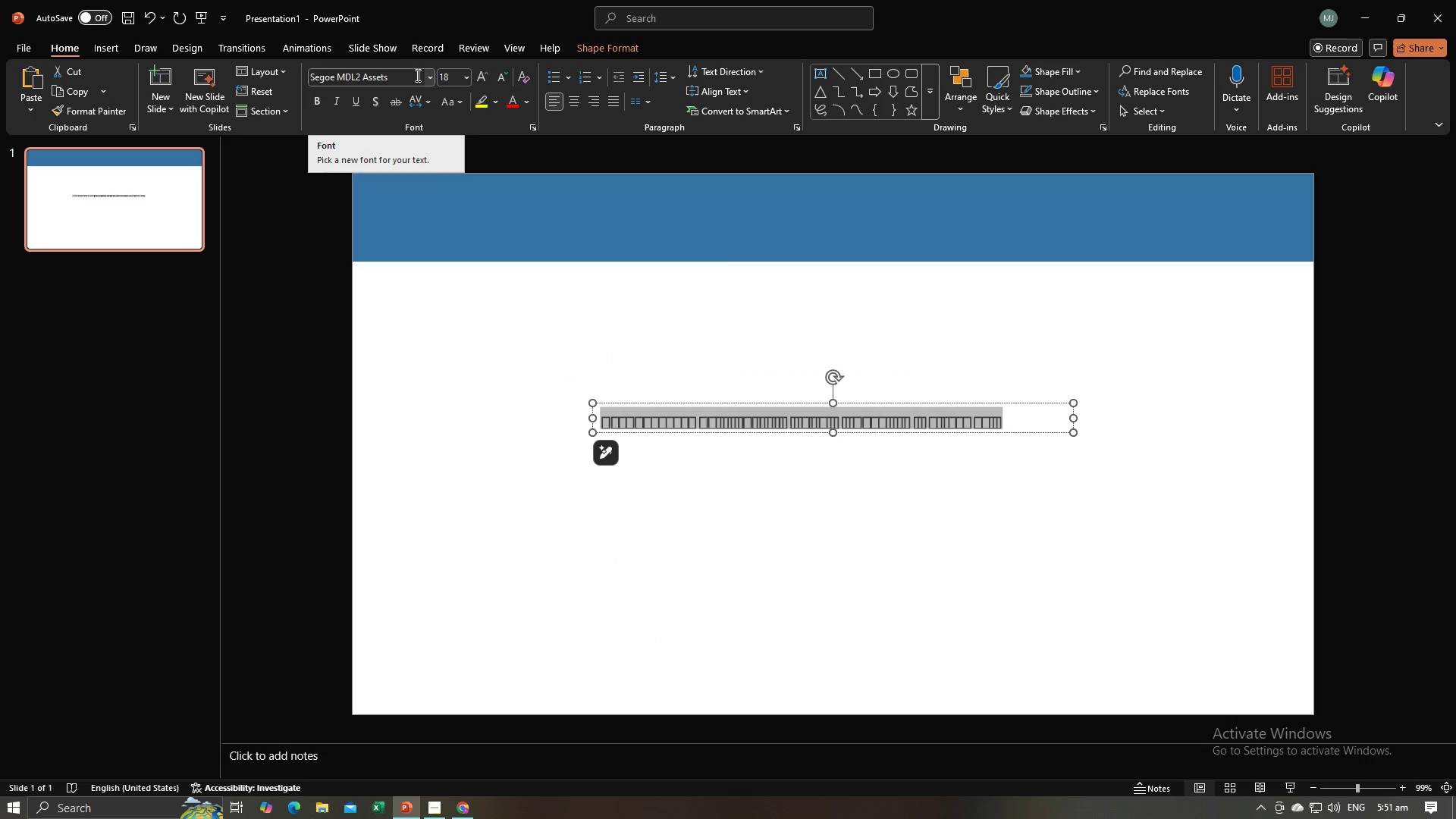 
left_click([404, 83])
 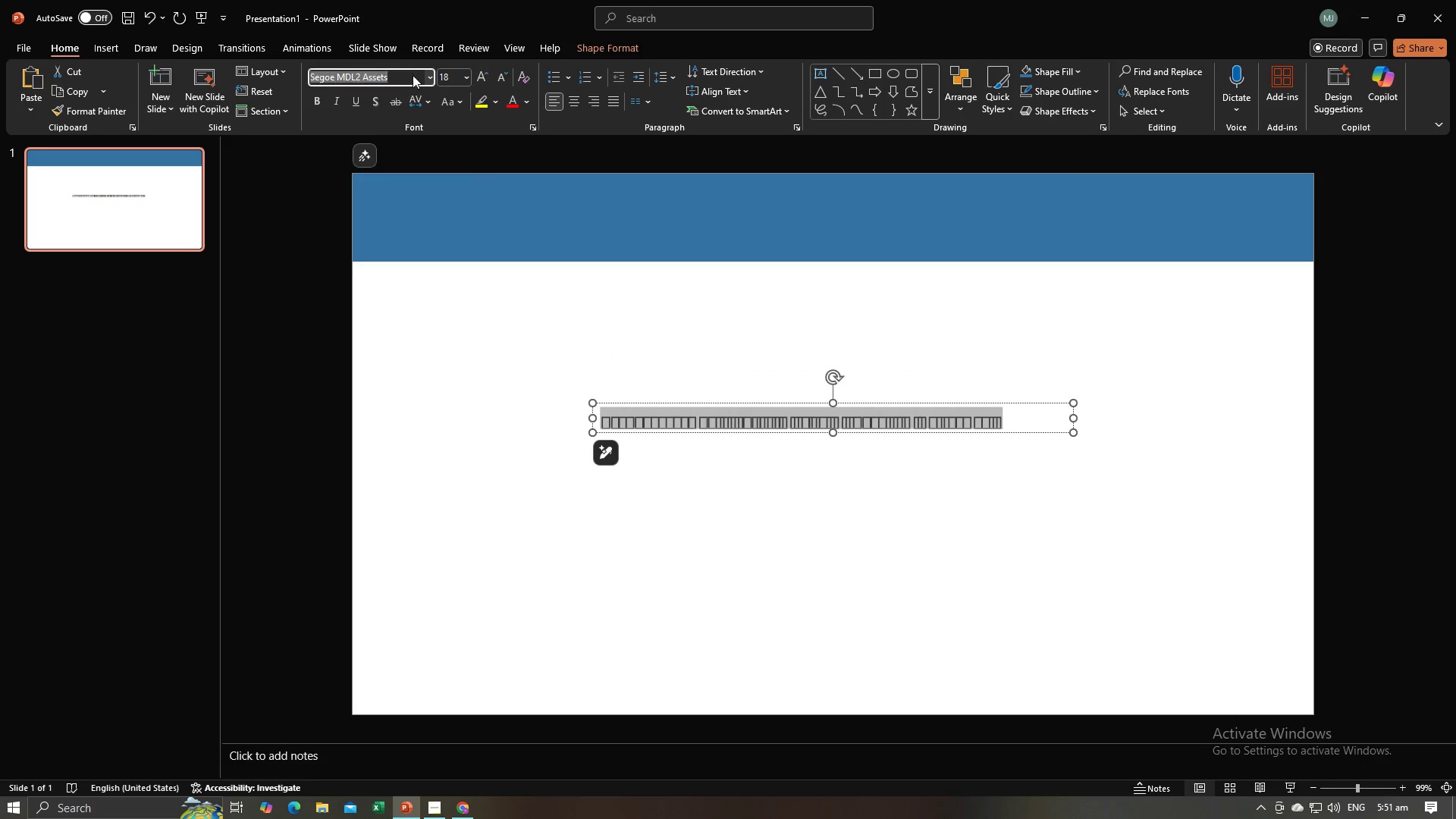 
double_click([413, 75])
 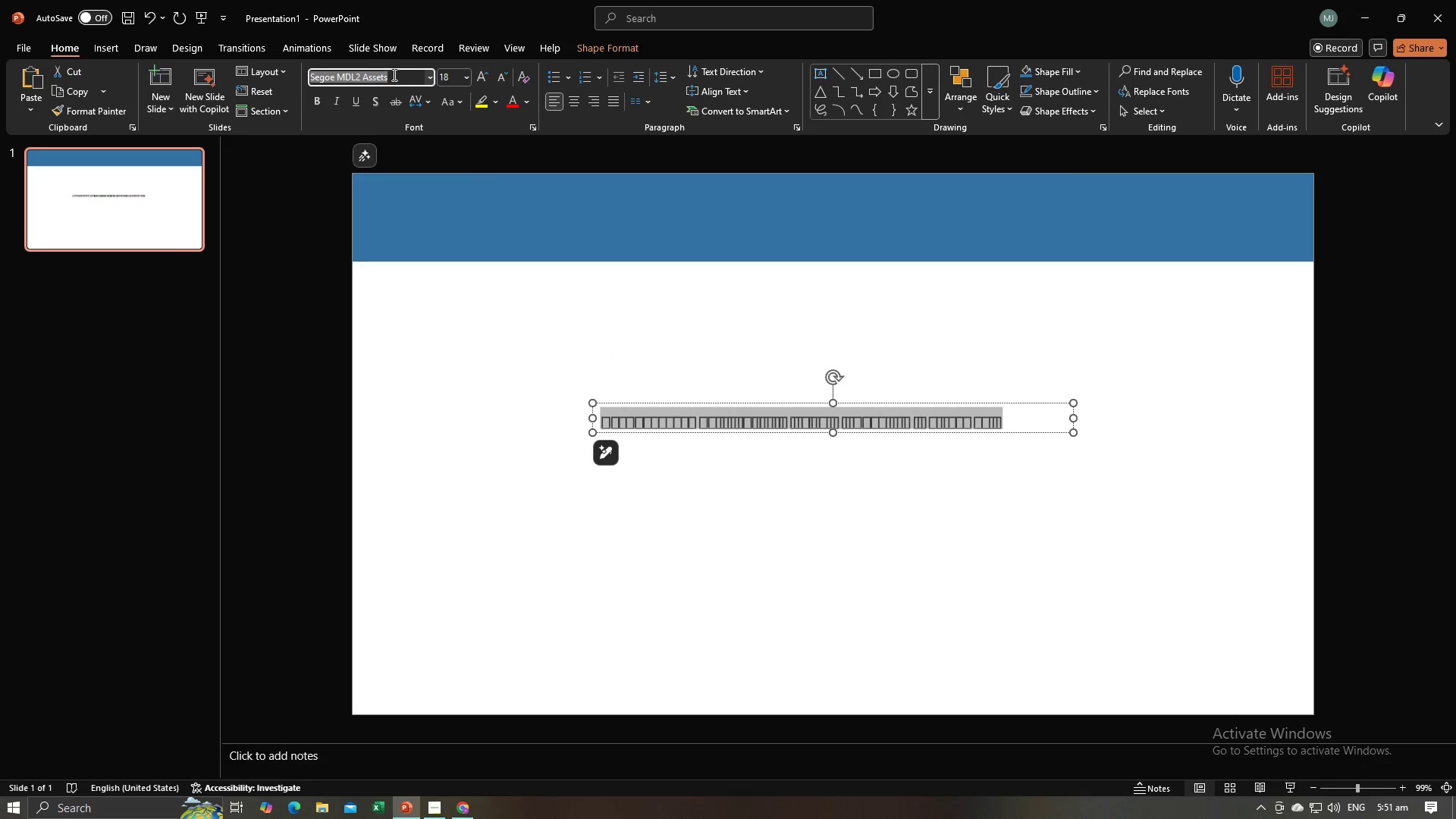 
left_click([393, 74])
 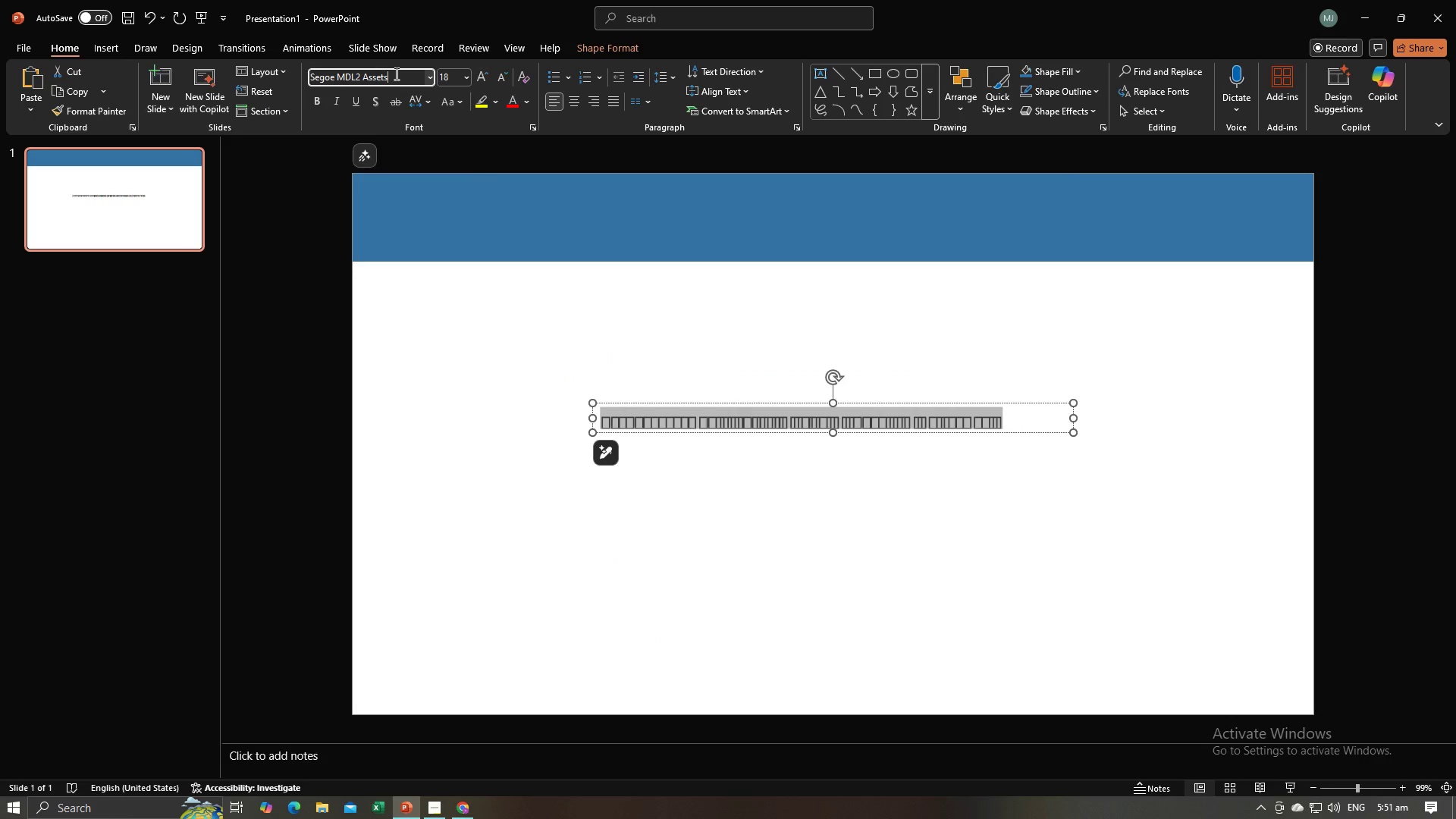 
left_click_drag(start_coordinate=[395, 74], to_coordinate=[337, 74])
 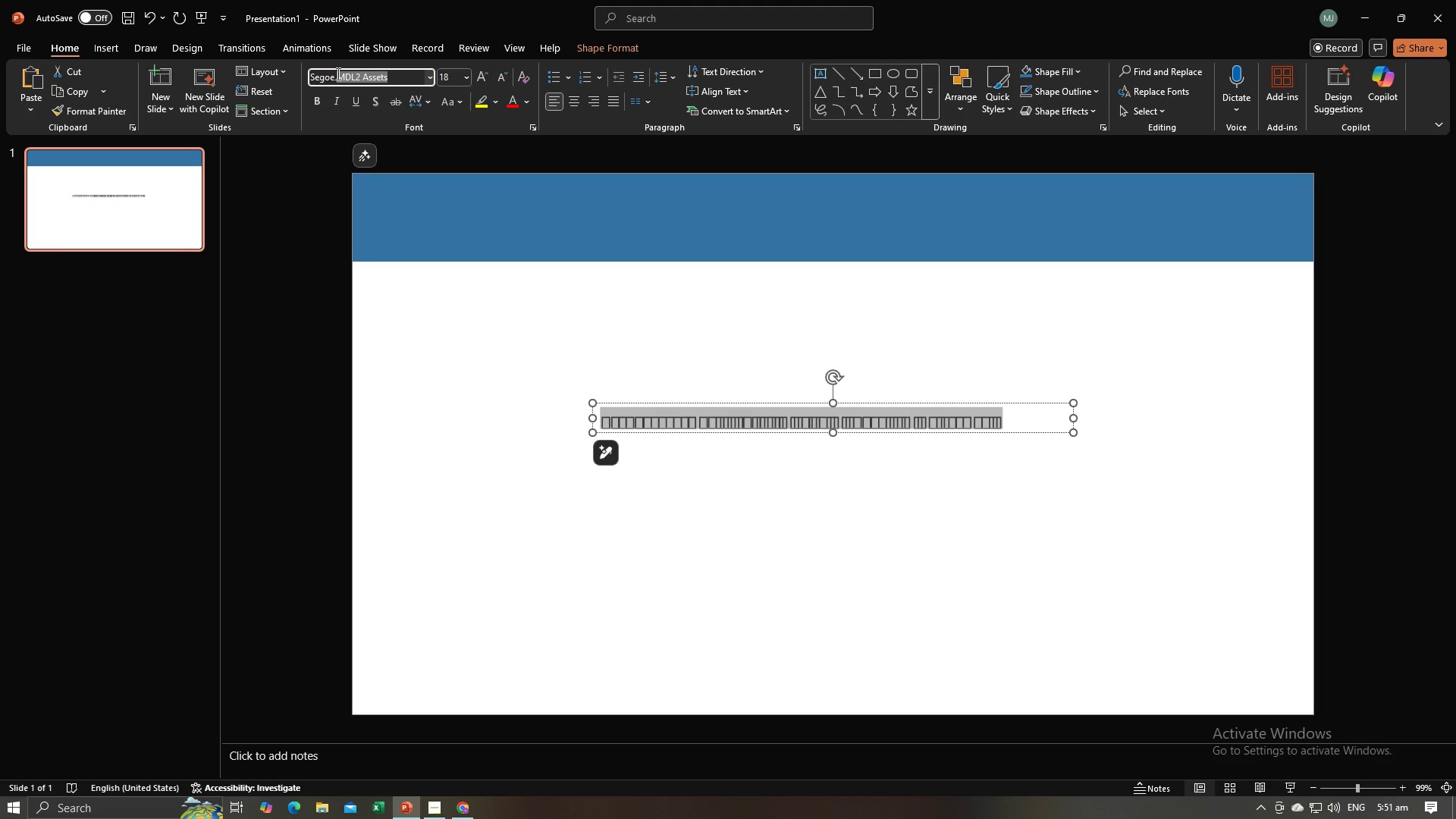 
type(UI)
 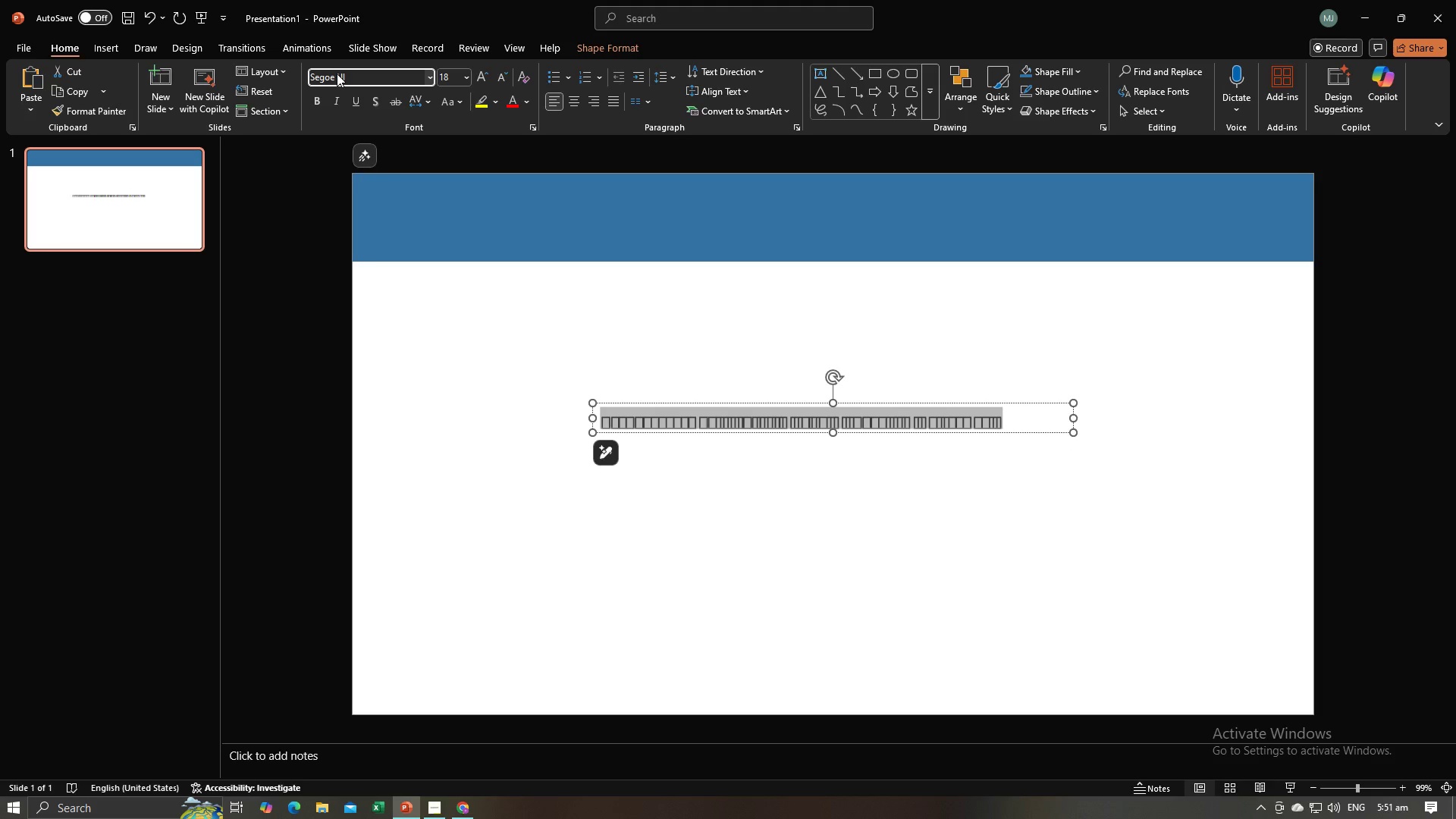 
key(Alt+AltLeft)
 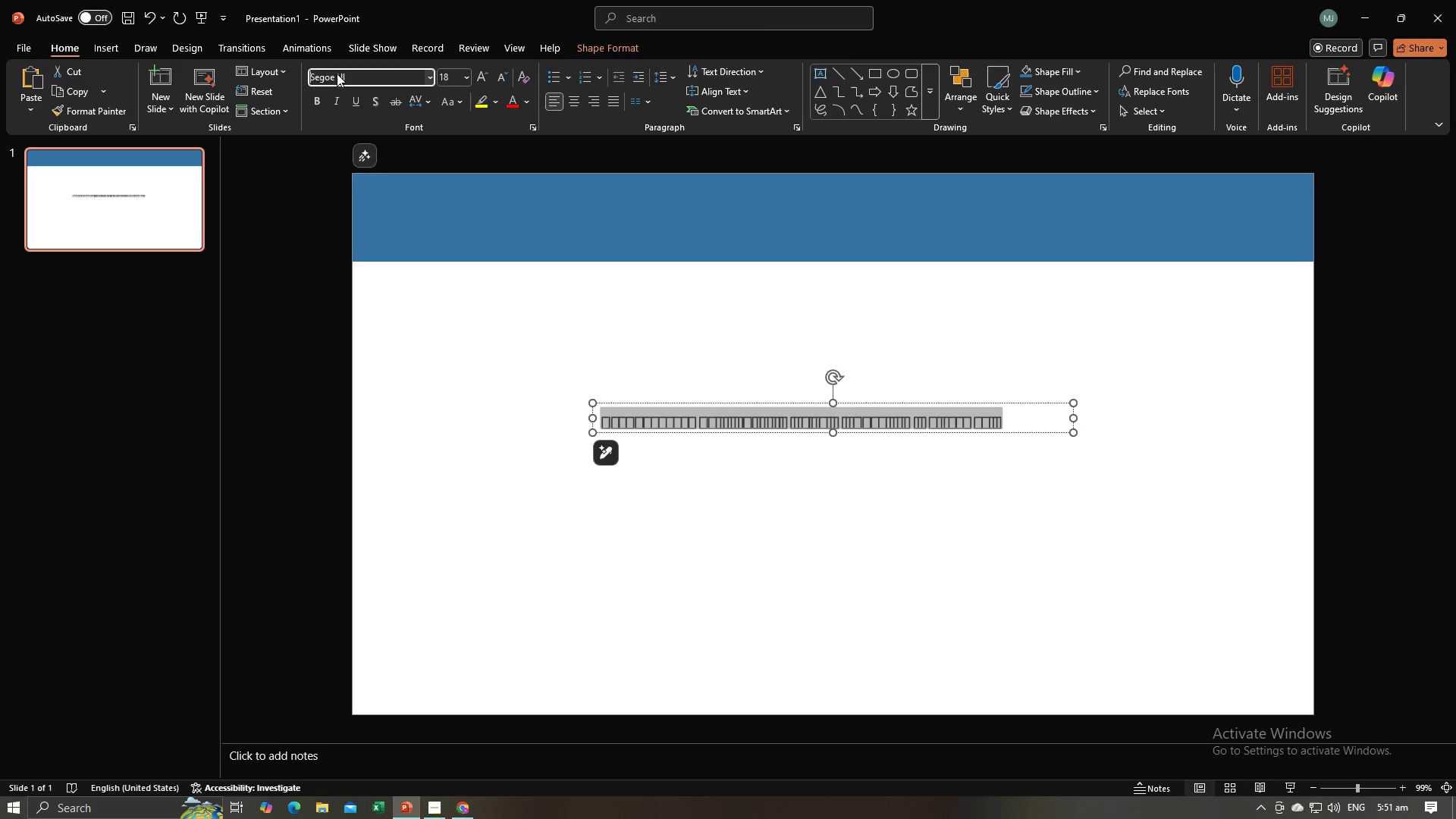 
key(Alt+Tab)
 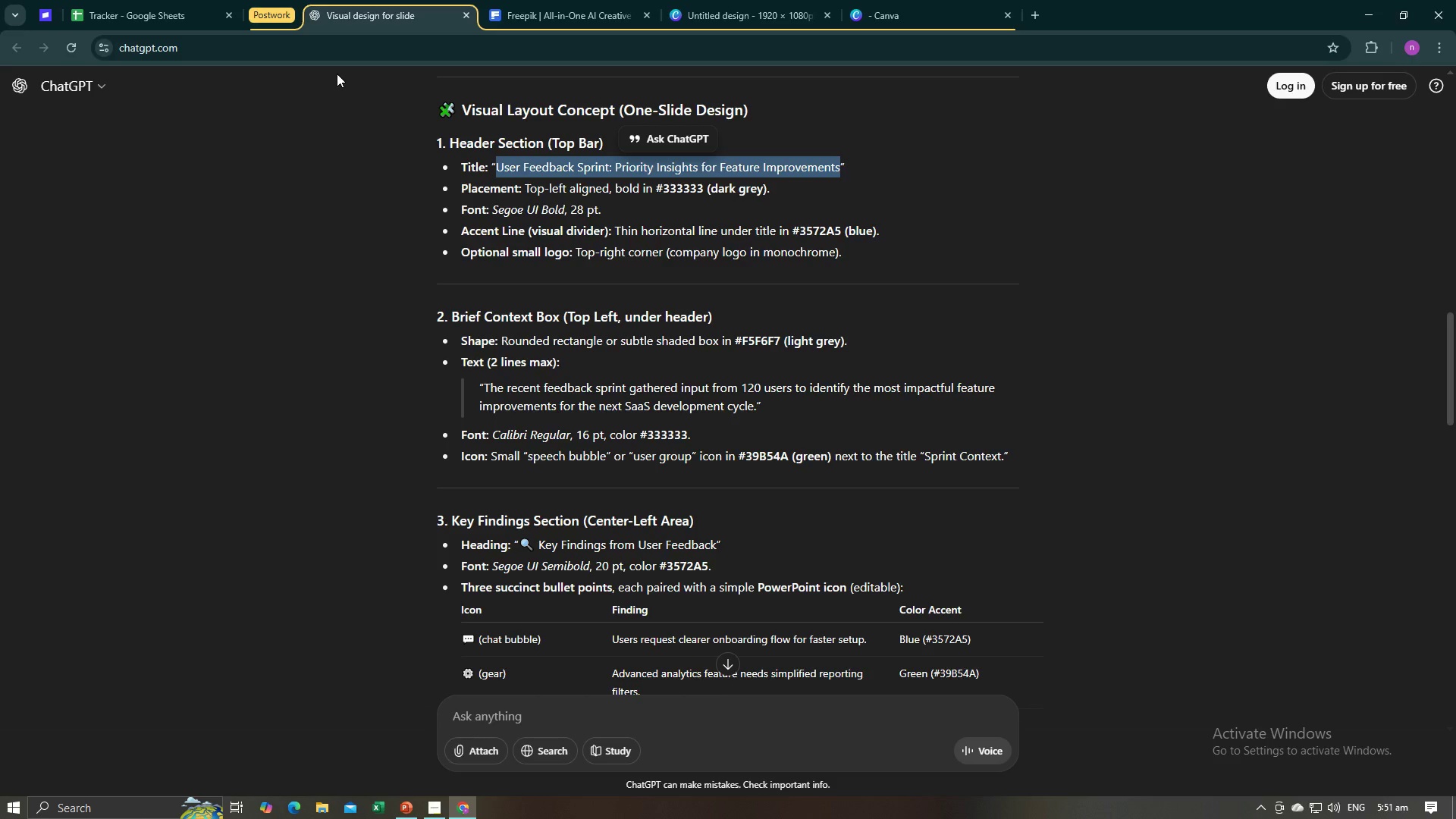 
key(Alt+AltLeft)
 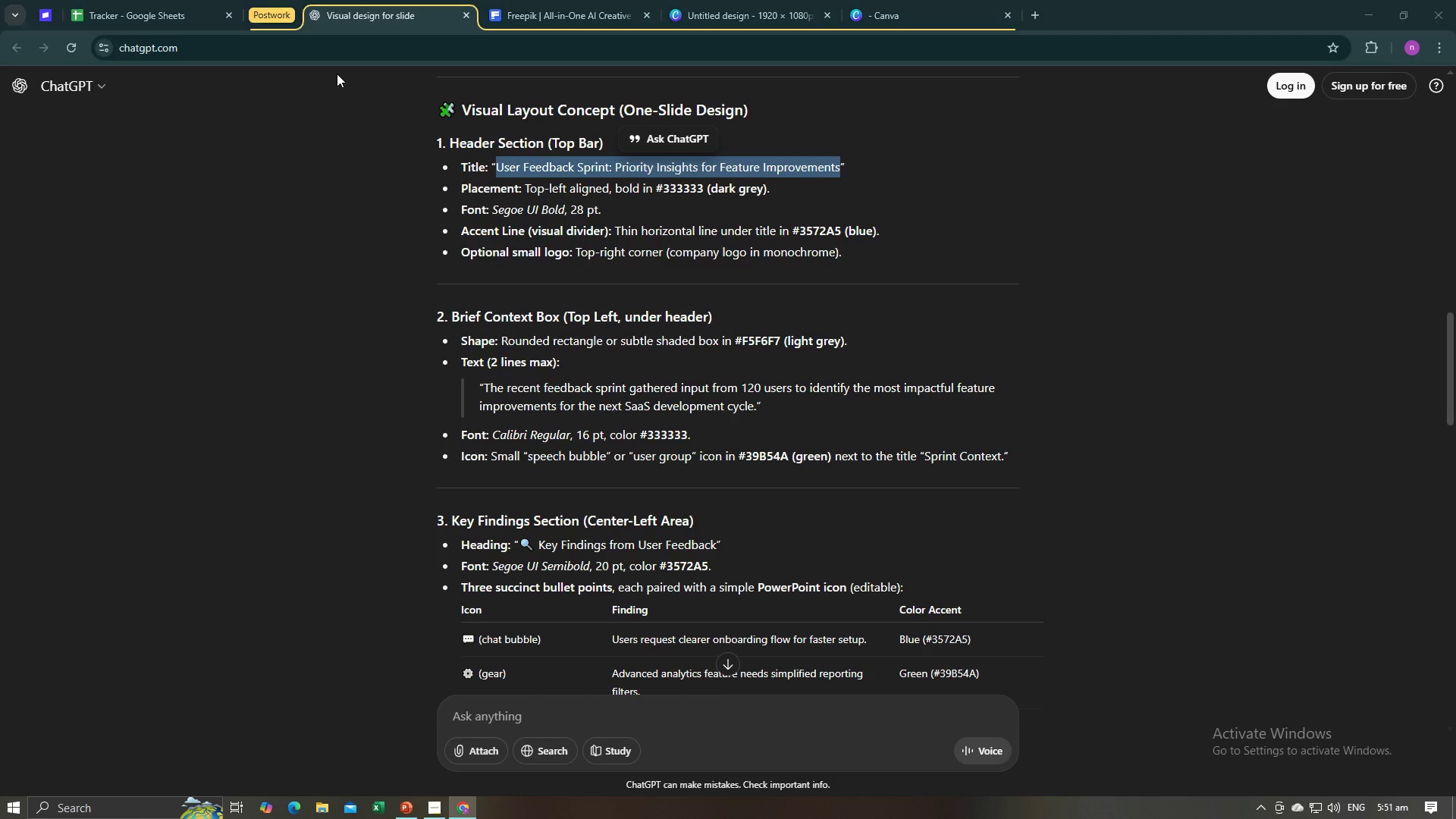 
key(Alt+Tab)
 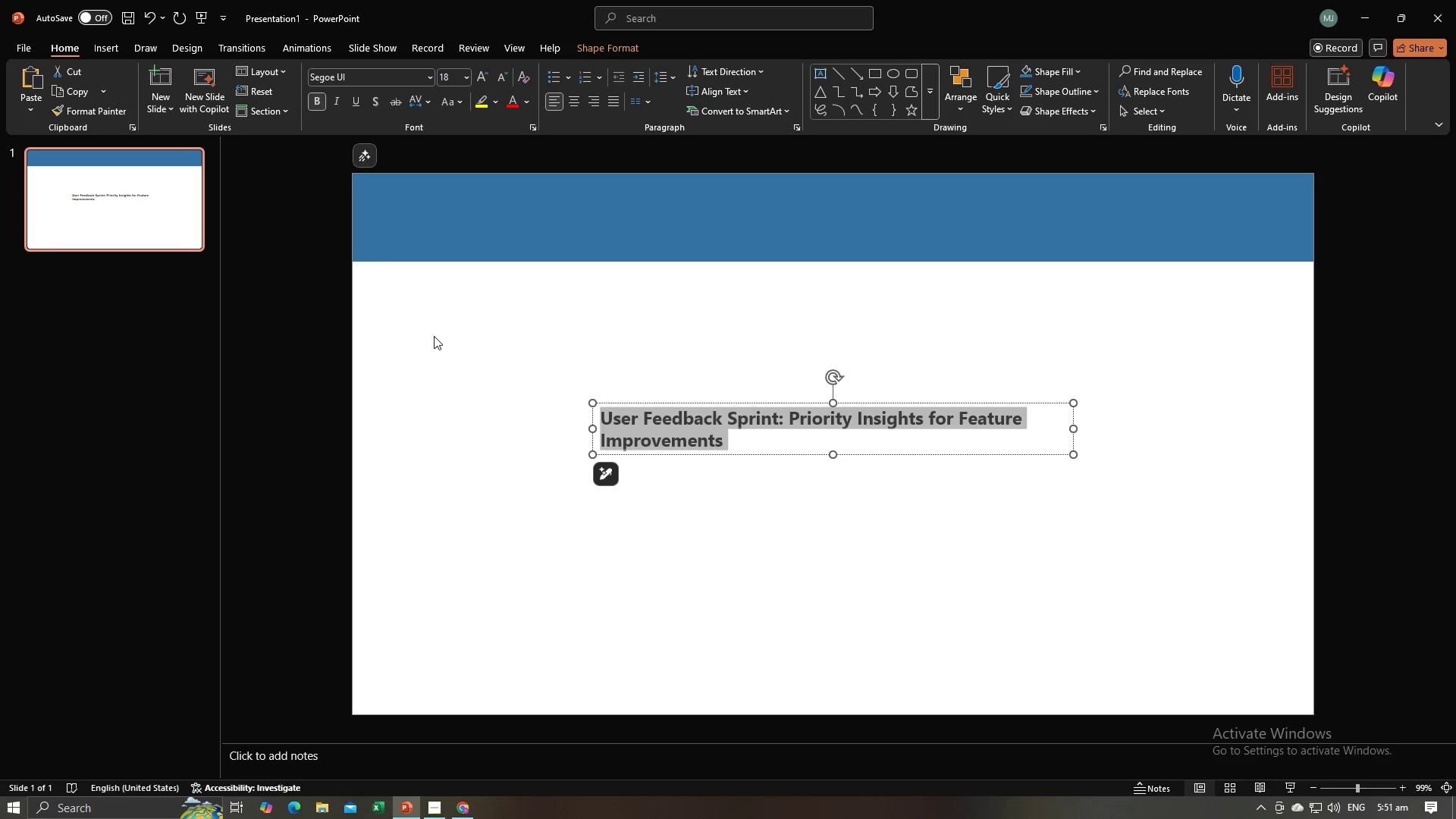 
key(Alt+AltLeft)
 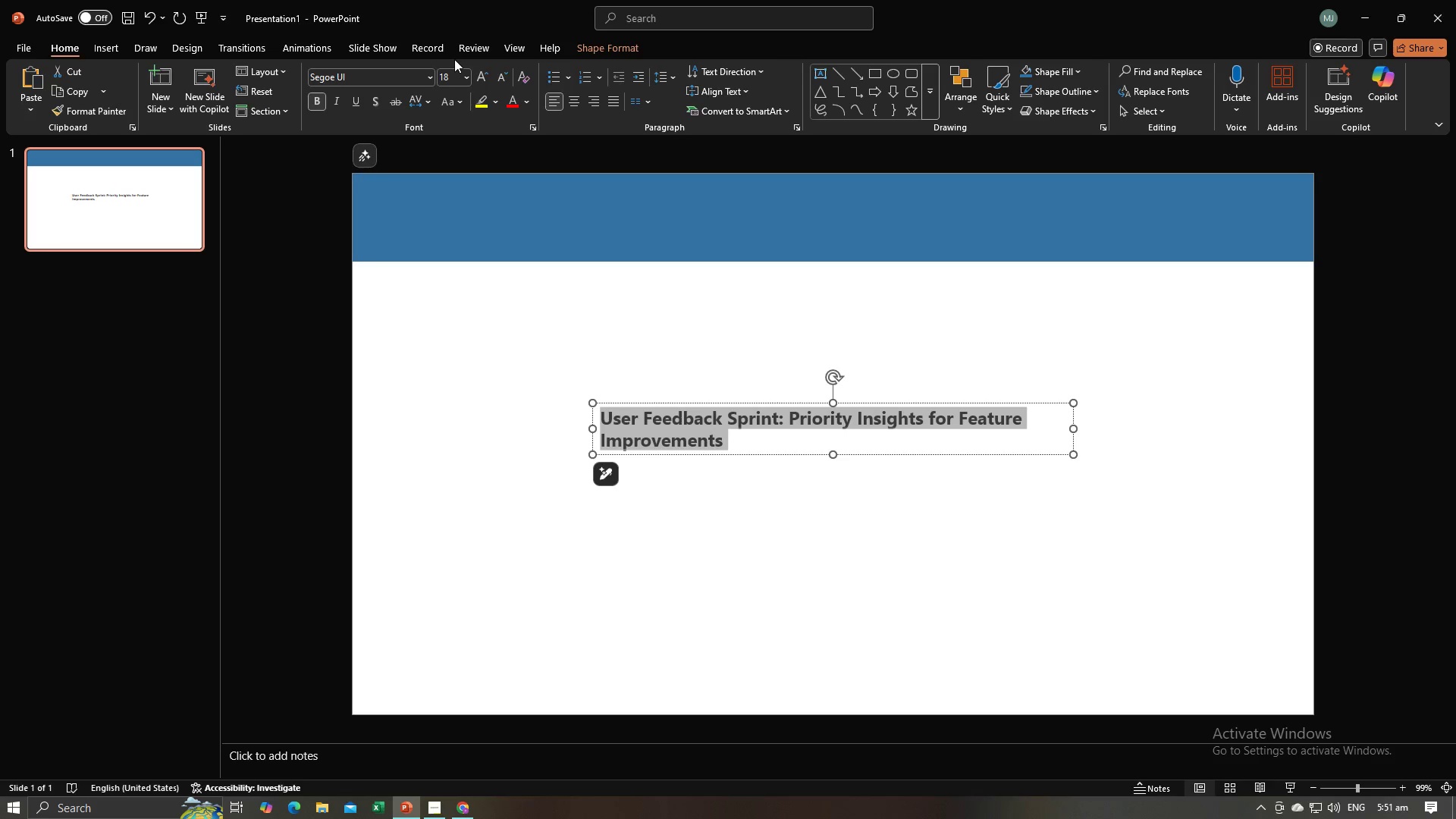 
key(Alt+Tab)
 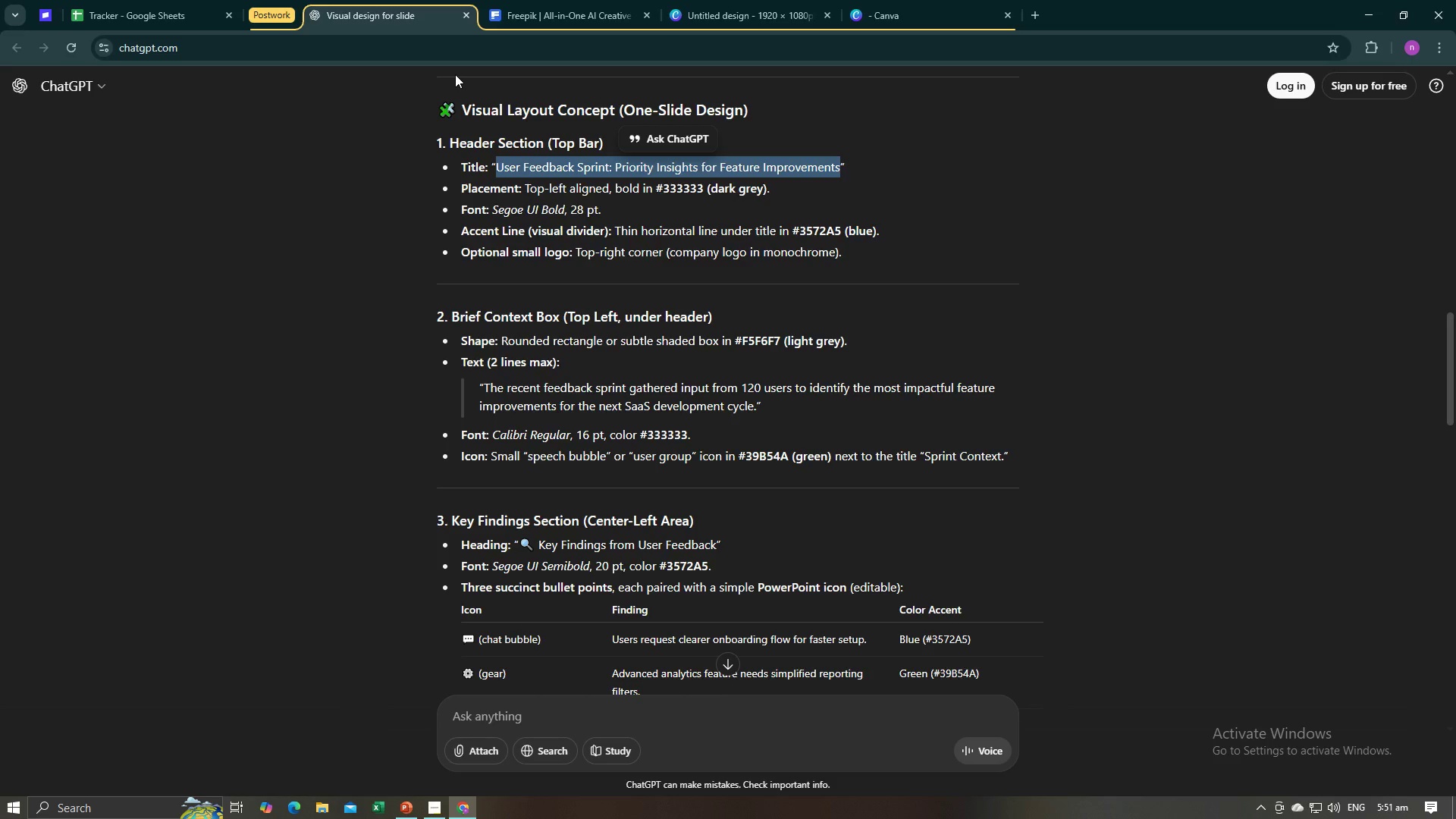 
key(Alt+AltLeft)
 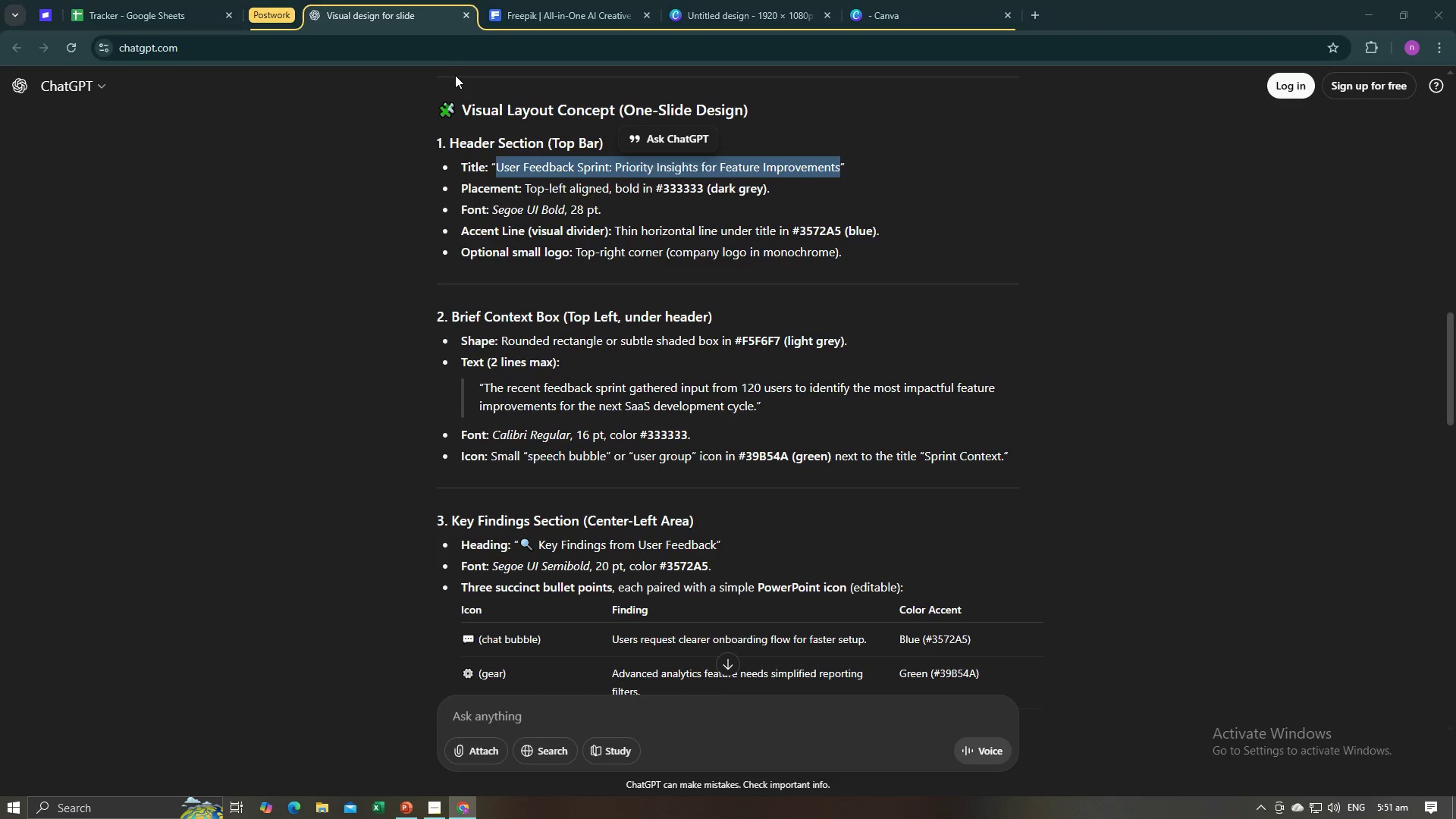 
key(Alt+Tab)
 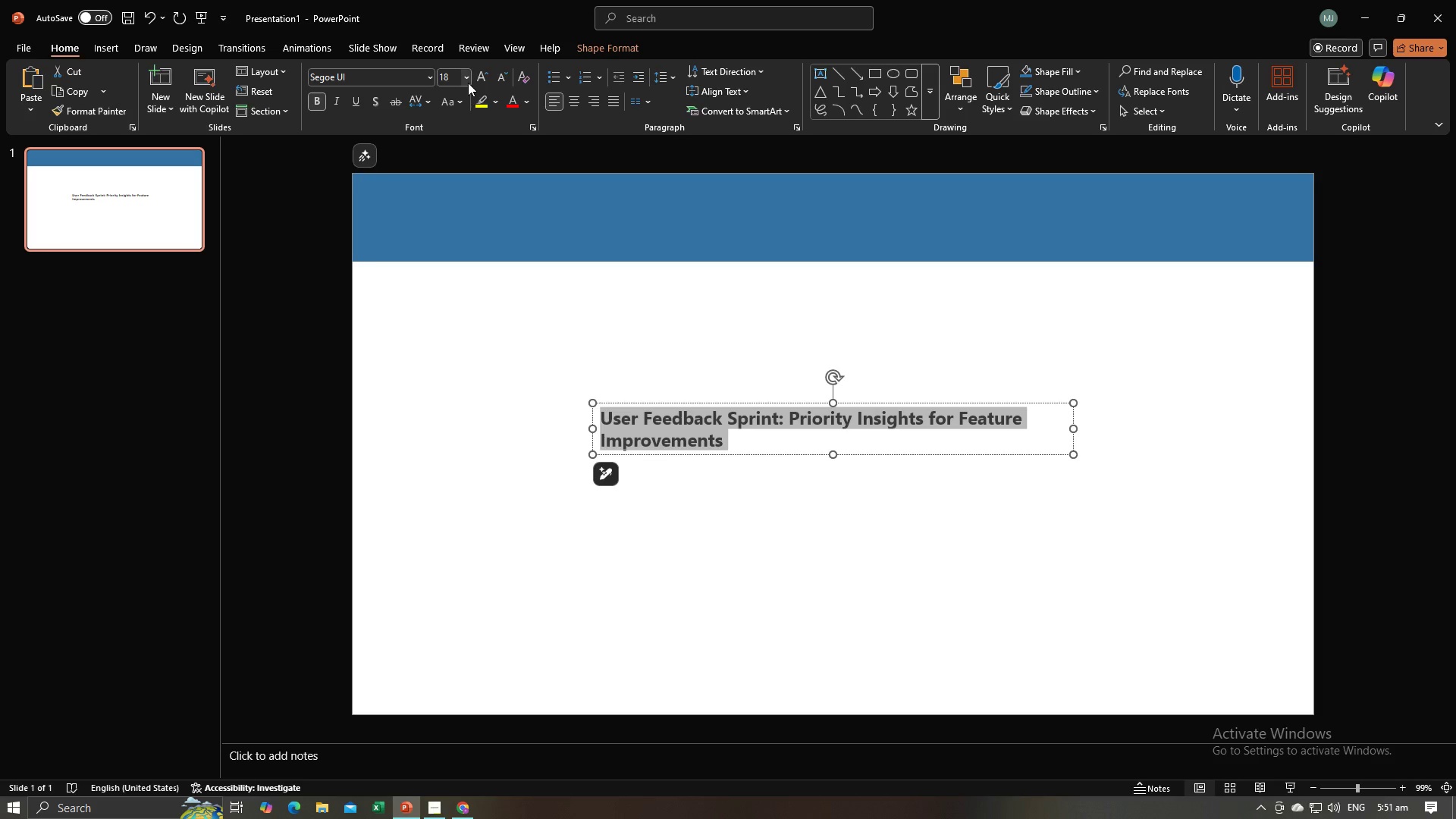 
left_click([468, 83])
 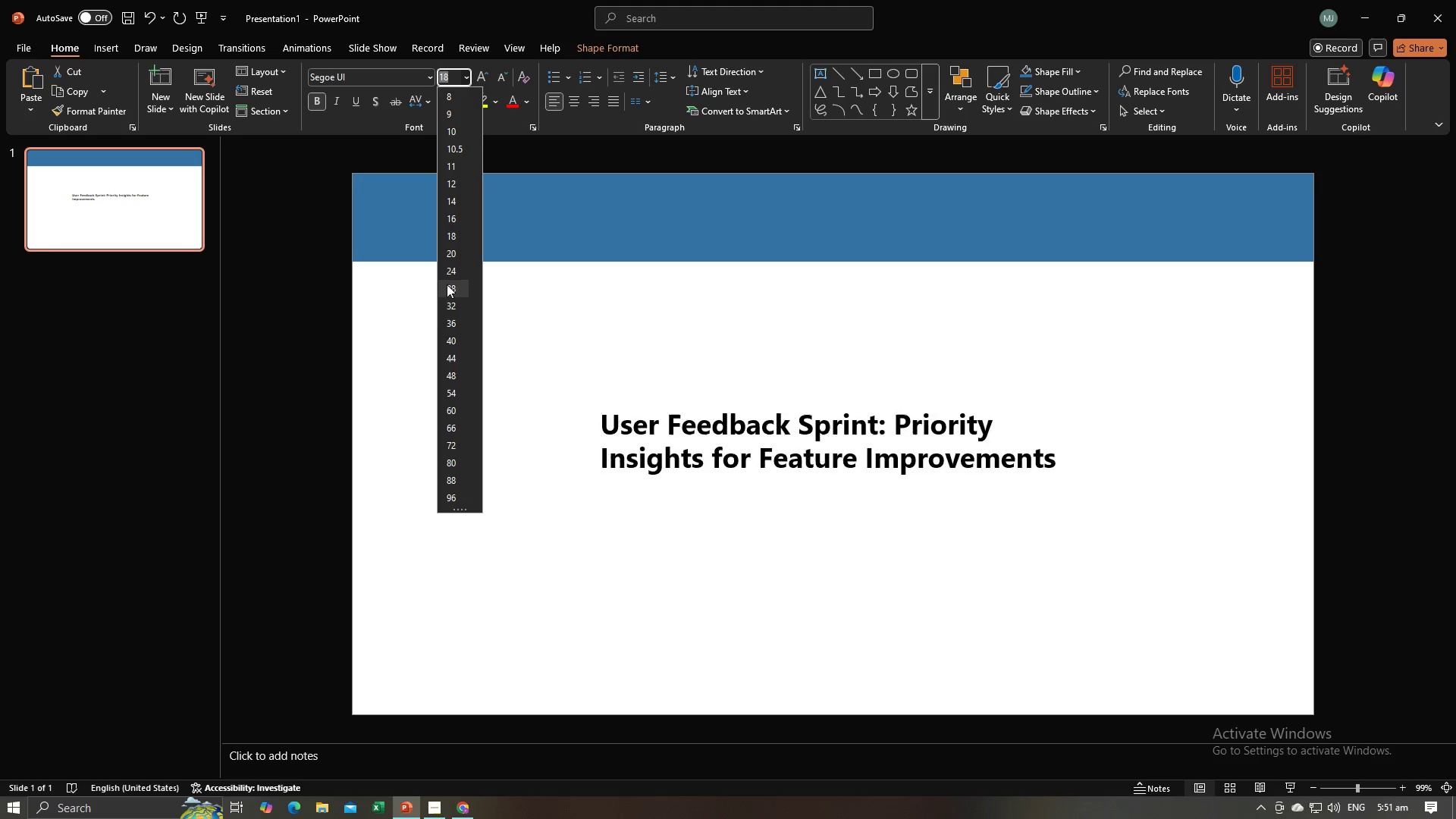 
left_click([447, 286])
 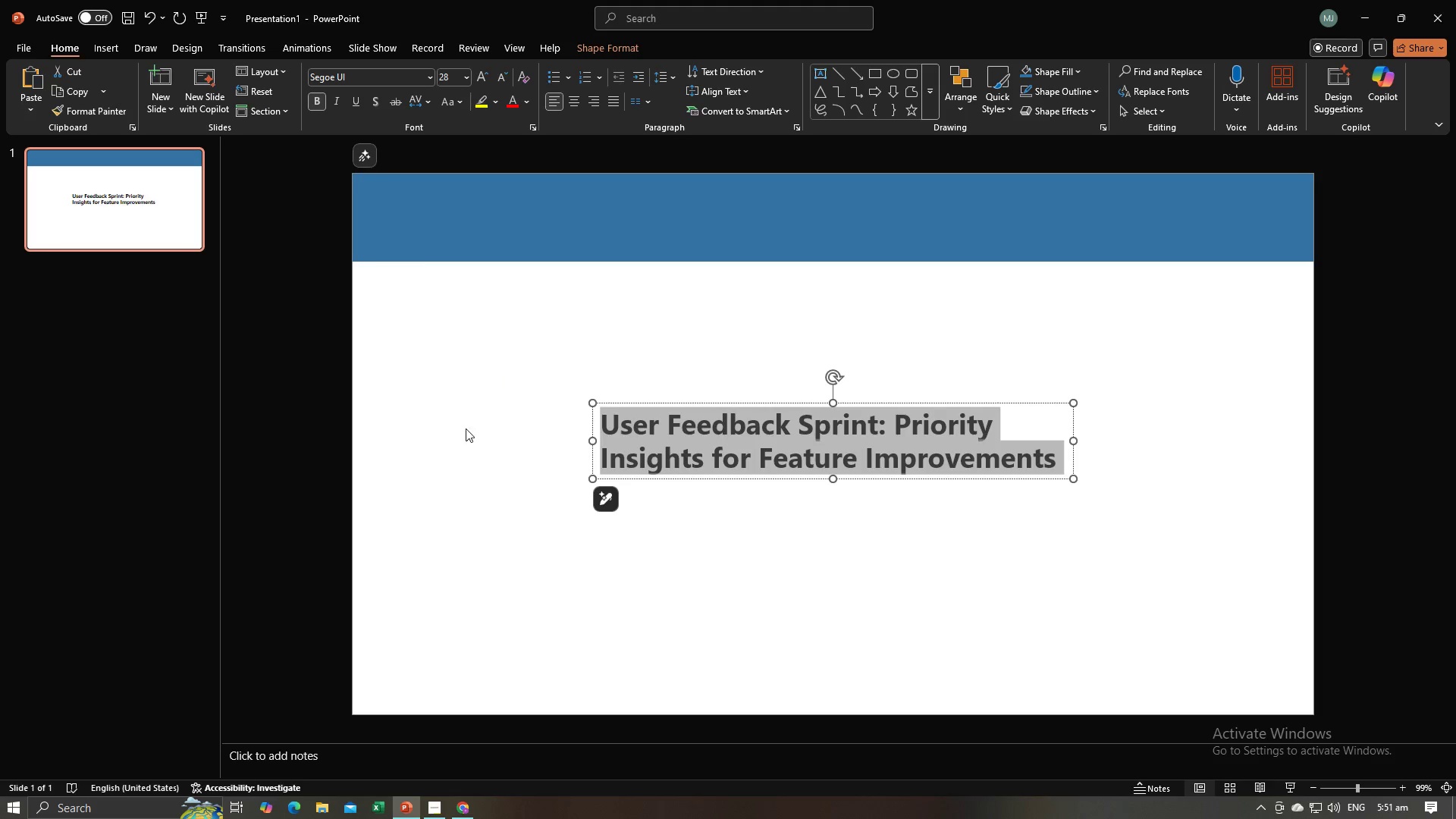 
left_click([452, 440])
 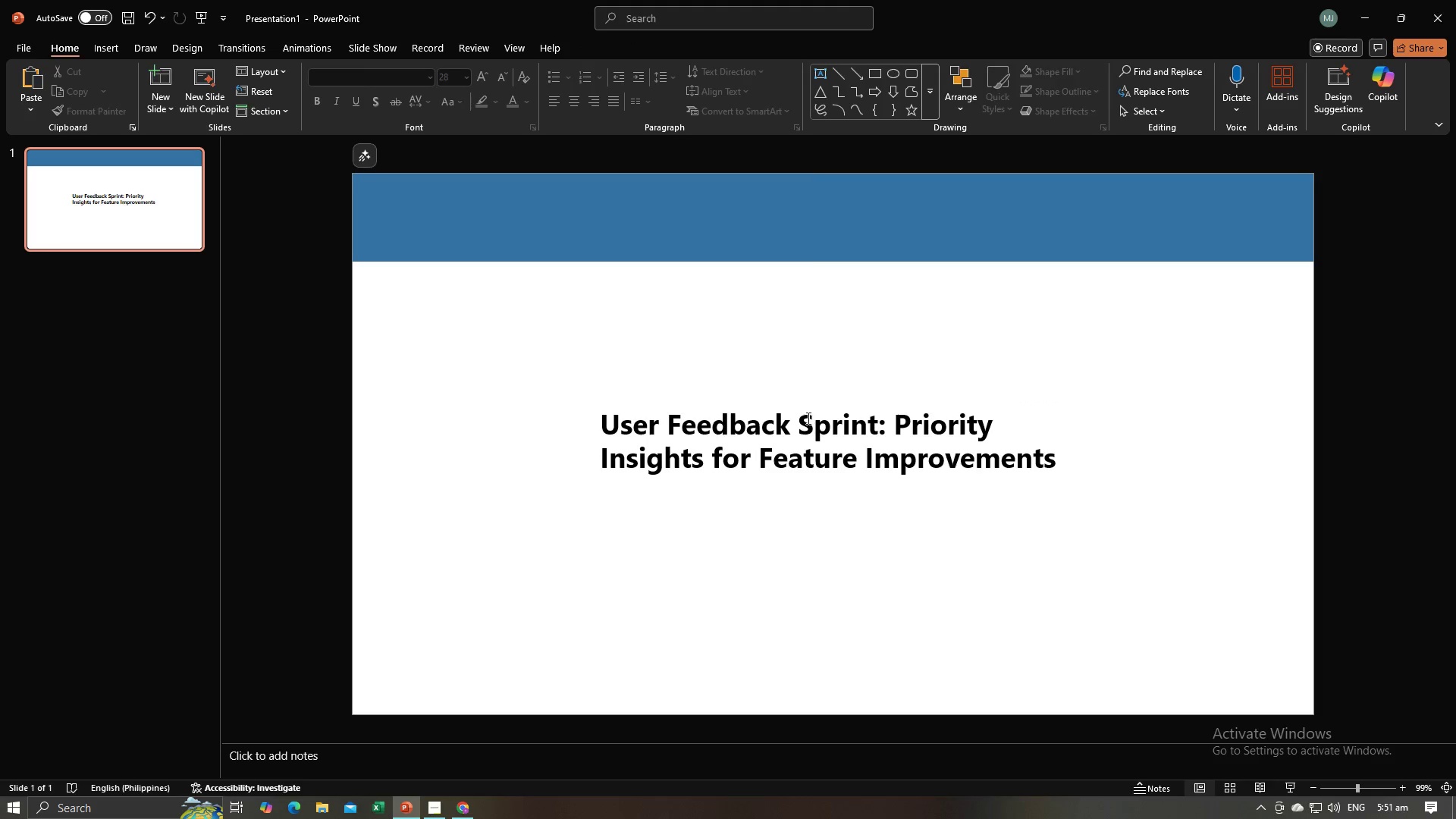 
left_click([807, 418])
 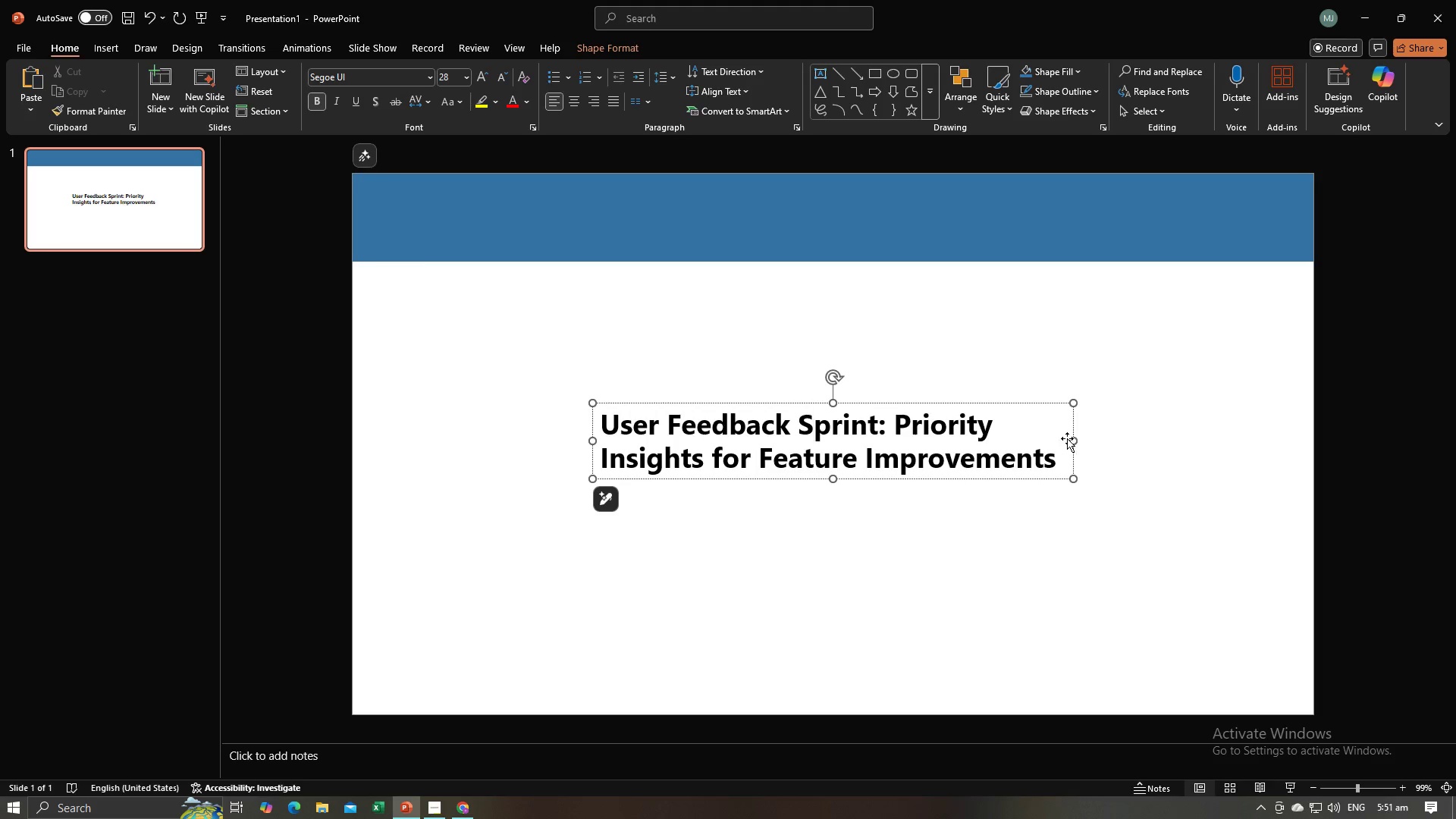 
left_click_drag(start_coordinate=[1072, 441], to_coordinate=[1304, 442])
 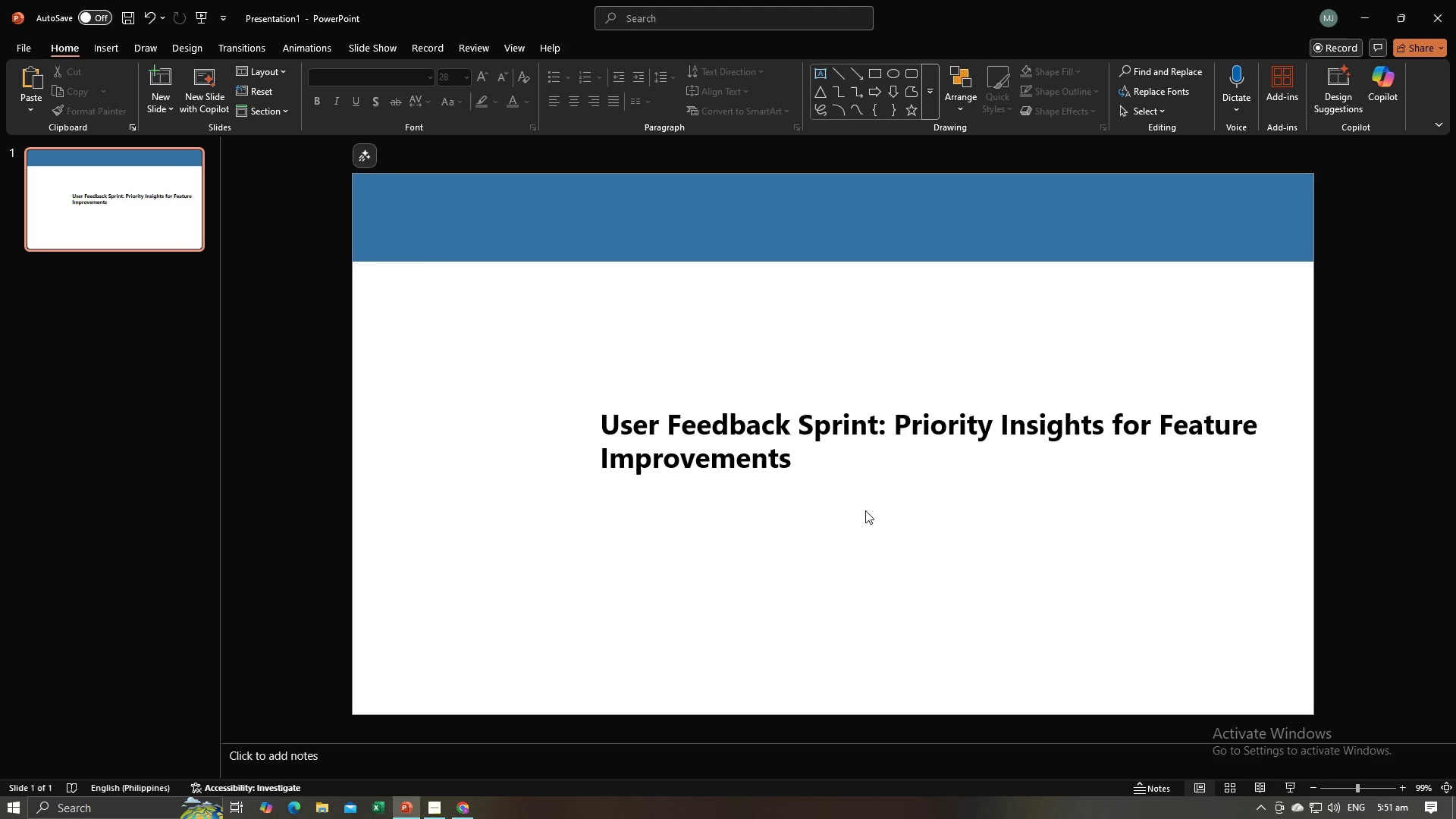 
left_click([865, 510])
 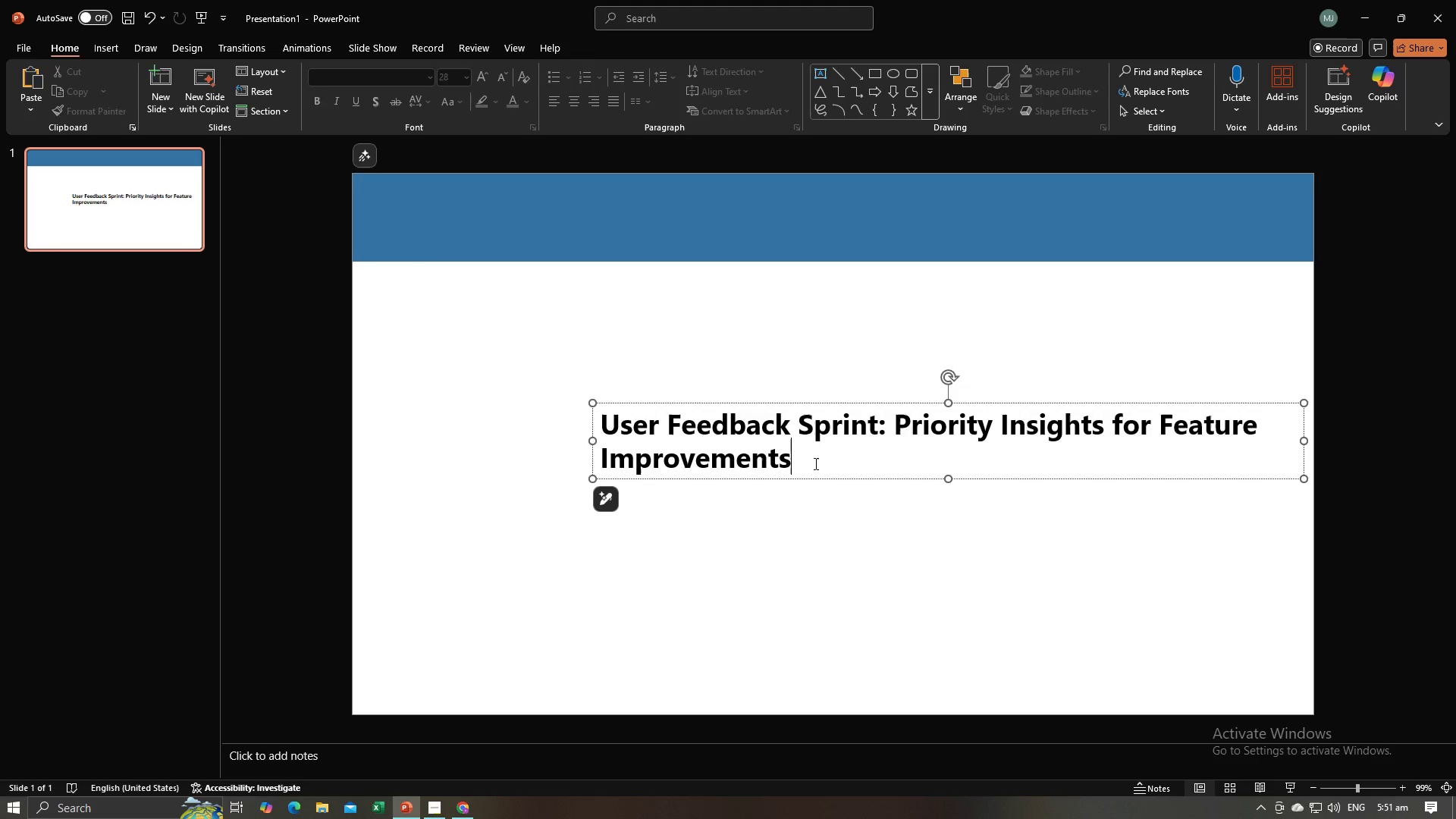 
left_click([814, 463])
 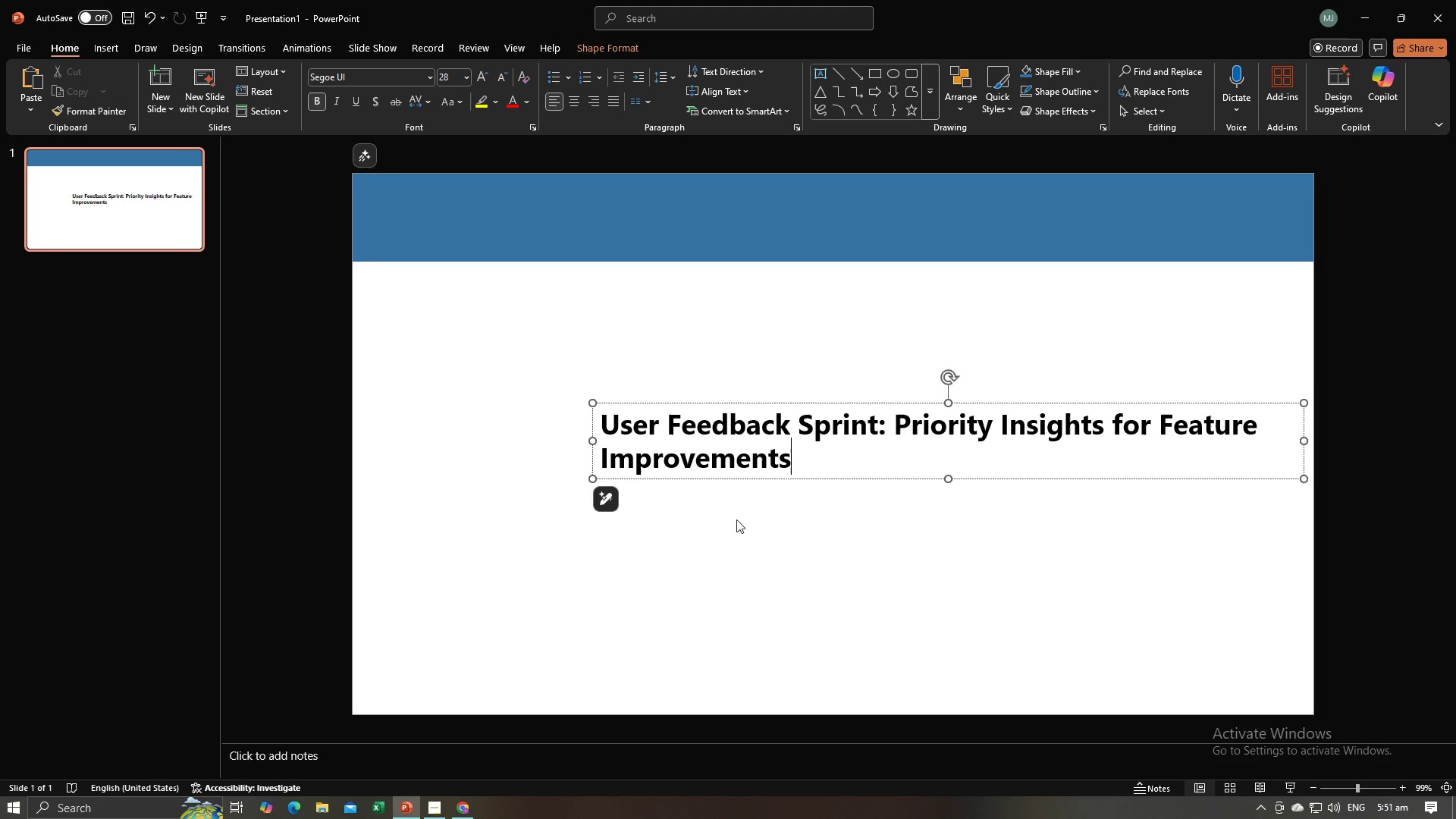 
left_click([736, 526])
 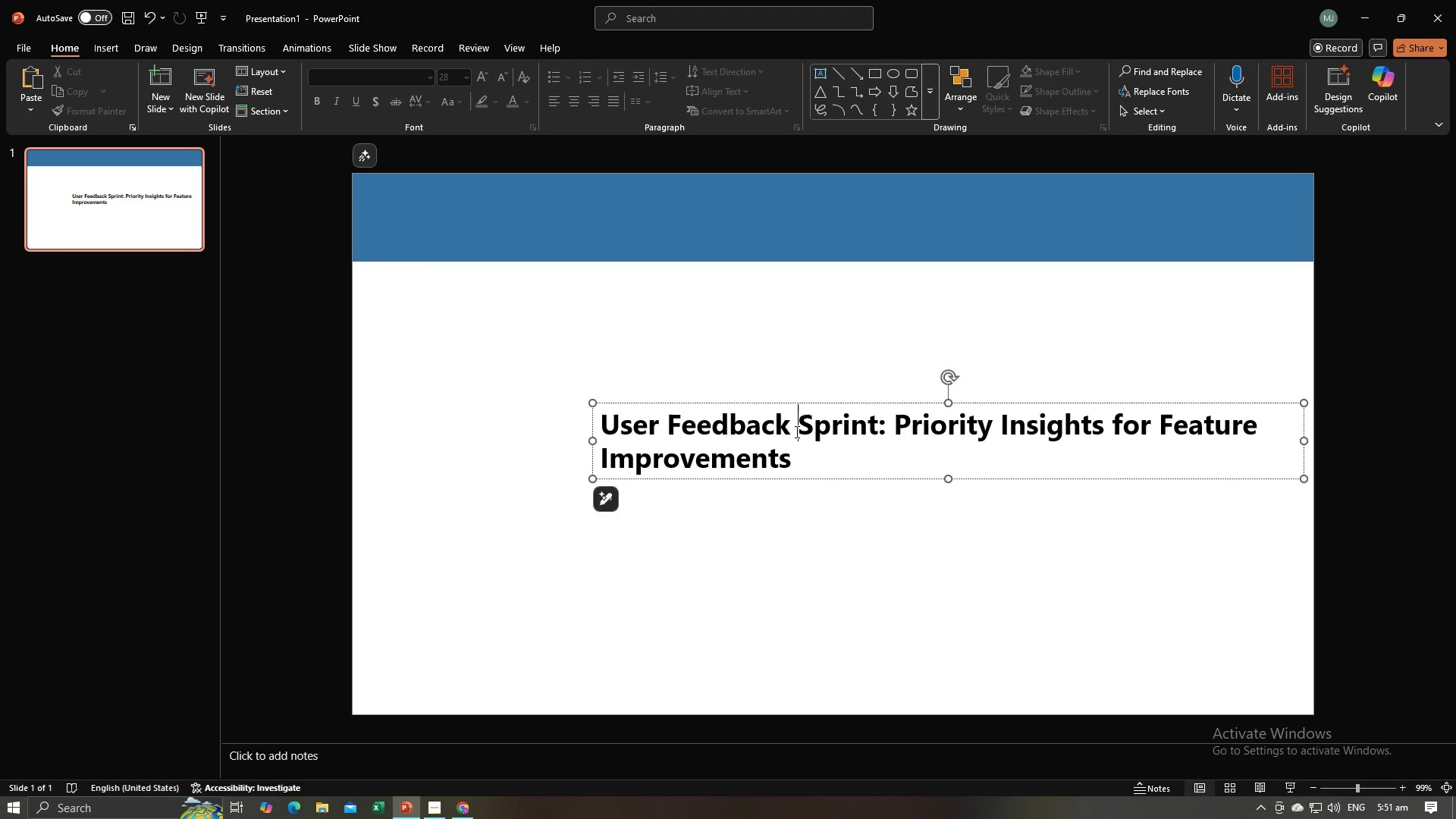 
left_click([795, 431])
 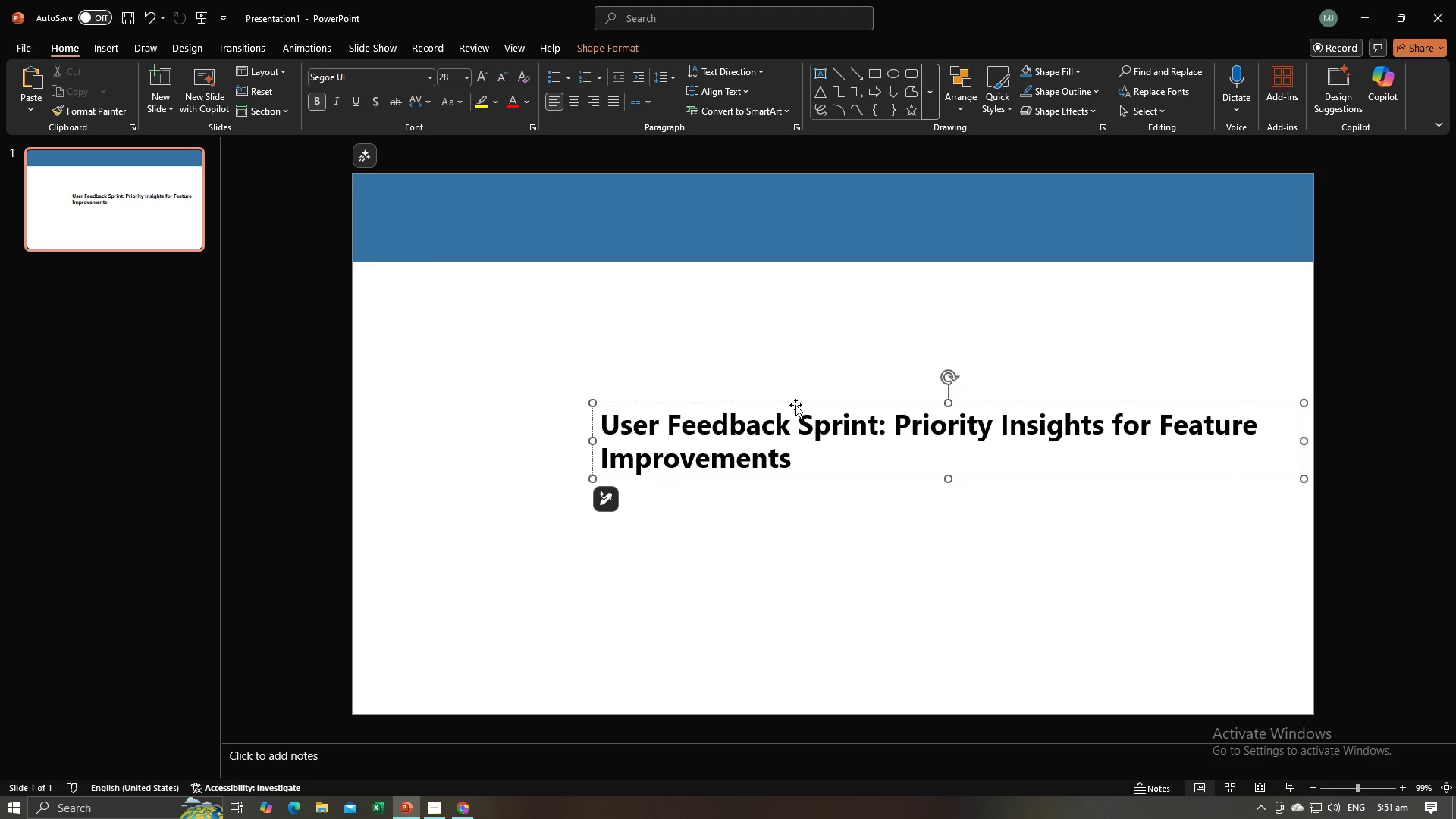 
left_click_drag(start_coordinate=[795, 405], to_coordinate=[600, 184])
 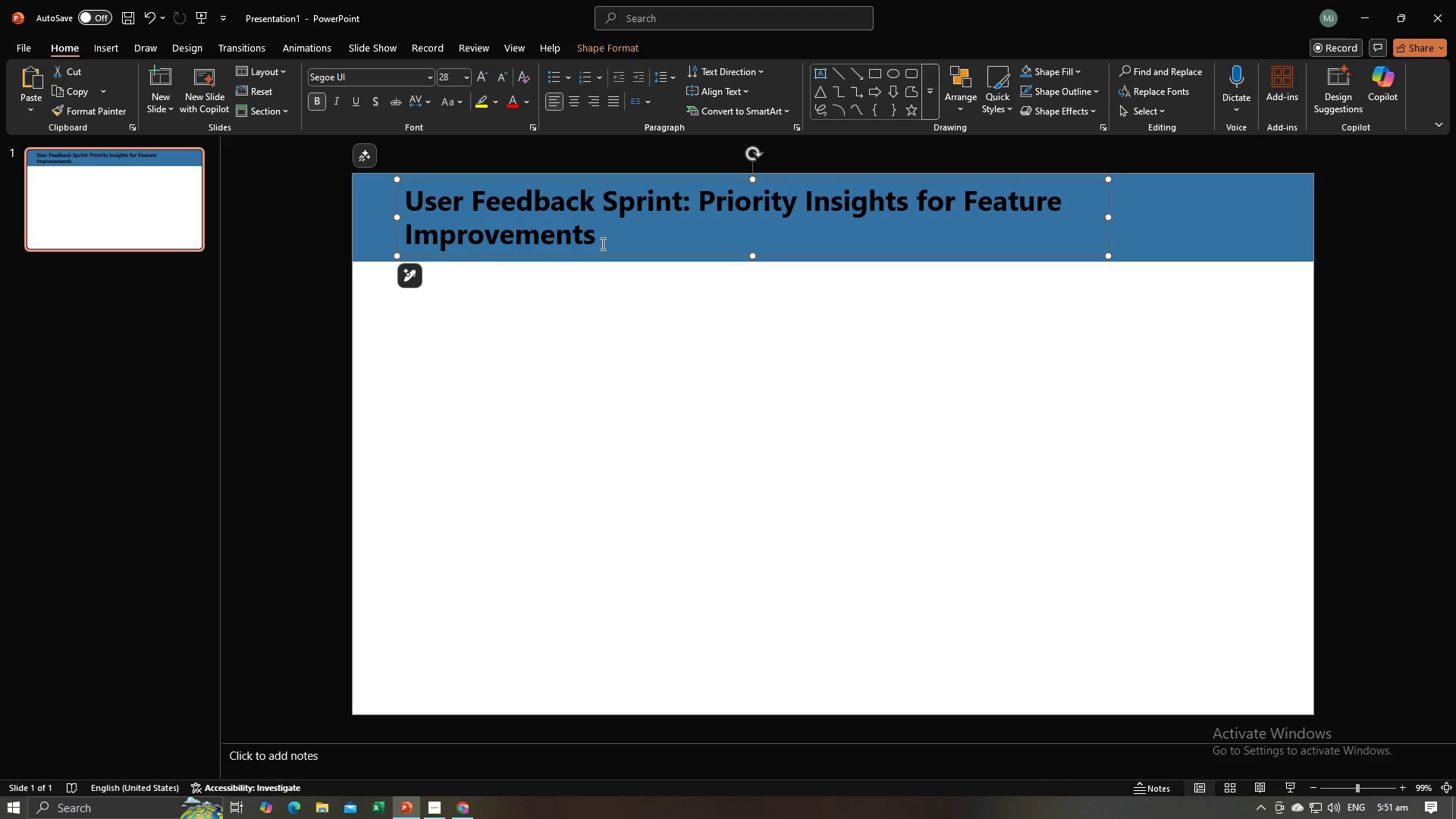 
left_click_drag(start_coordinate=[610, 242], to_coordinate=[409, 184])
 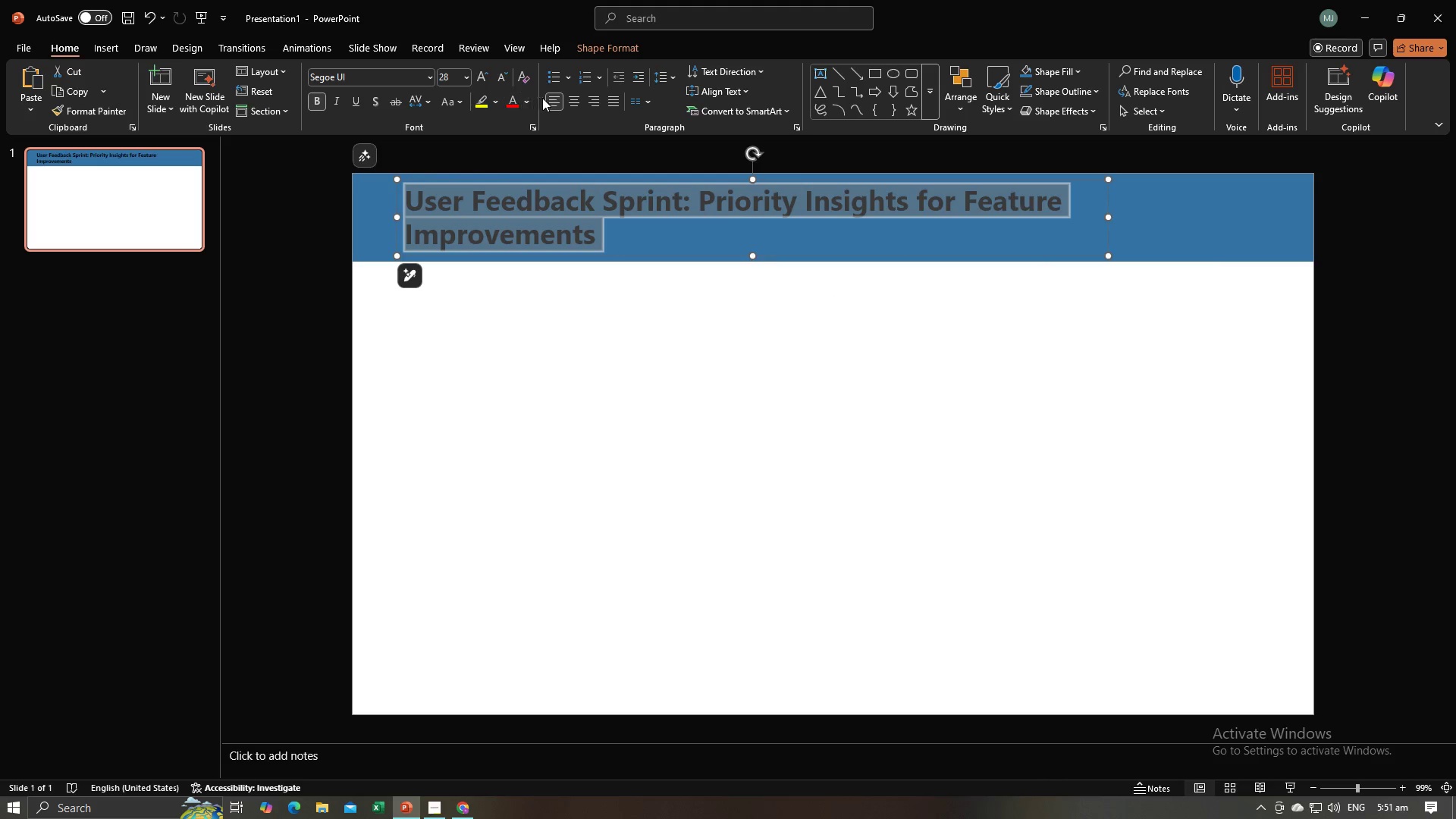 
left_click([574, 99])
 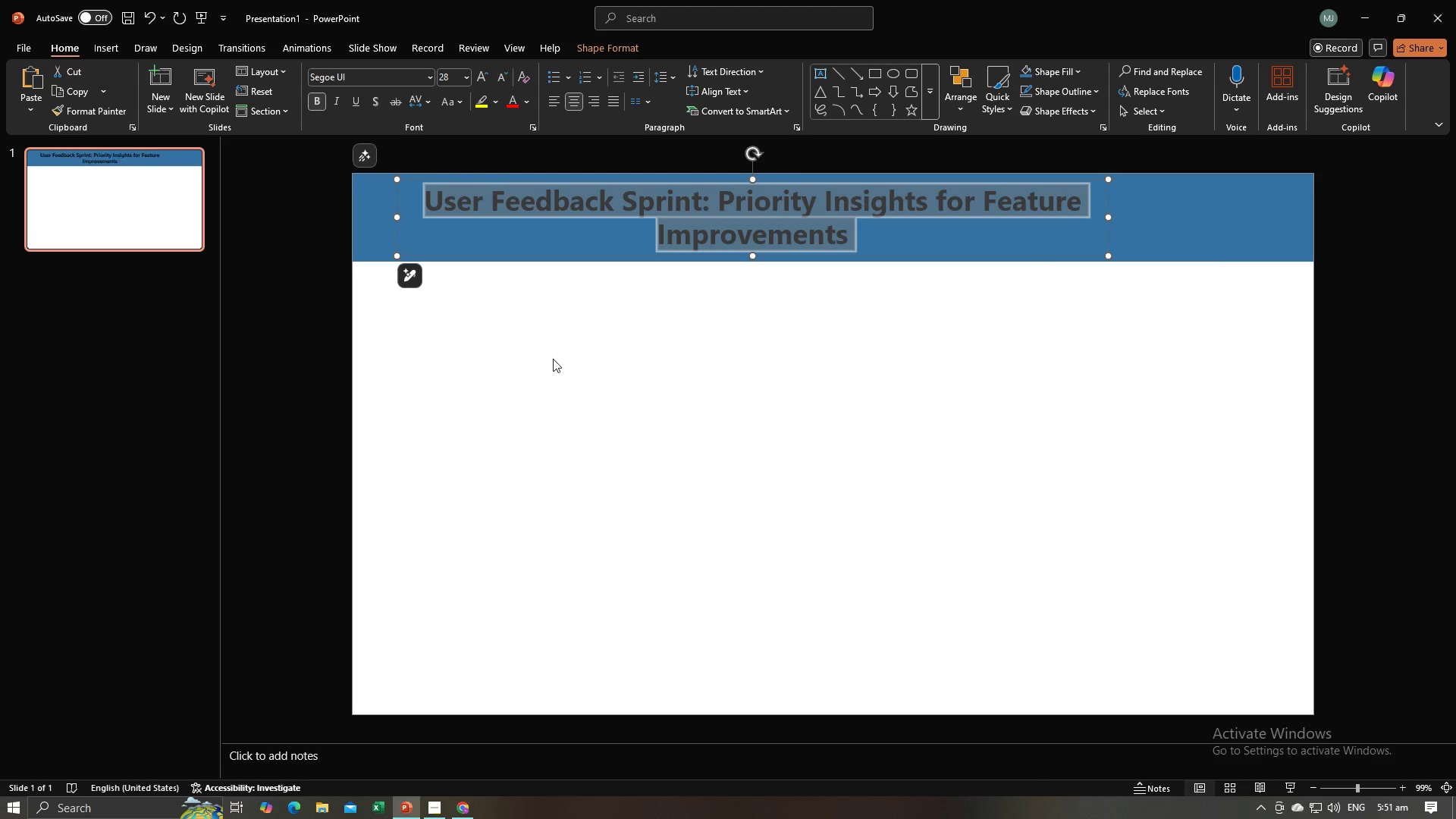 
left_click([553, 359])
 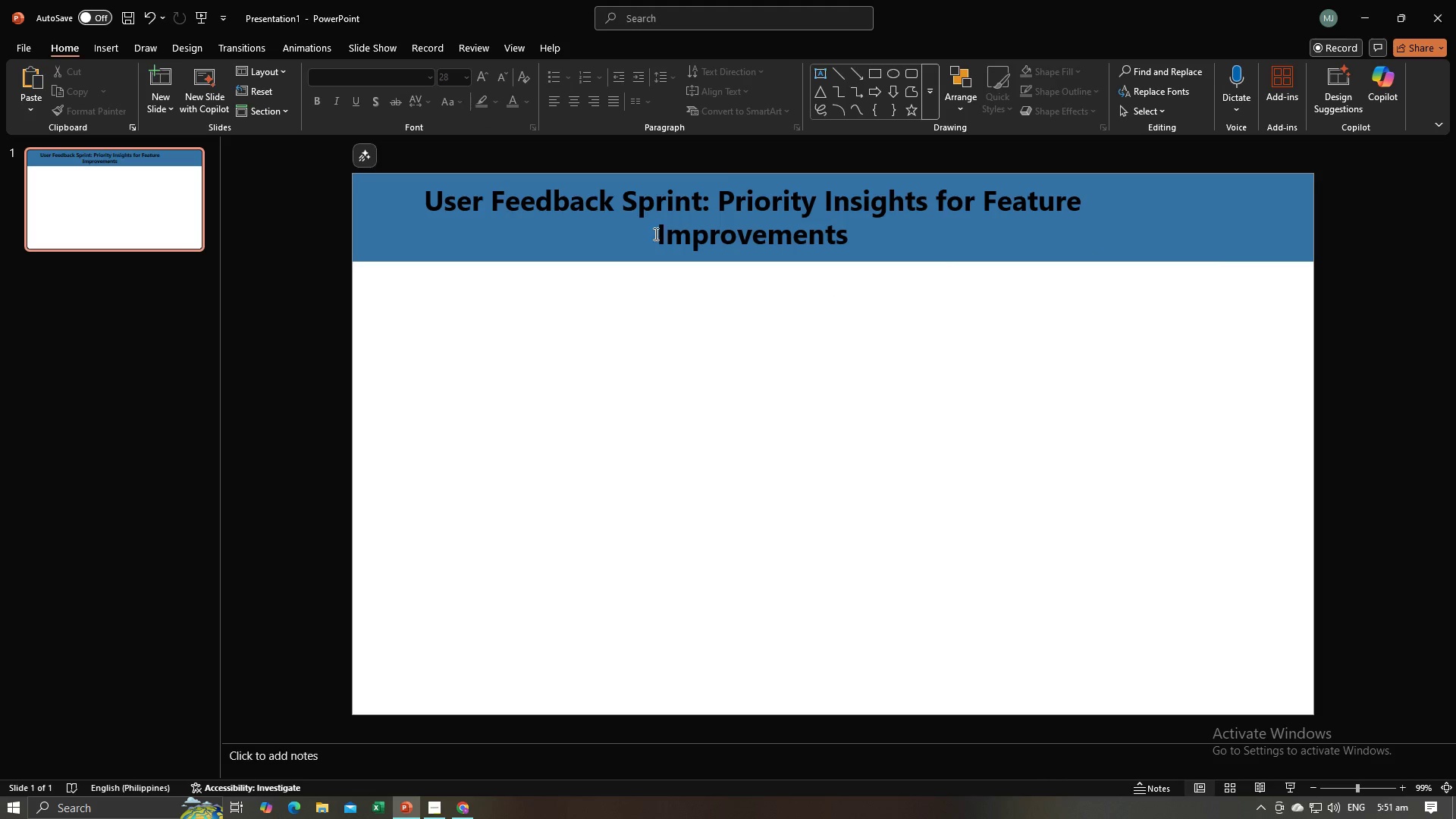 
left_click([669, 233])
 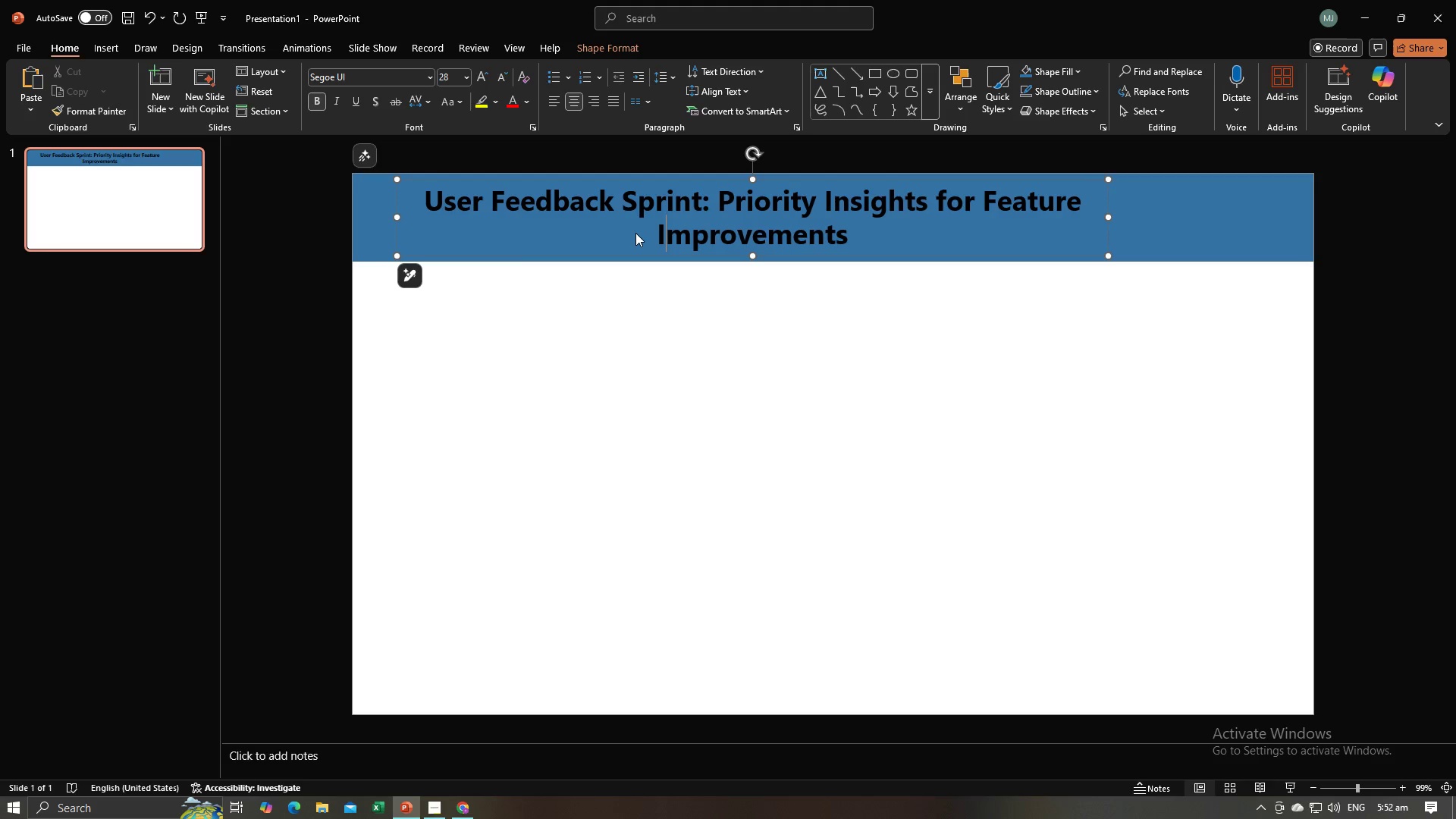 
wait(29.93)
 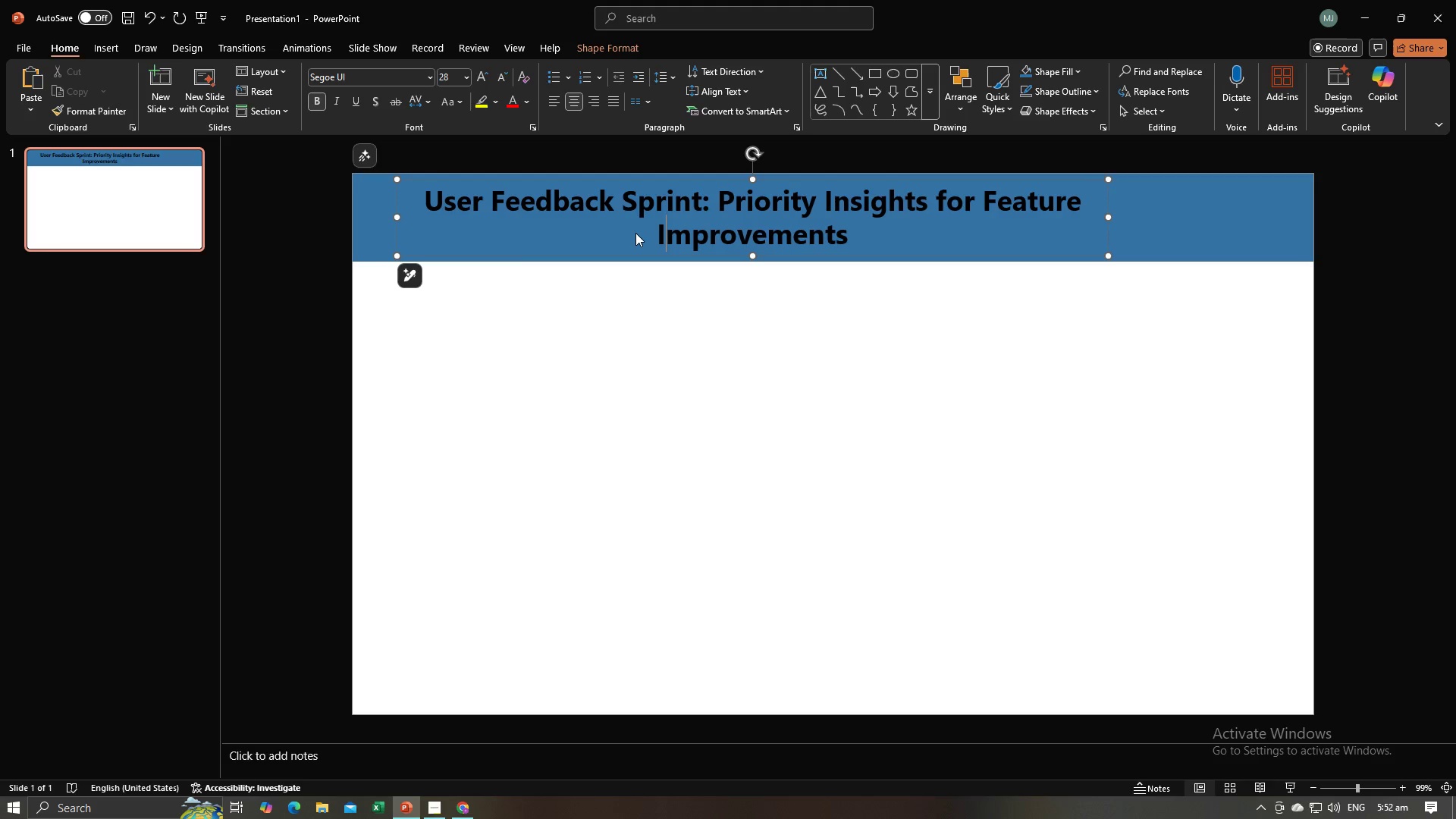 
left_click([651, 217])
 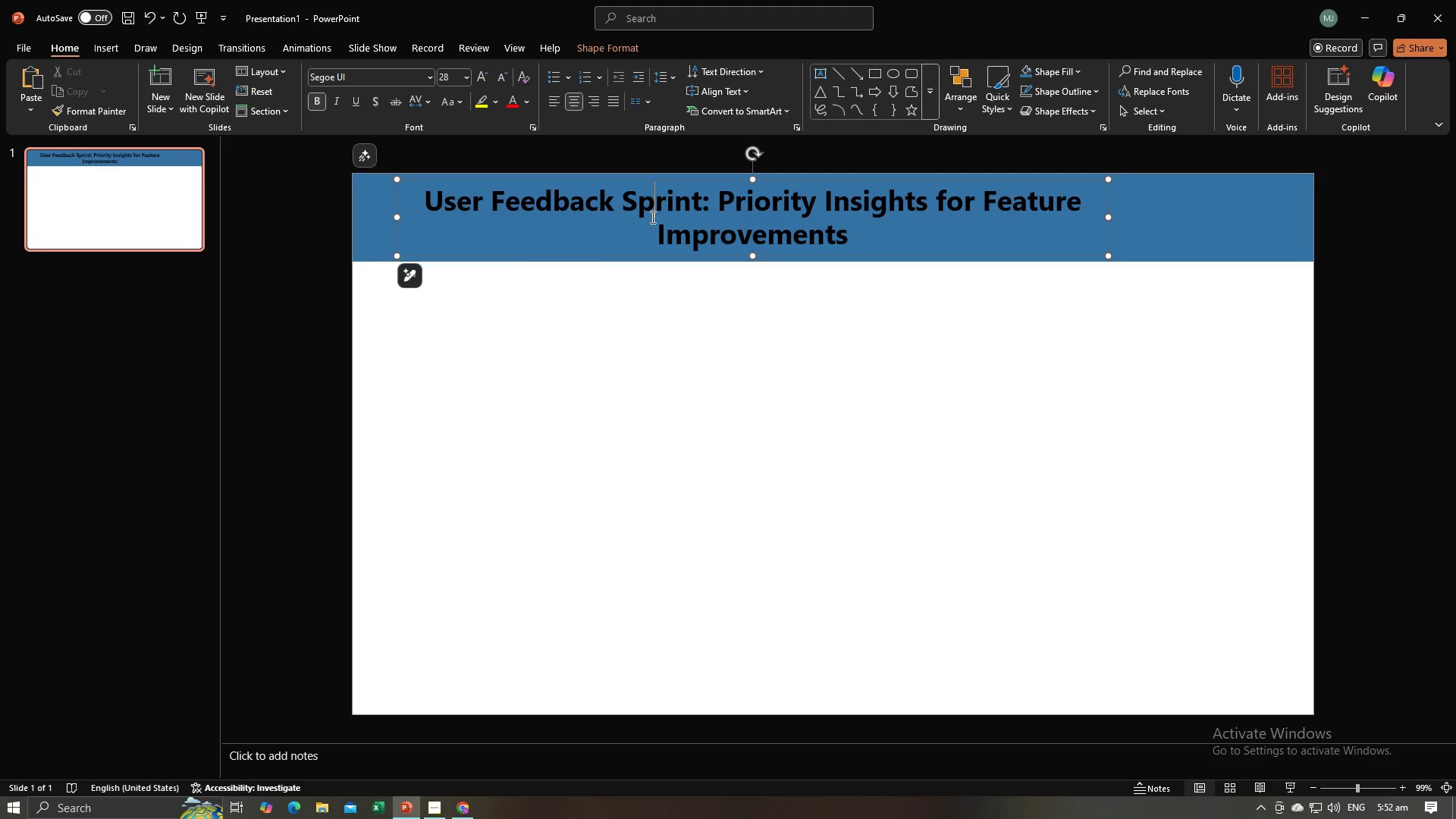 
key(Alt+AltLeft)
 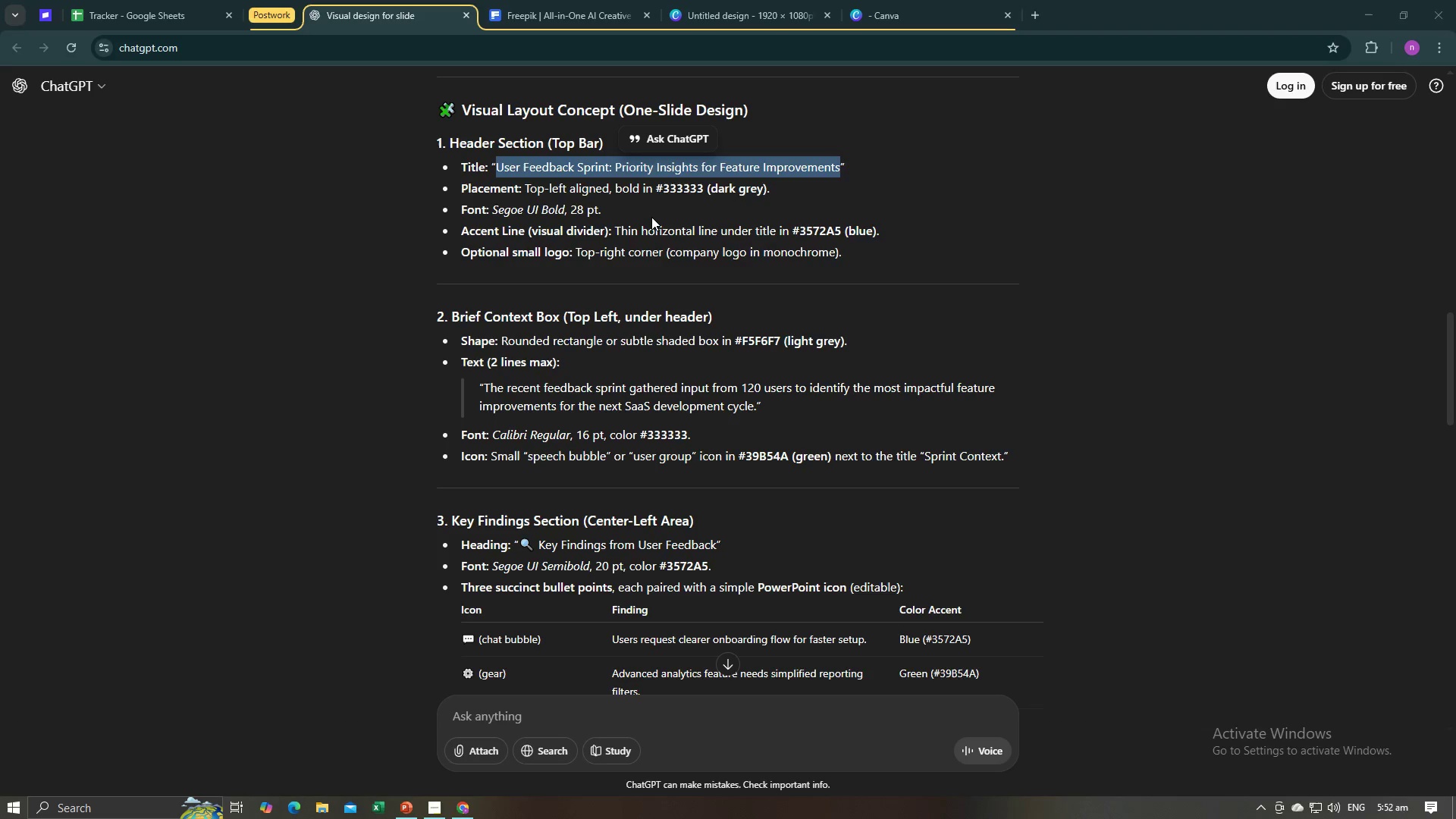 
key(Alt+Tab)
 